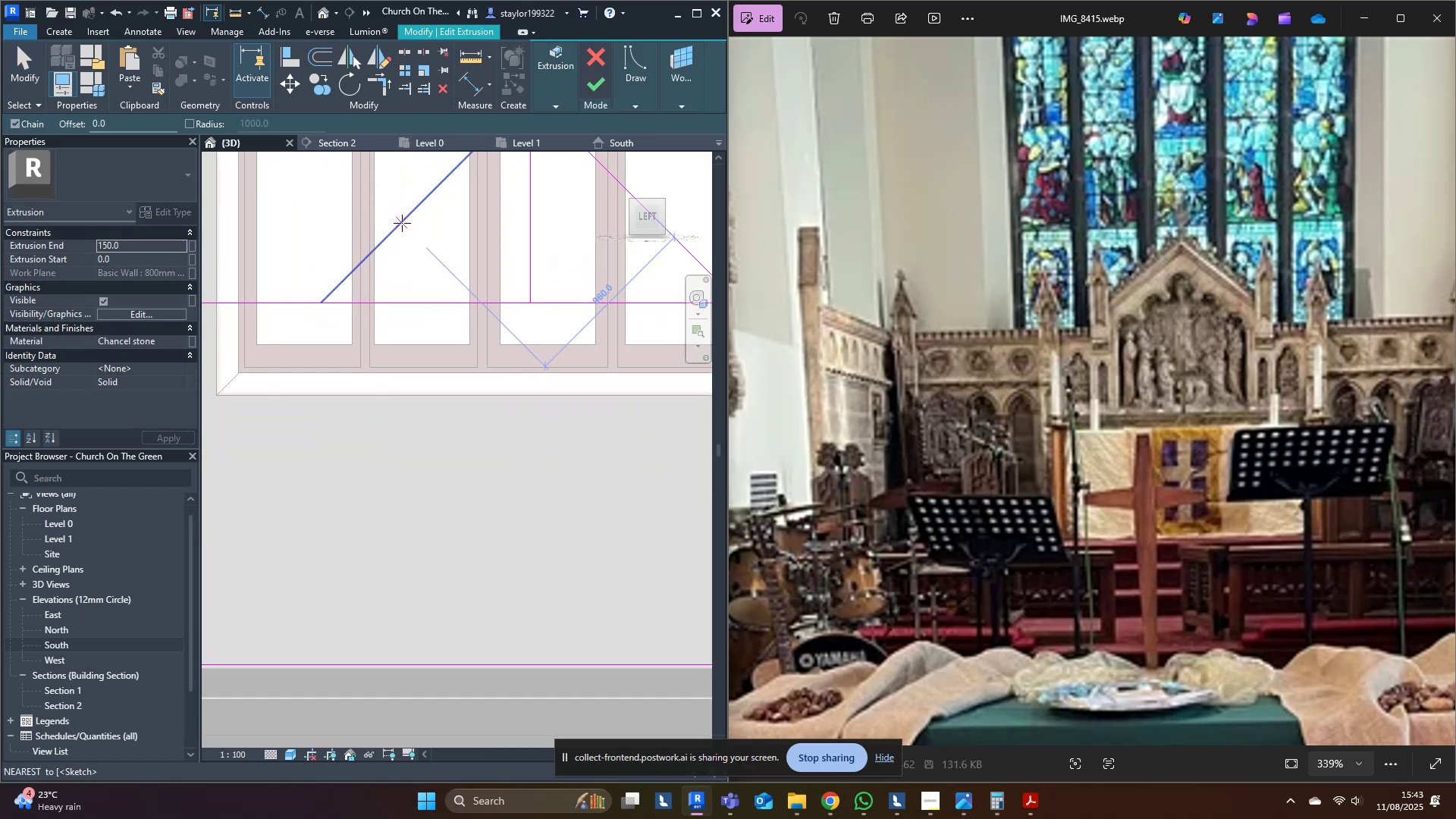 
left_click([402, 222])
 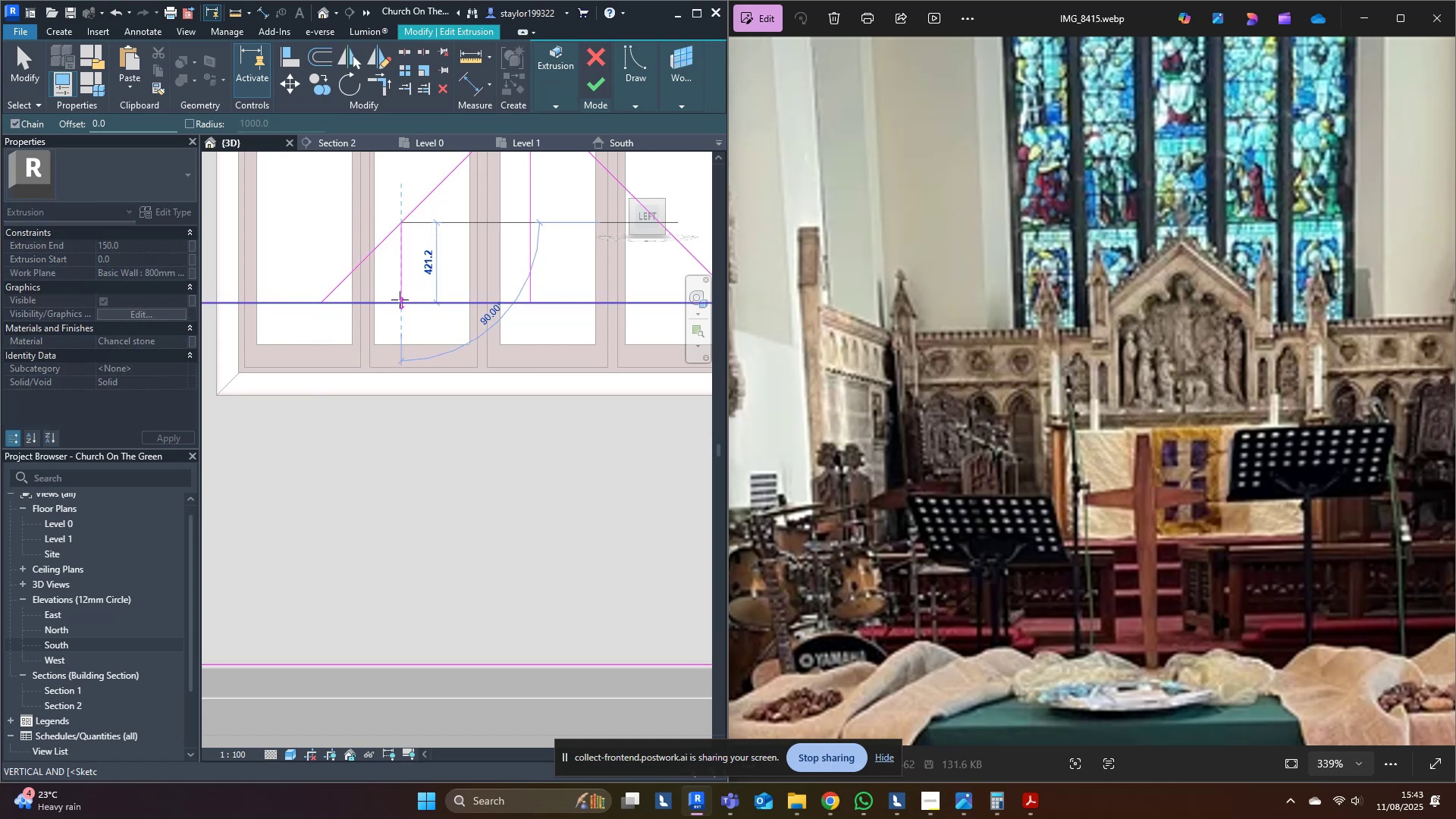 
left_click([400, 300])
 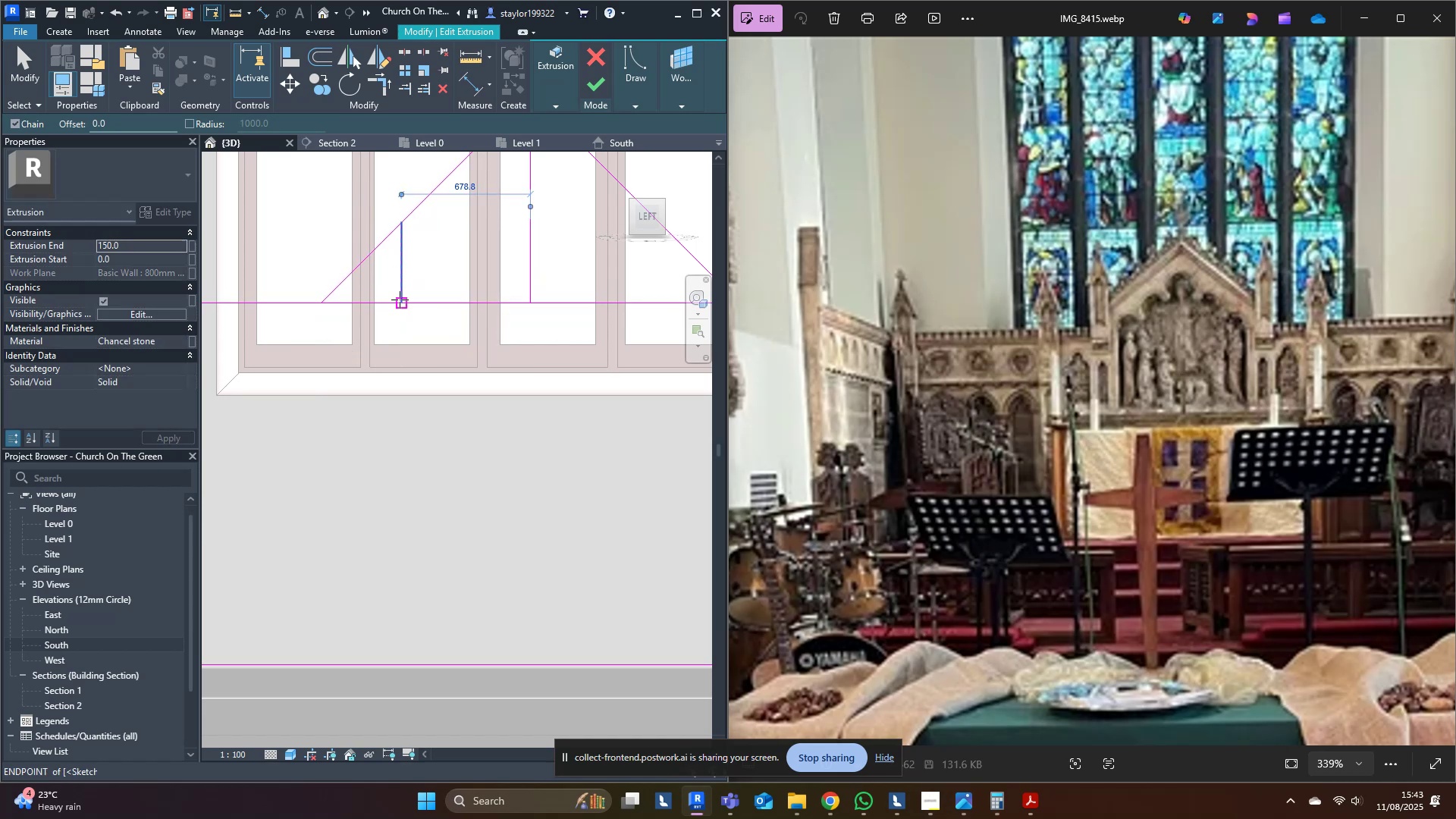 
key(Escape)
 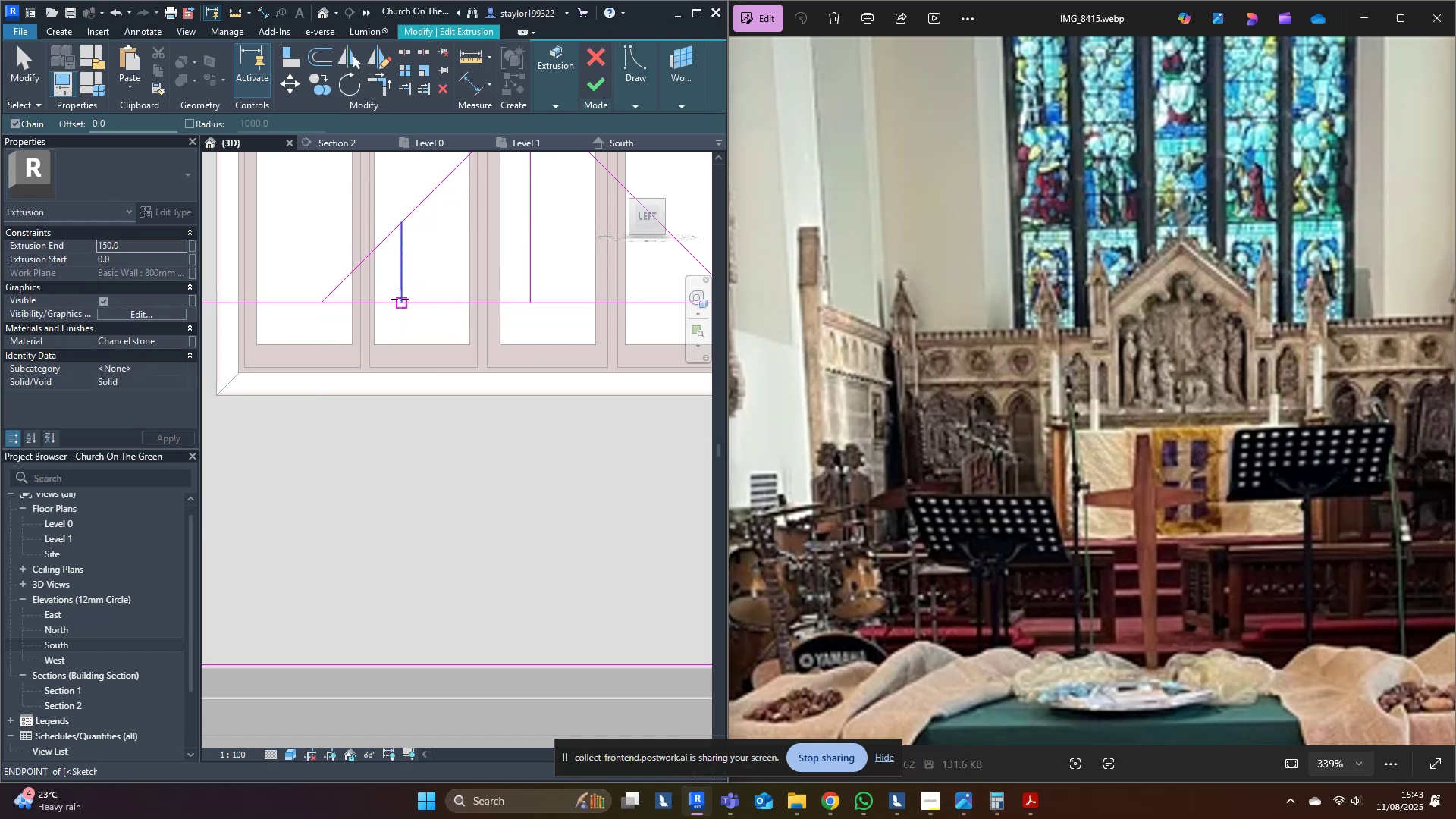 
key(Escape)
 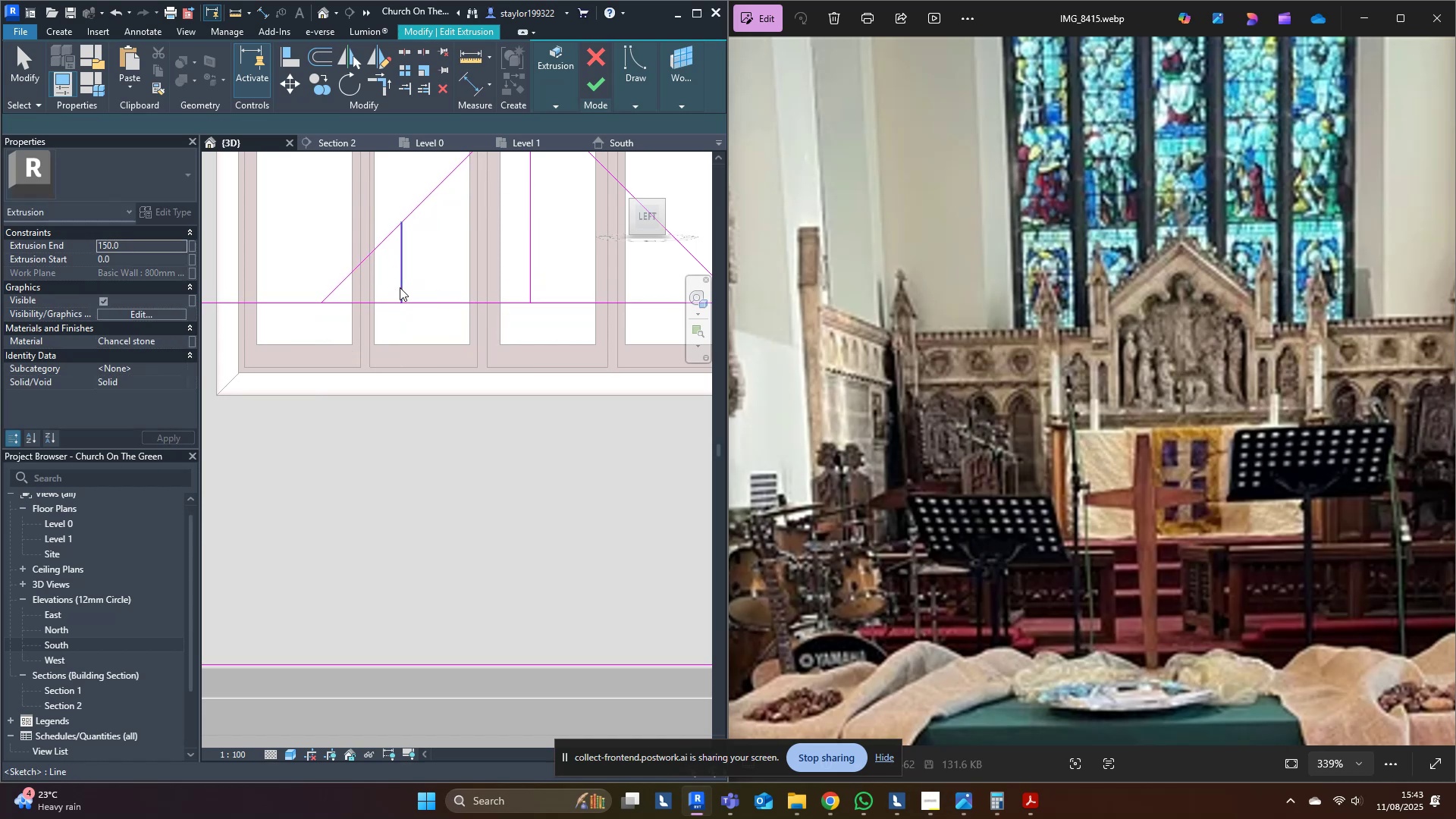 
left_click([400, 287])
 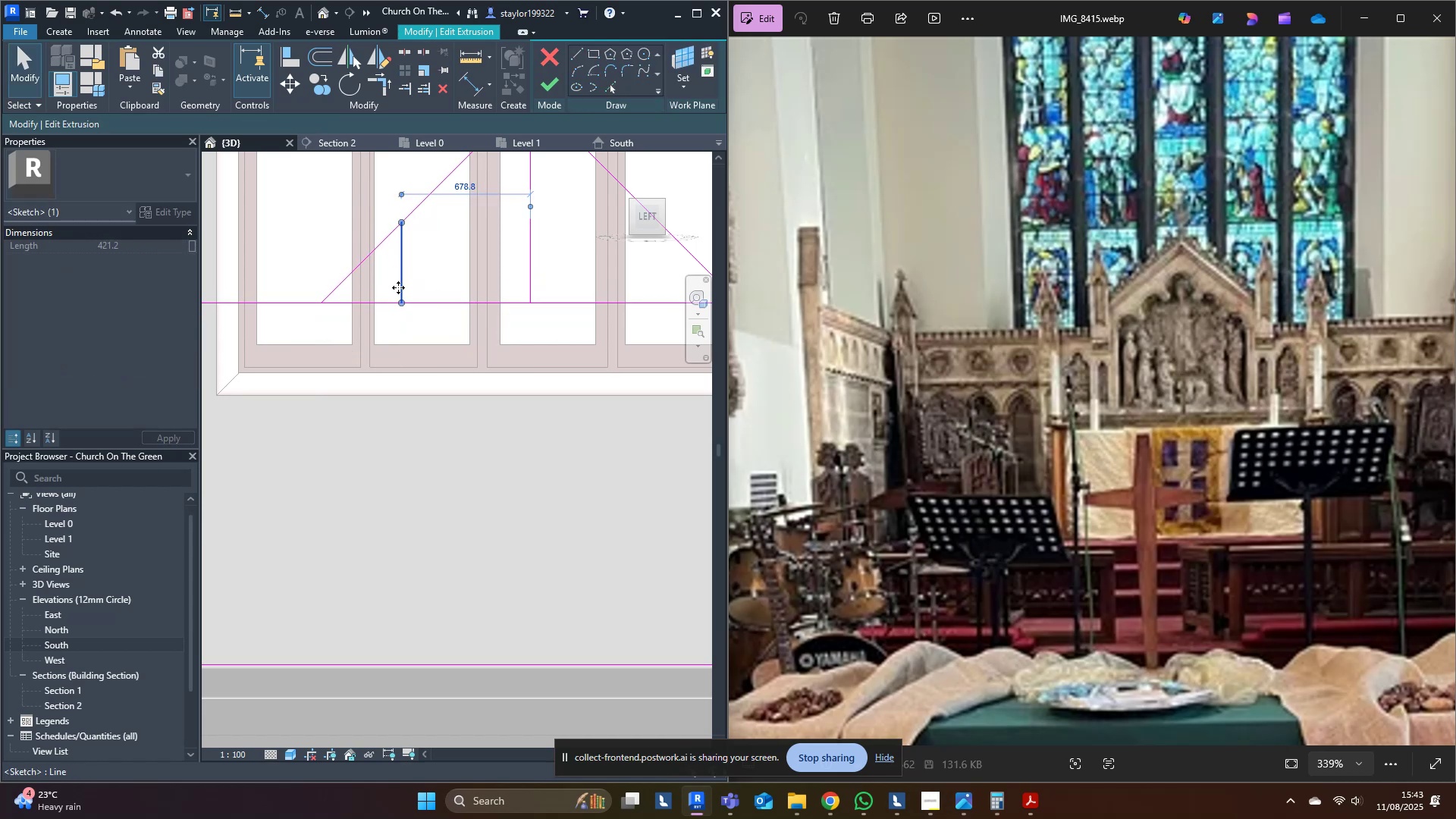 
scroll: coordinate [391, 294], scroll_direction: down, amount: 4.0
 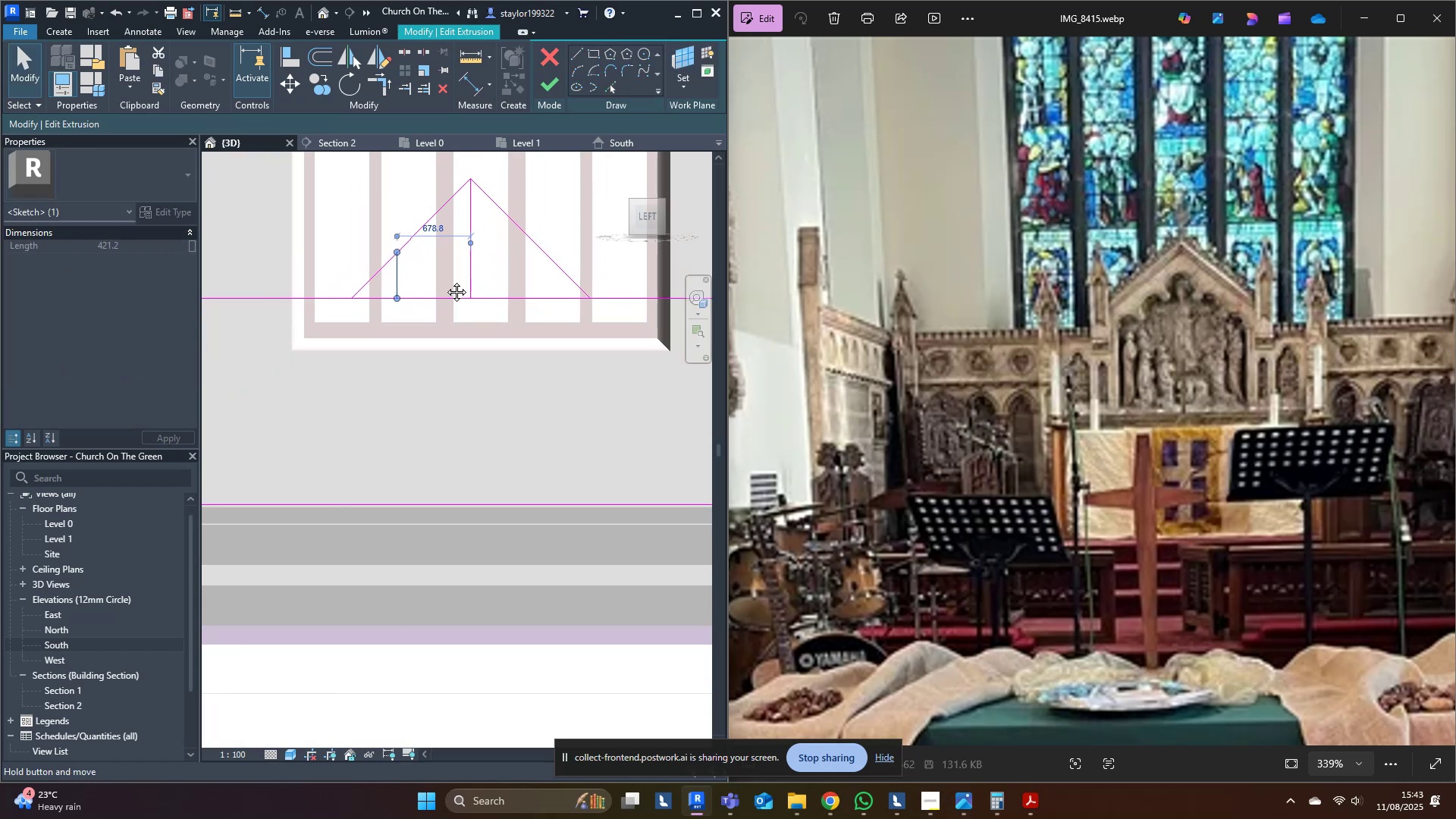 
type(dm)
 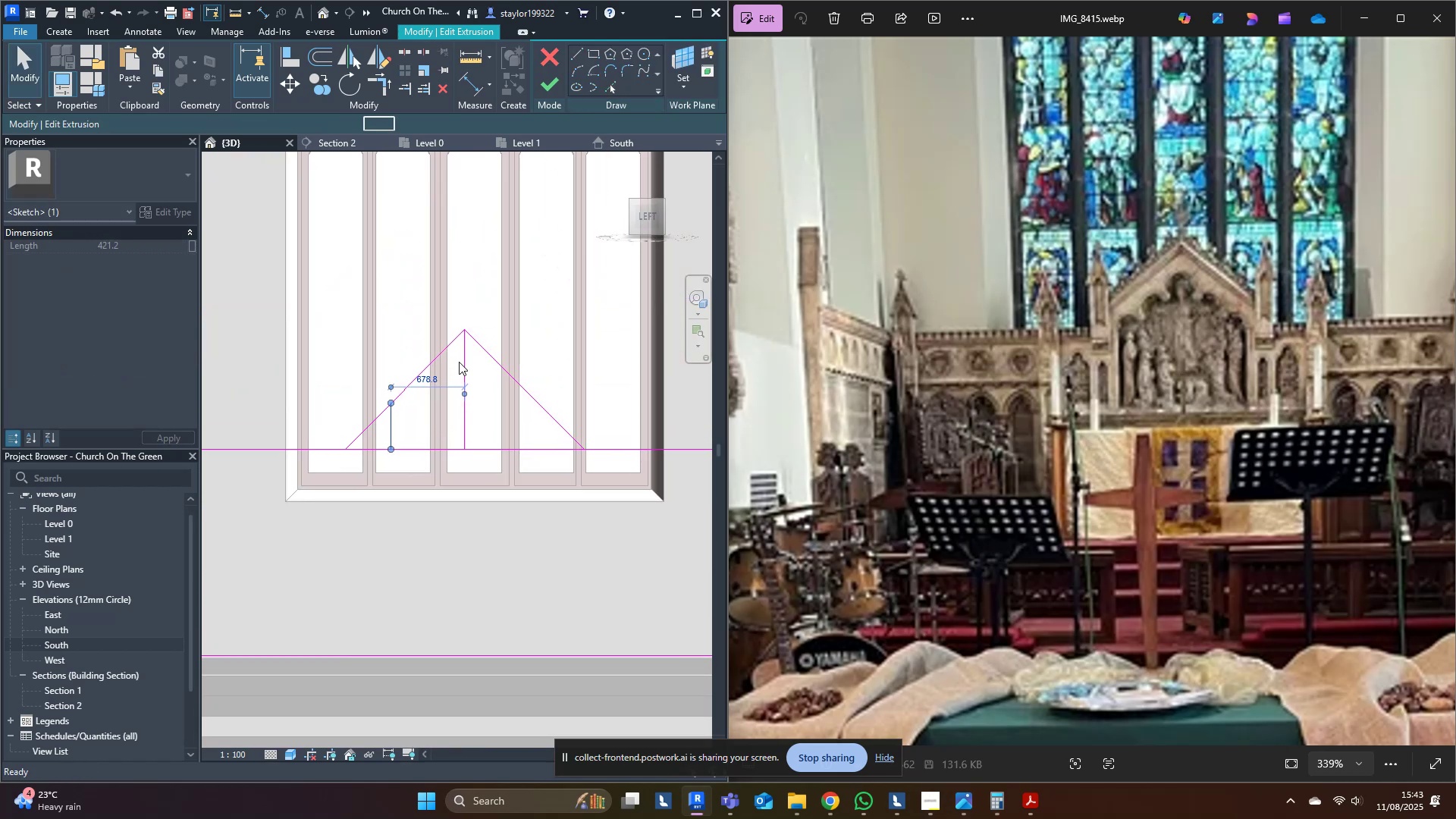 
scroll: coordinate [459, 337], scroll_direction: up, amount: 3.0
 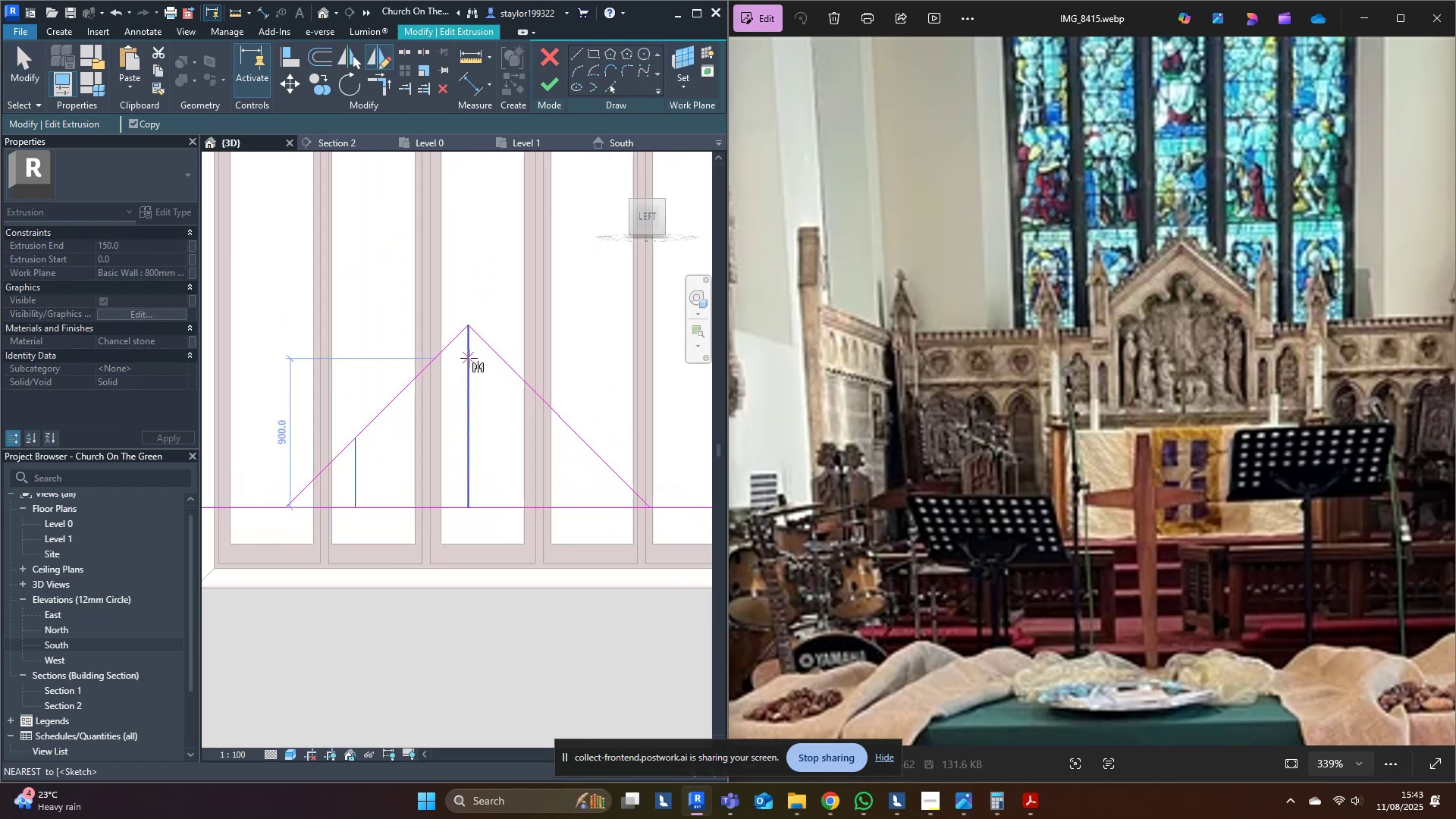 
left_click([469, 358])
 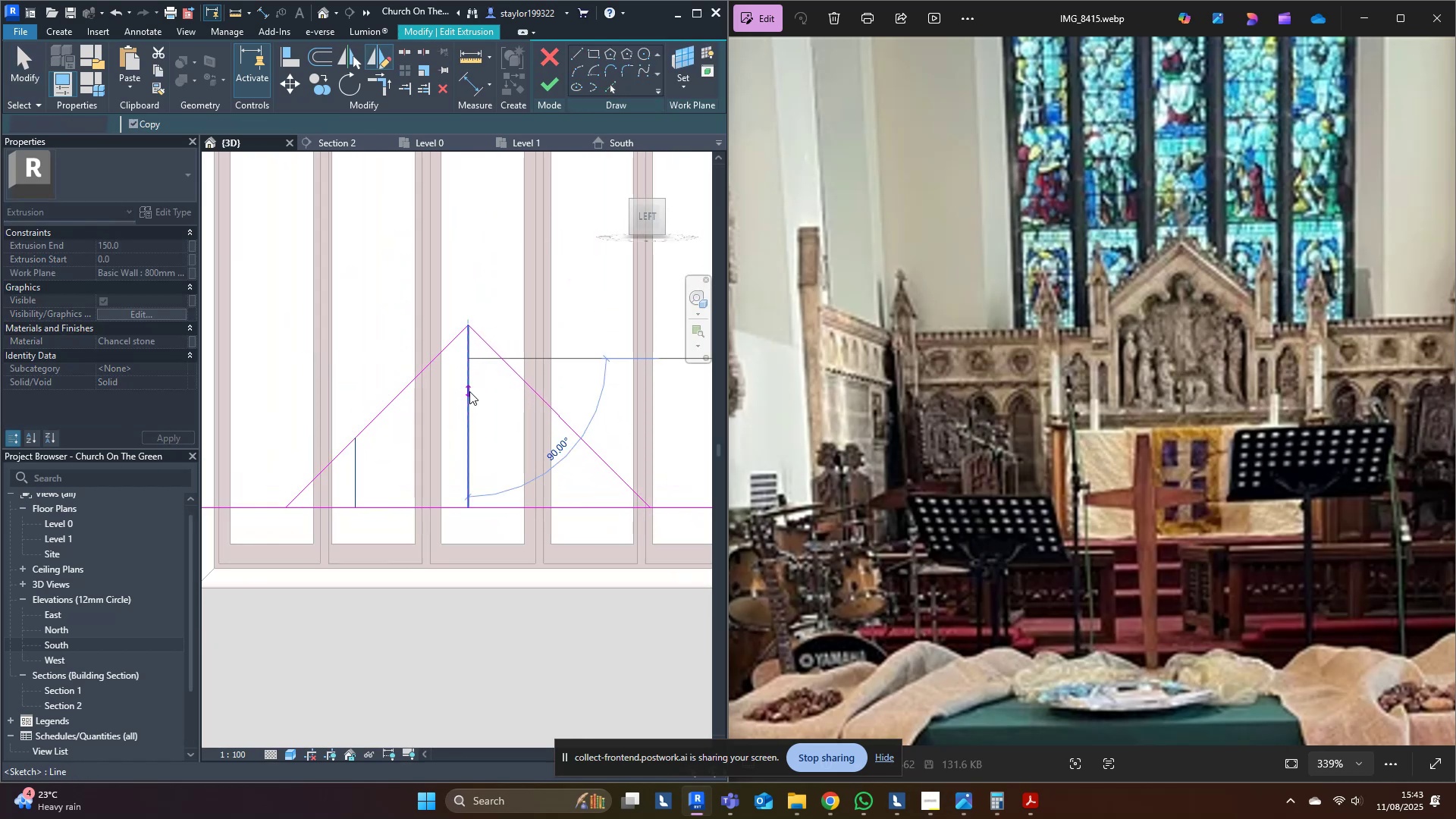 
double_click([377, 277])
 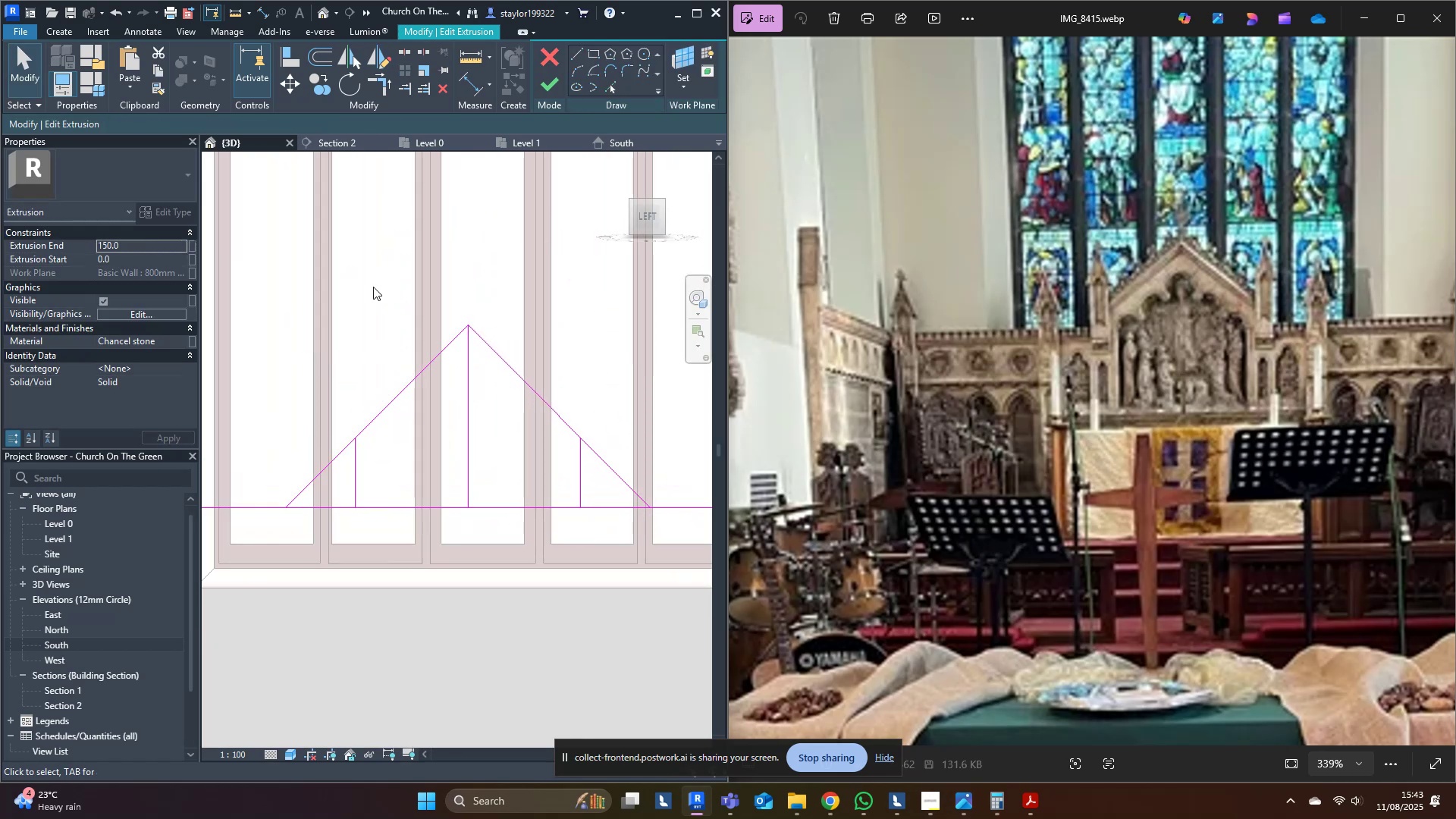 
type(tr)
 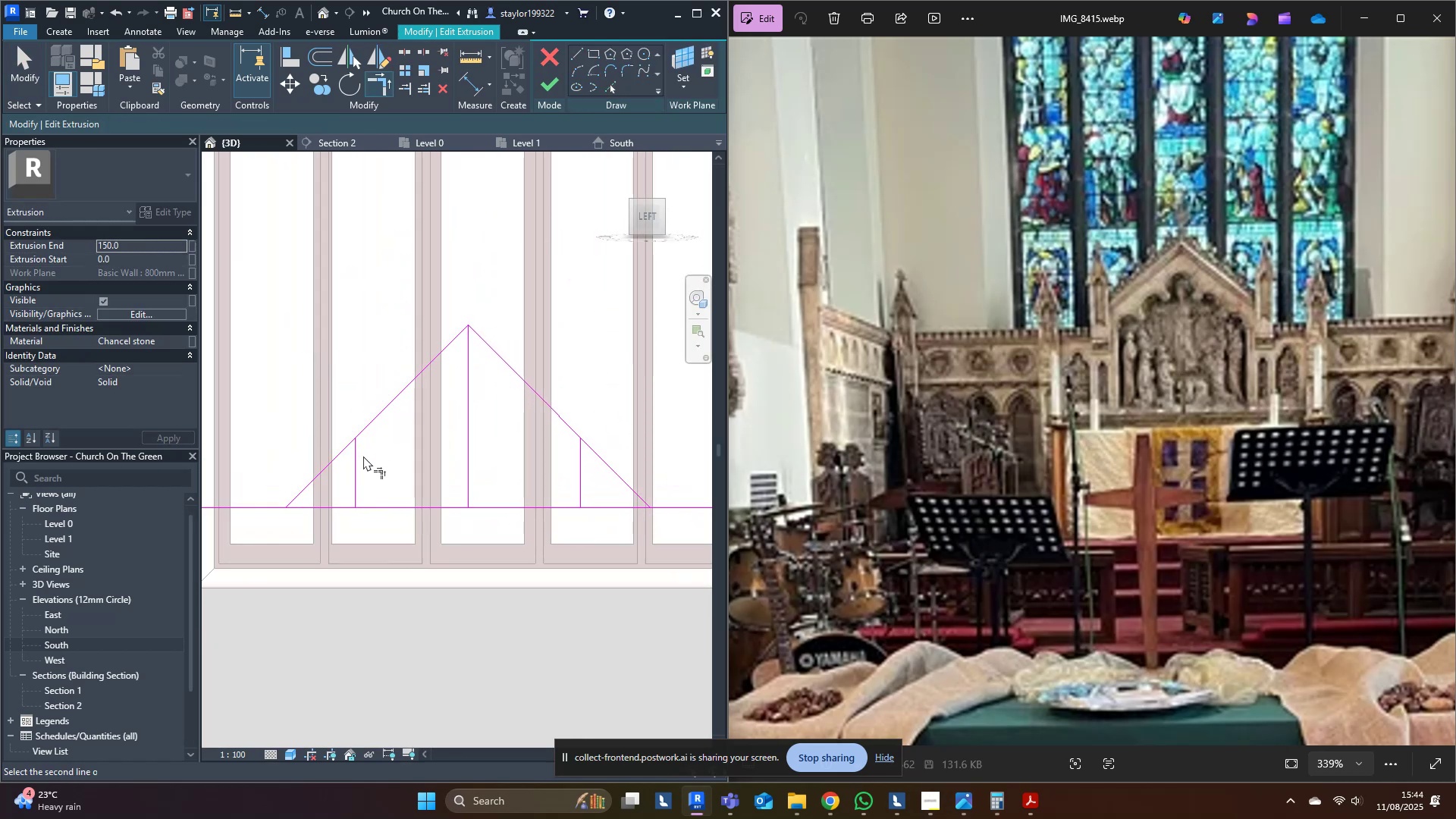 
double_click([372, 426])
 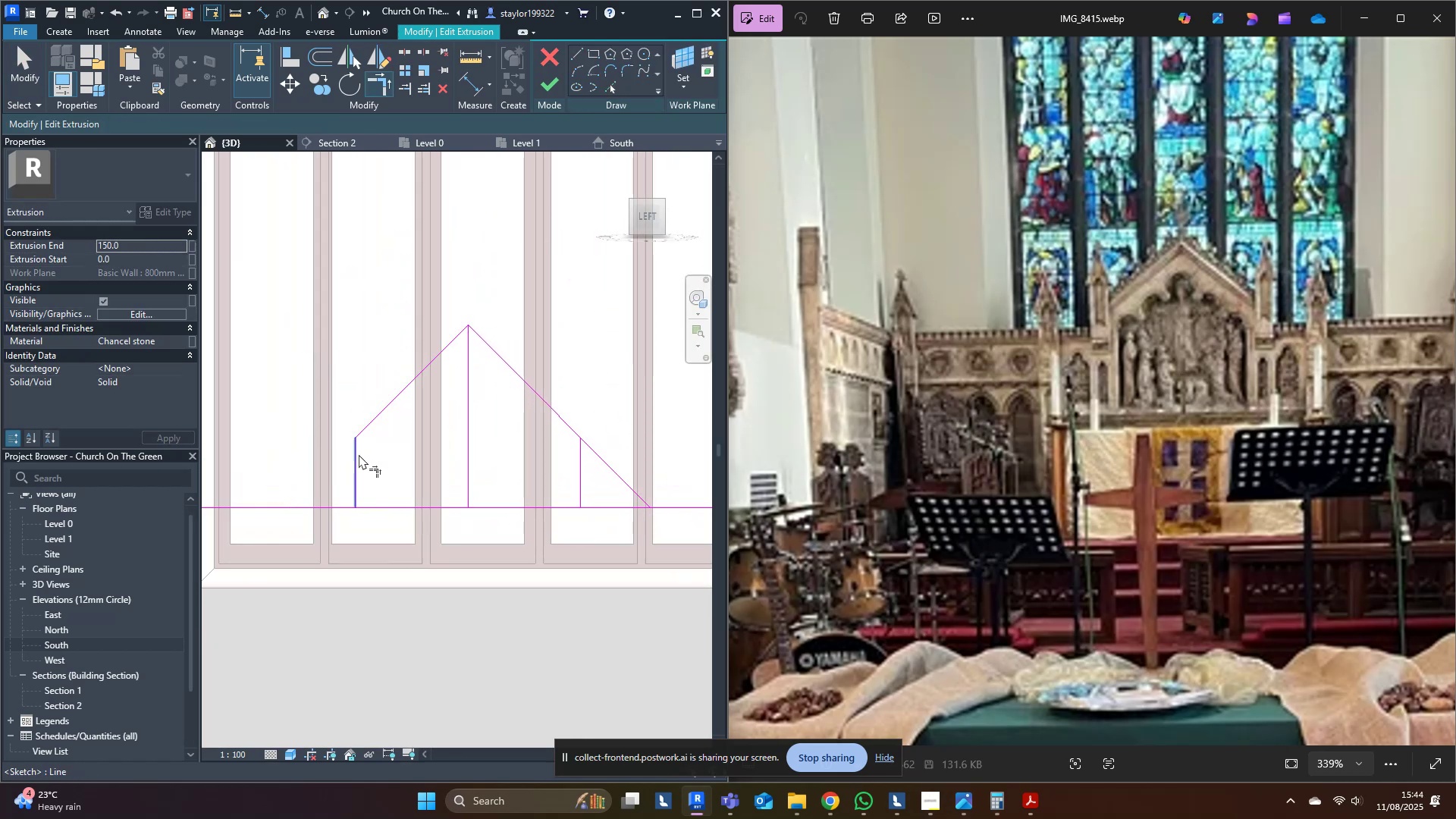 
triple_click([358, 457])
 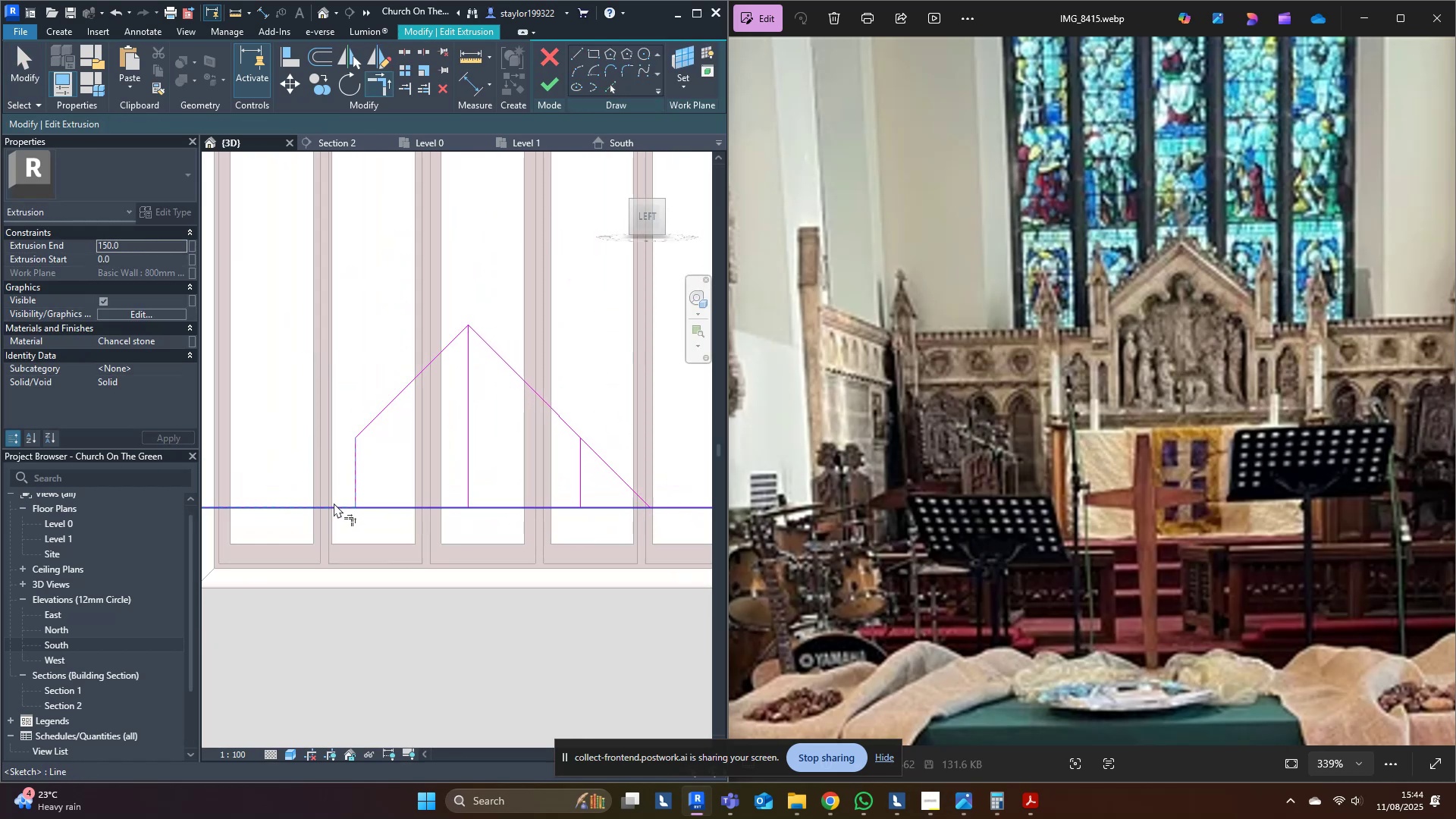 
triple_click([333, 504])
 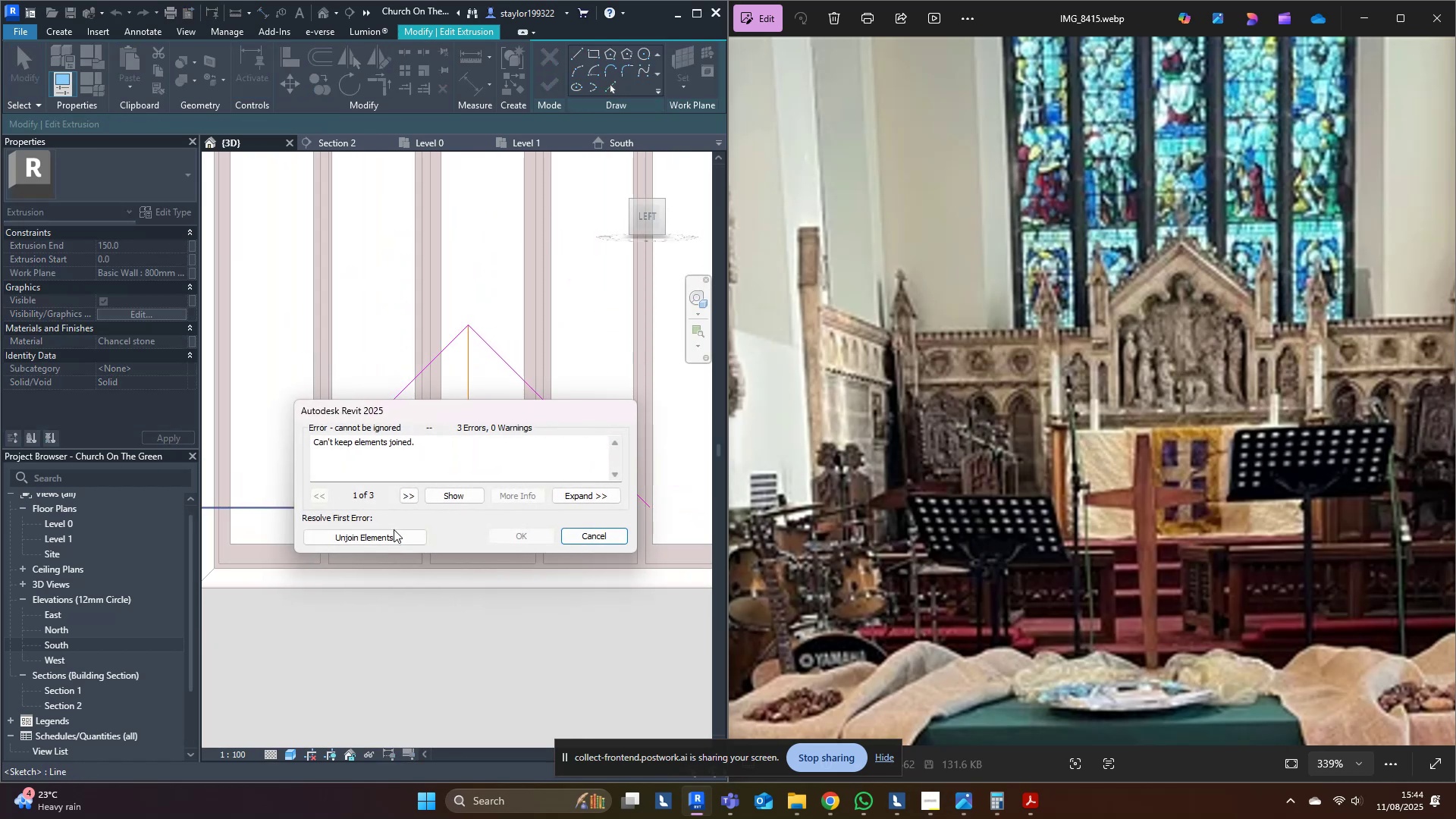 
left_click([372, 537])
 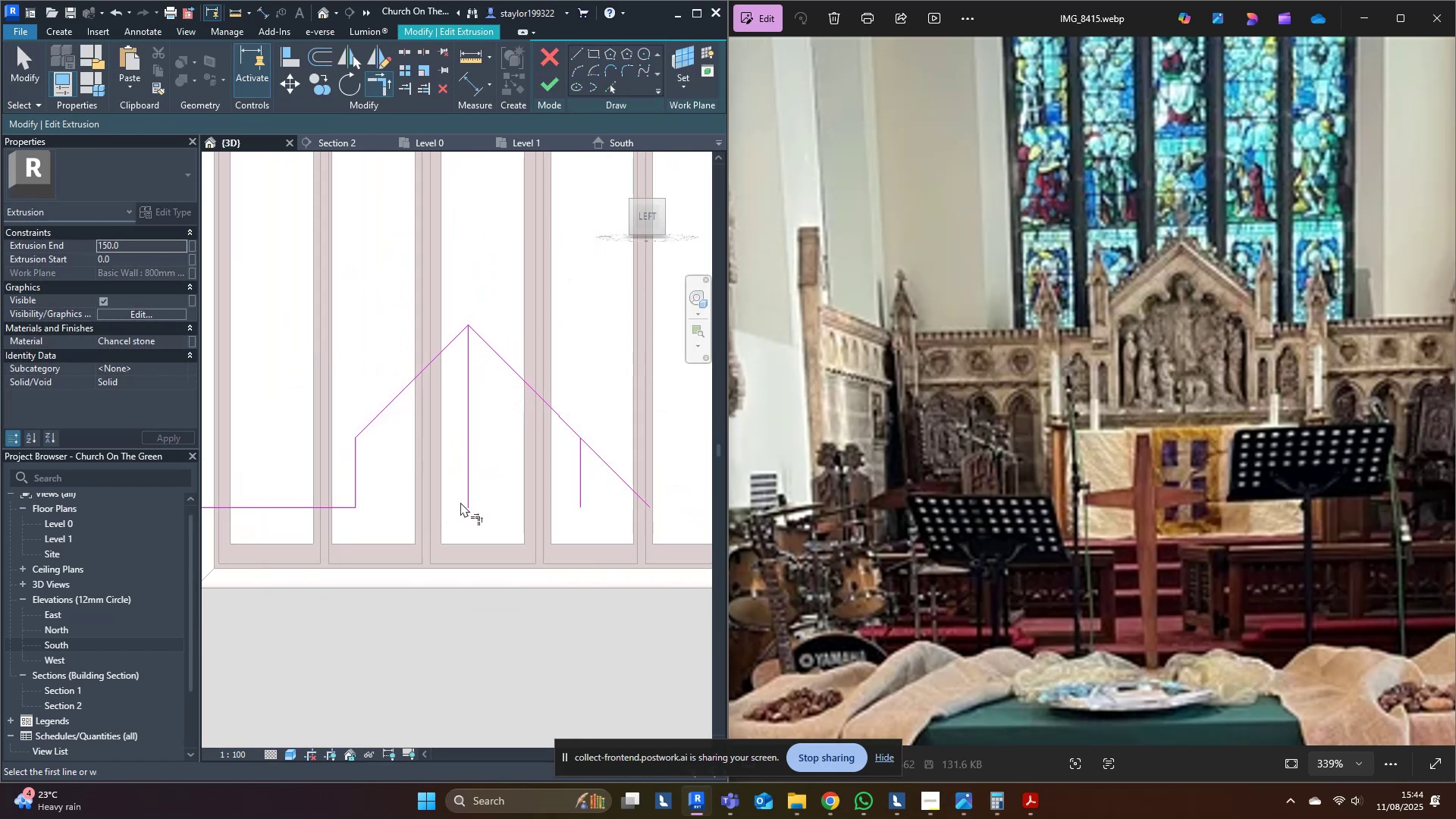 
key(Escape)
 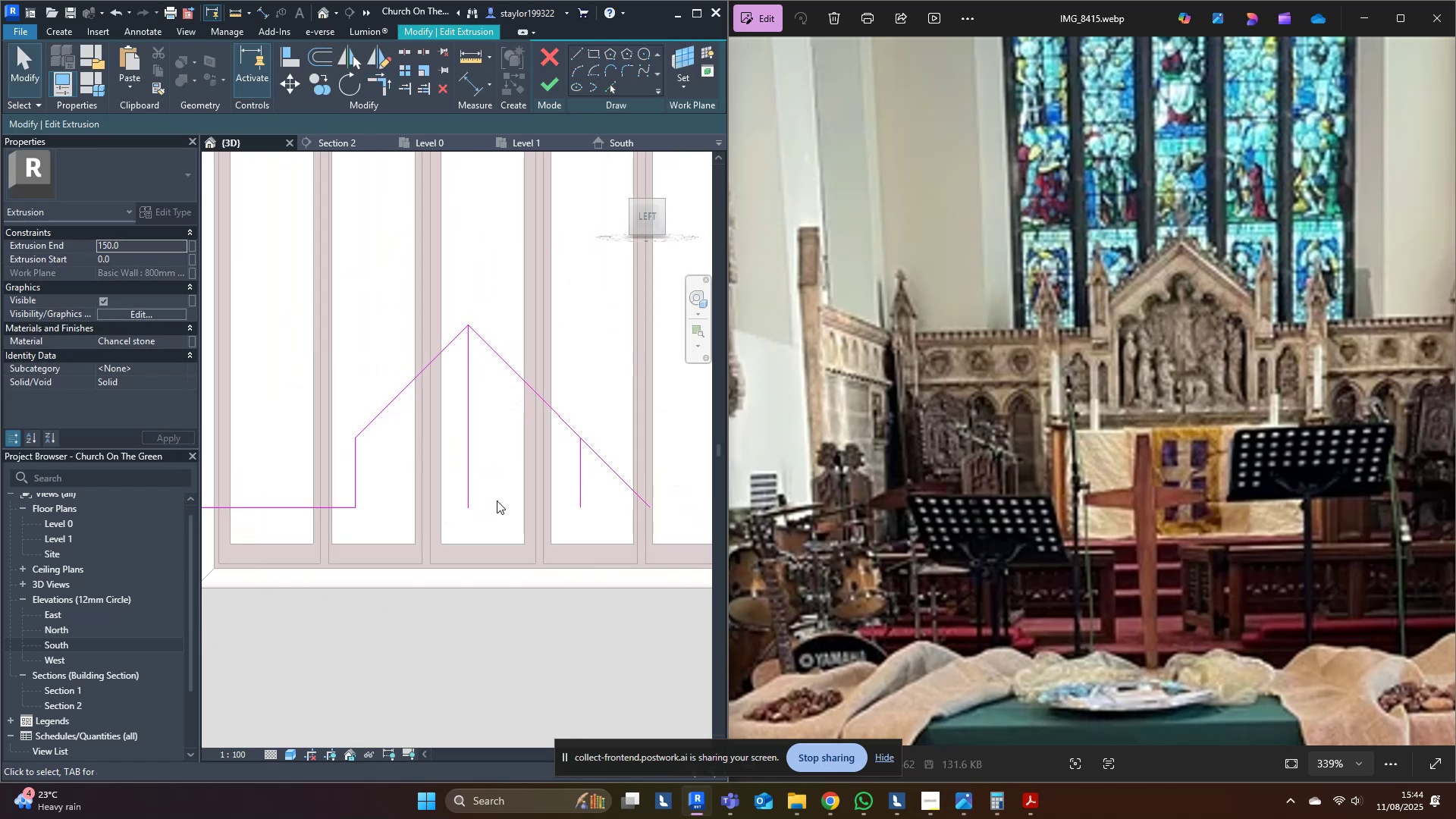 
key(Control+Z)
 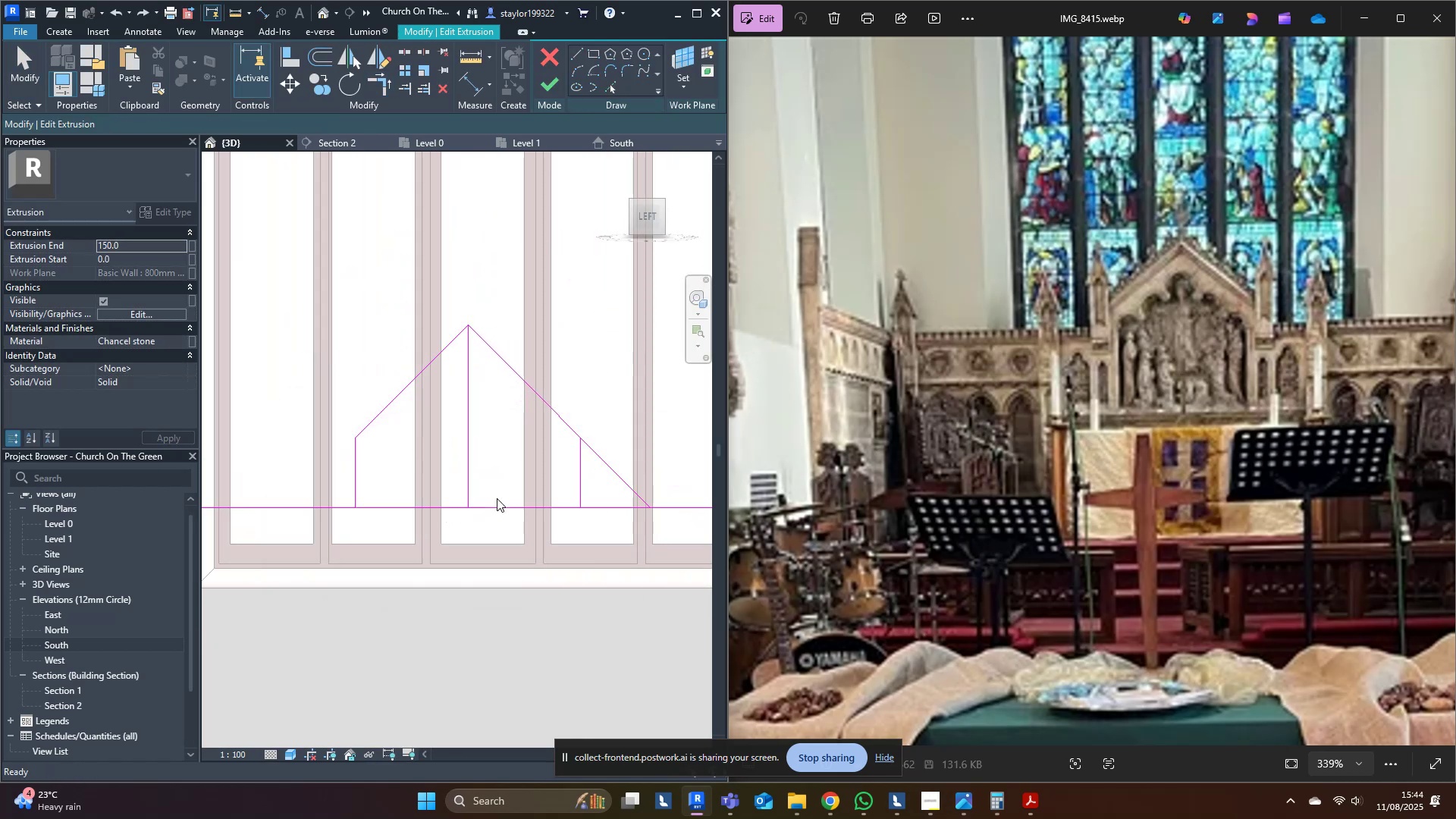 
middle_click([497, 498])
 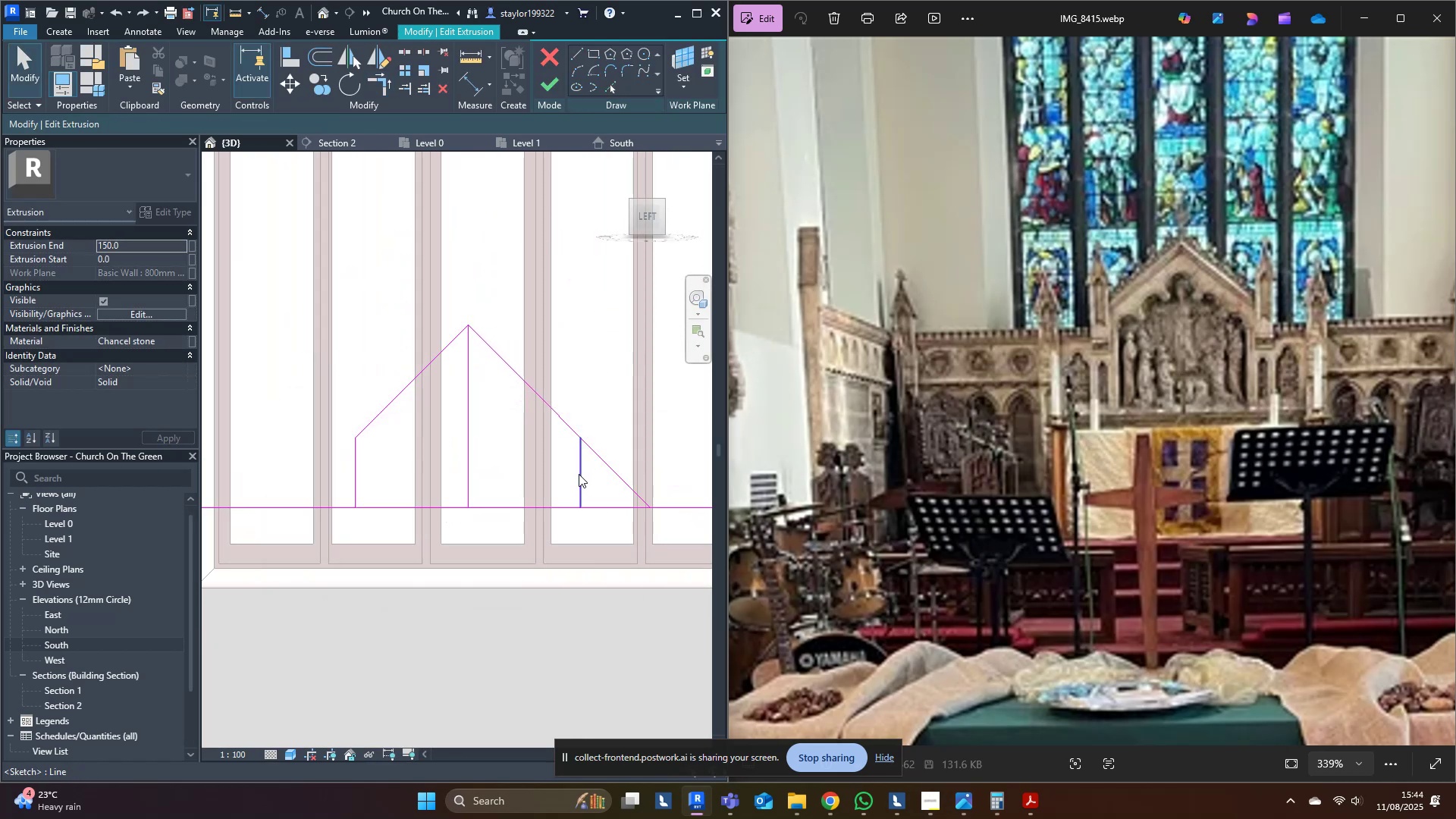 
type(tr)
 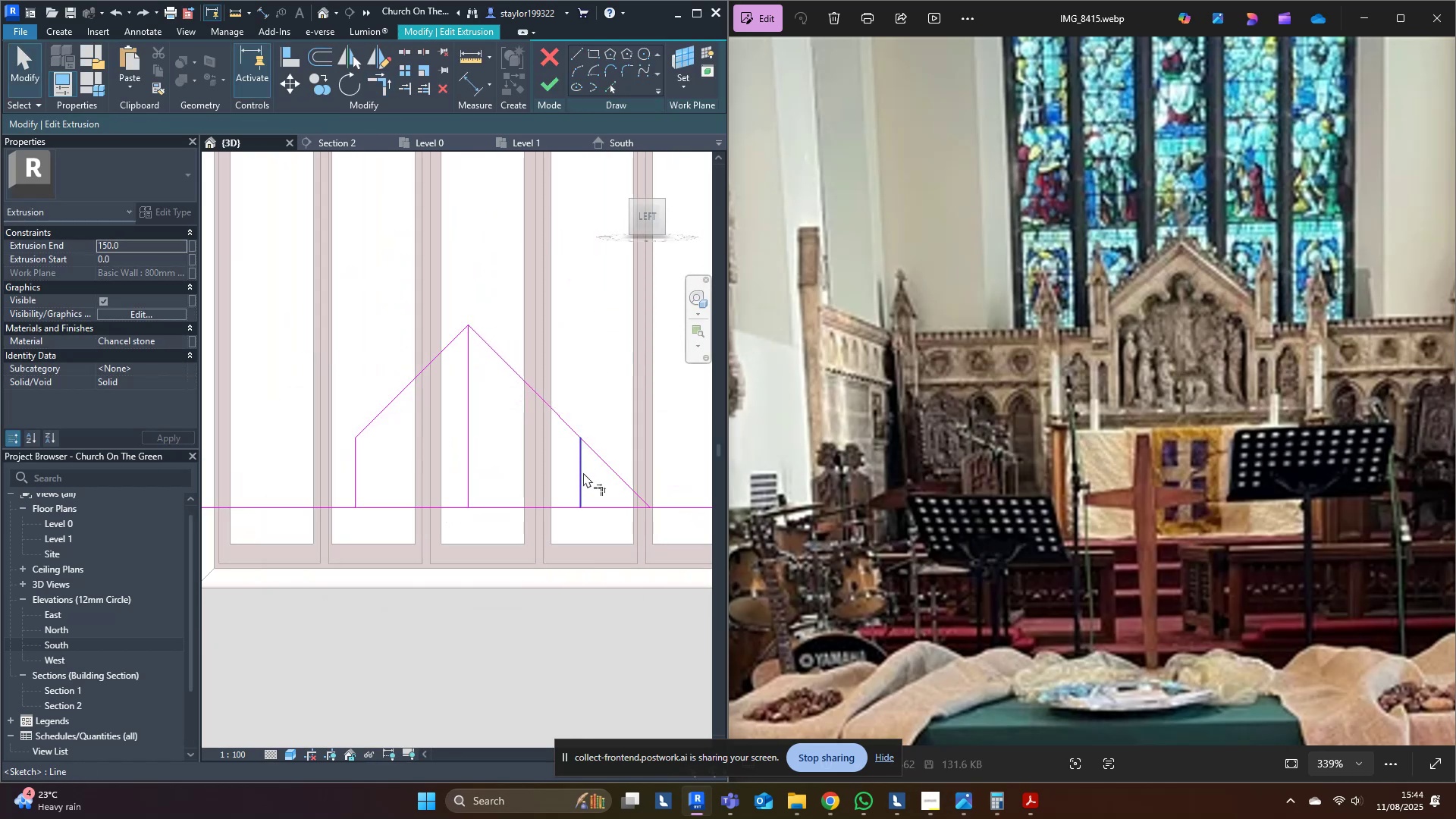 
left_click([583, 472])
 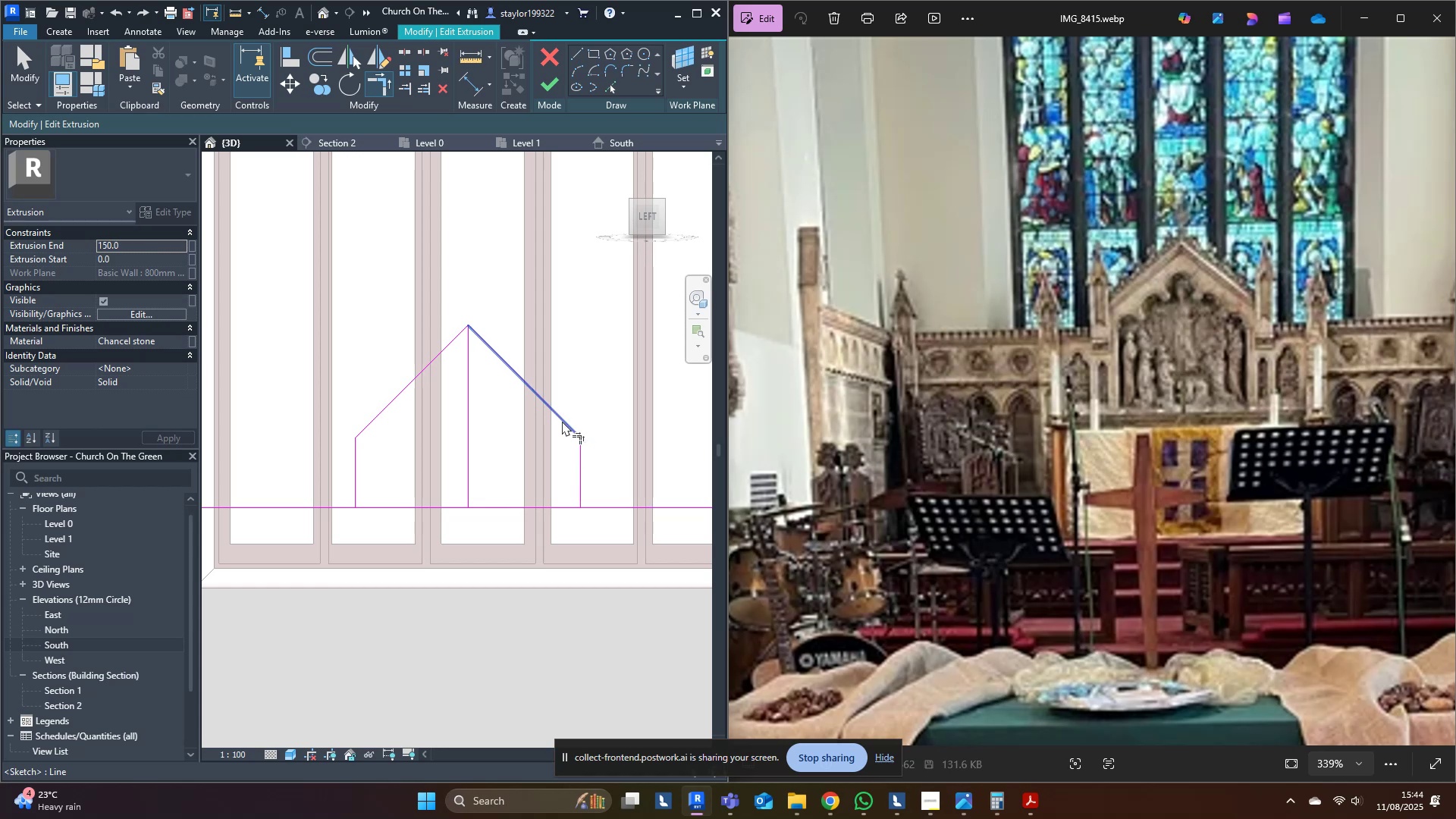 
hold_key(key=M, duration=6.59)
 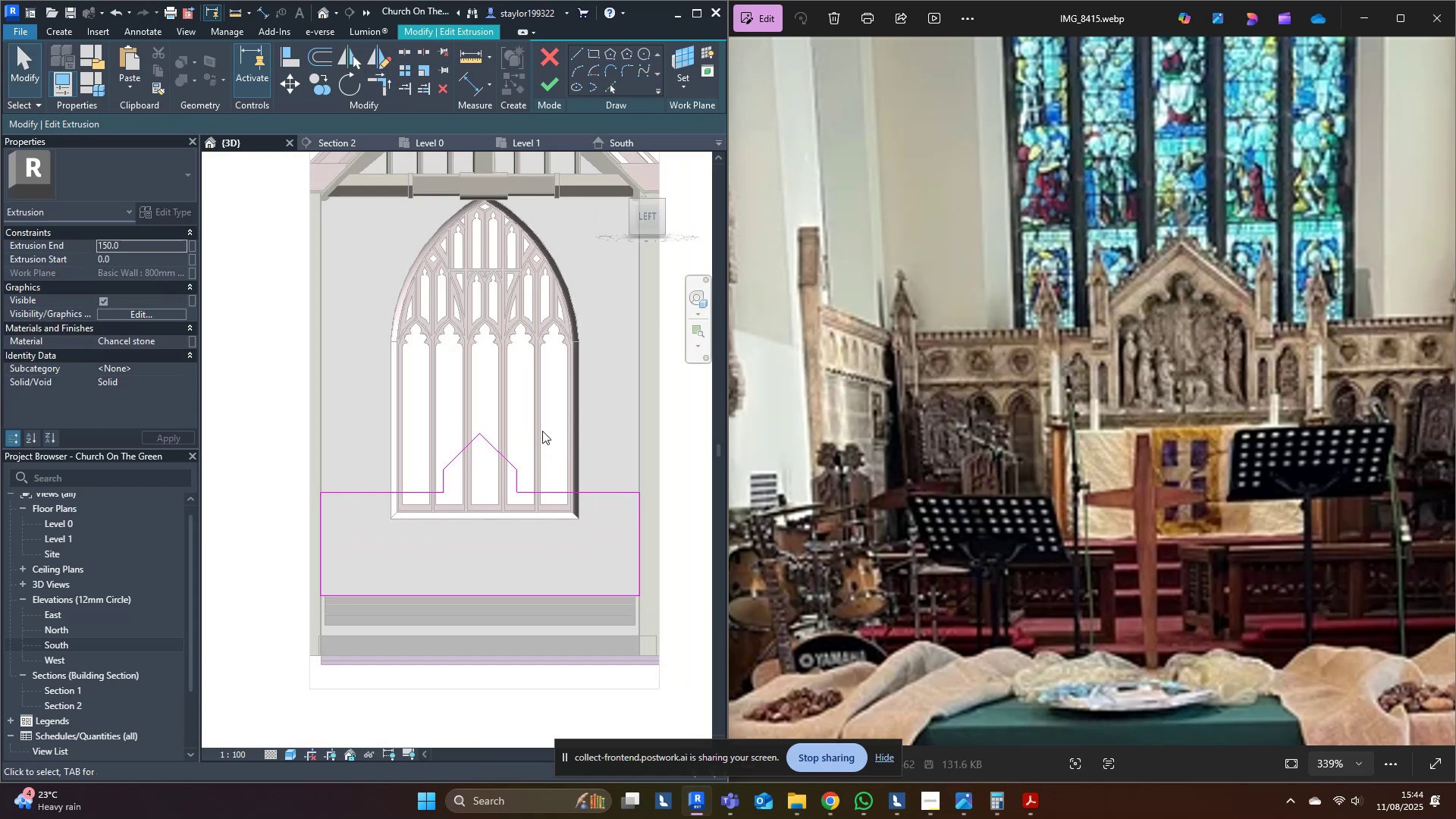 
type(d[Delete]sl)
 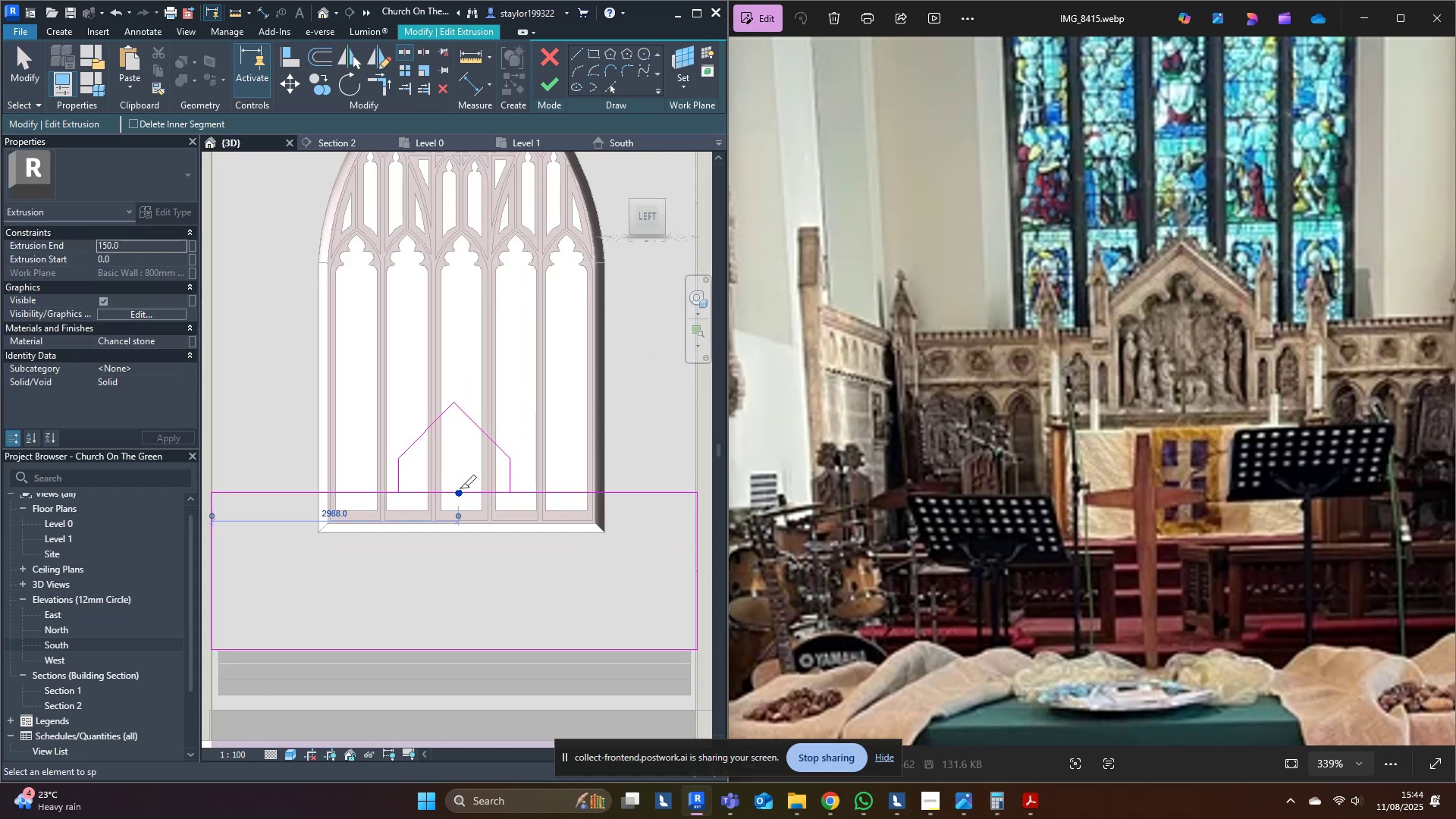 
left_click_drag(start_coordinate=[513, 434], to_coordinate=[434, 469])
 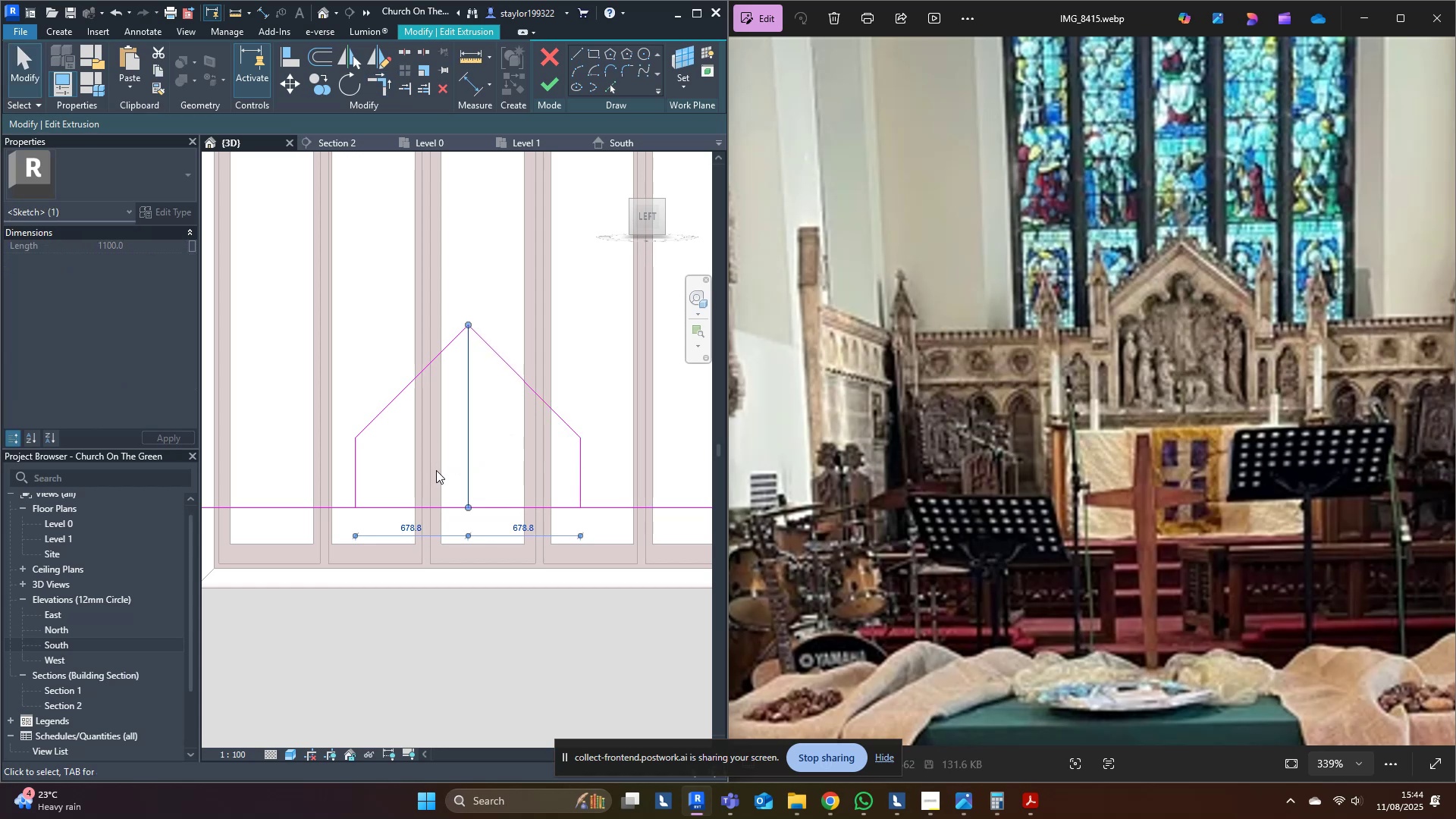 
scroll: coordinate [444, 488], scroll_direction: down, amount: 5.0
 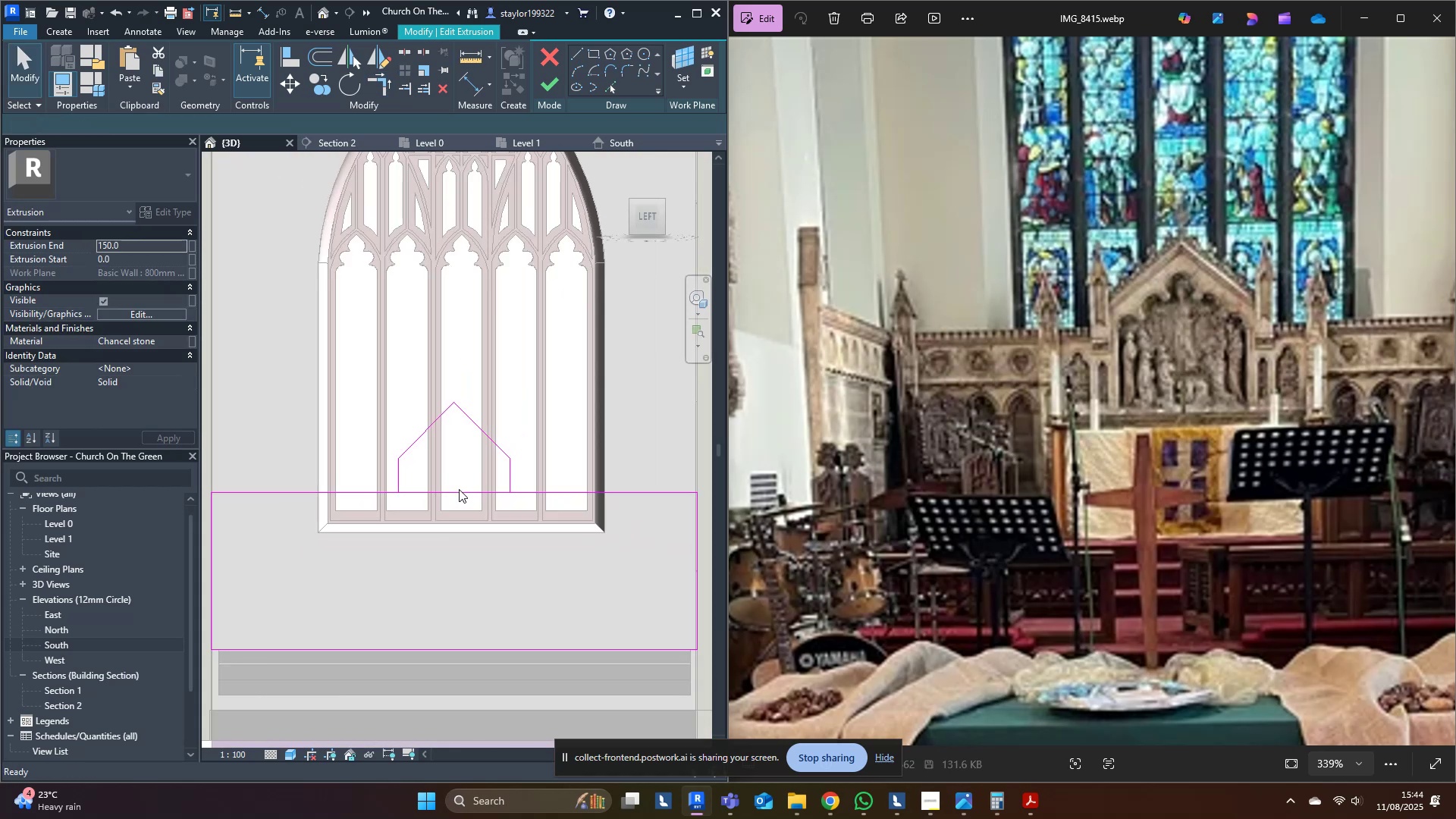 
left_click([460, 488])
 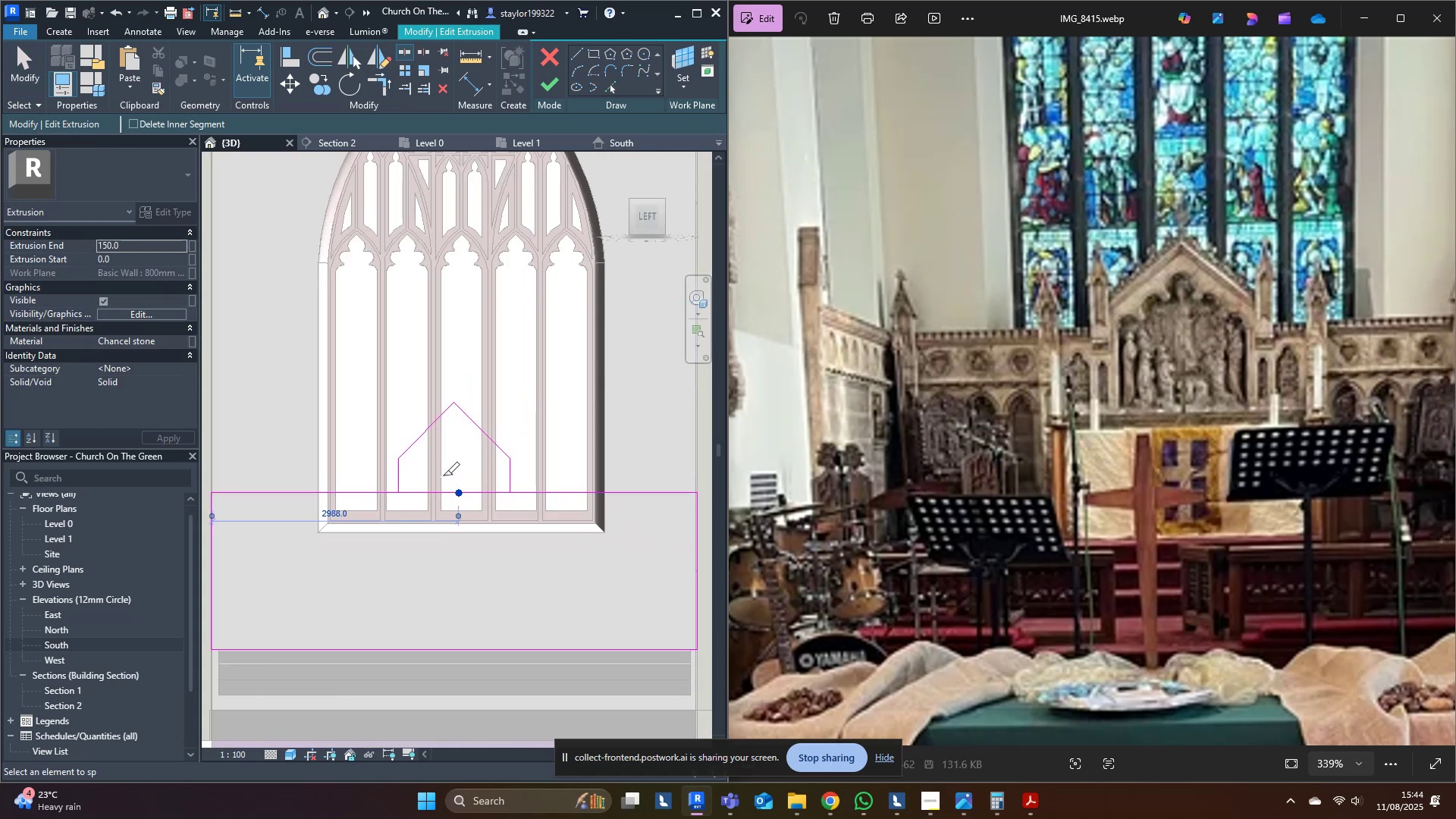 
middle_click([443, 475])
 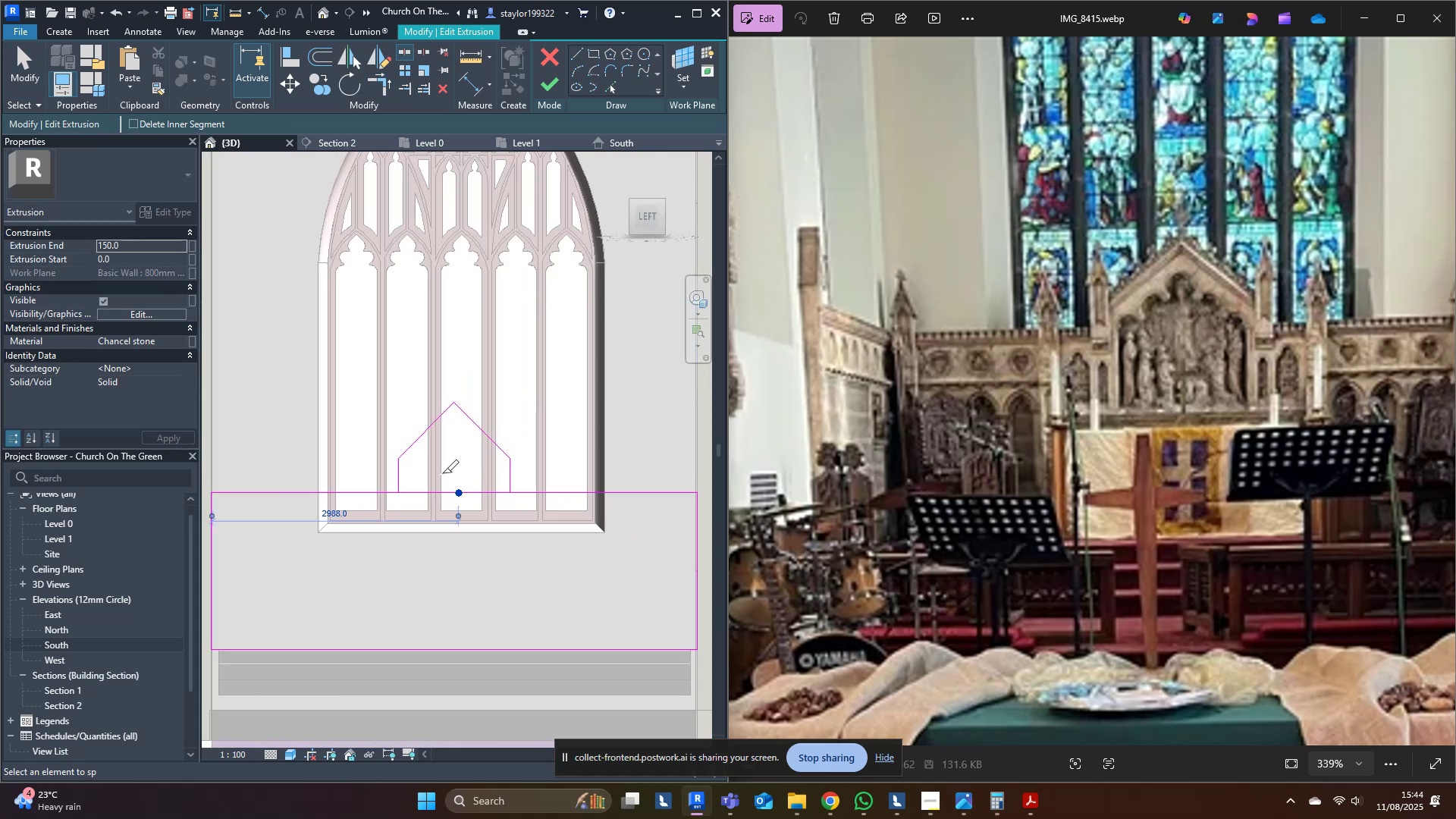 
type(tr)
 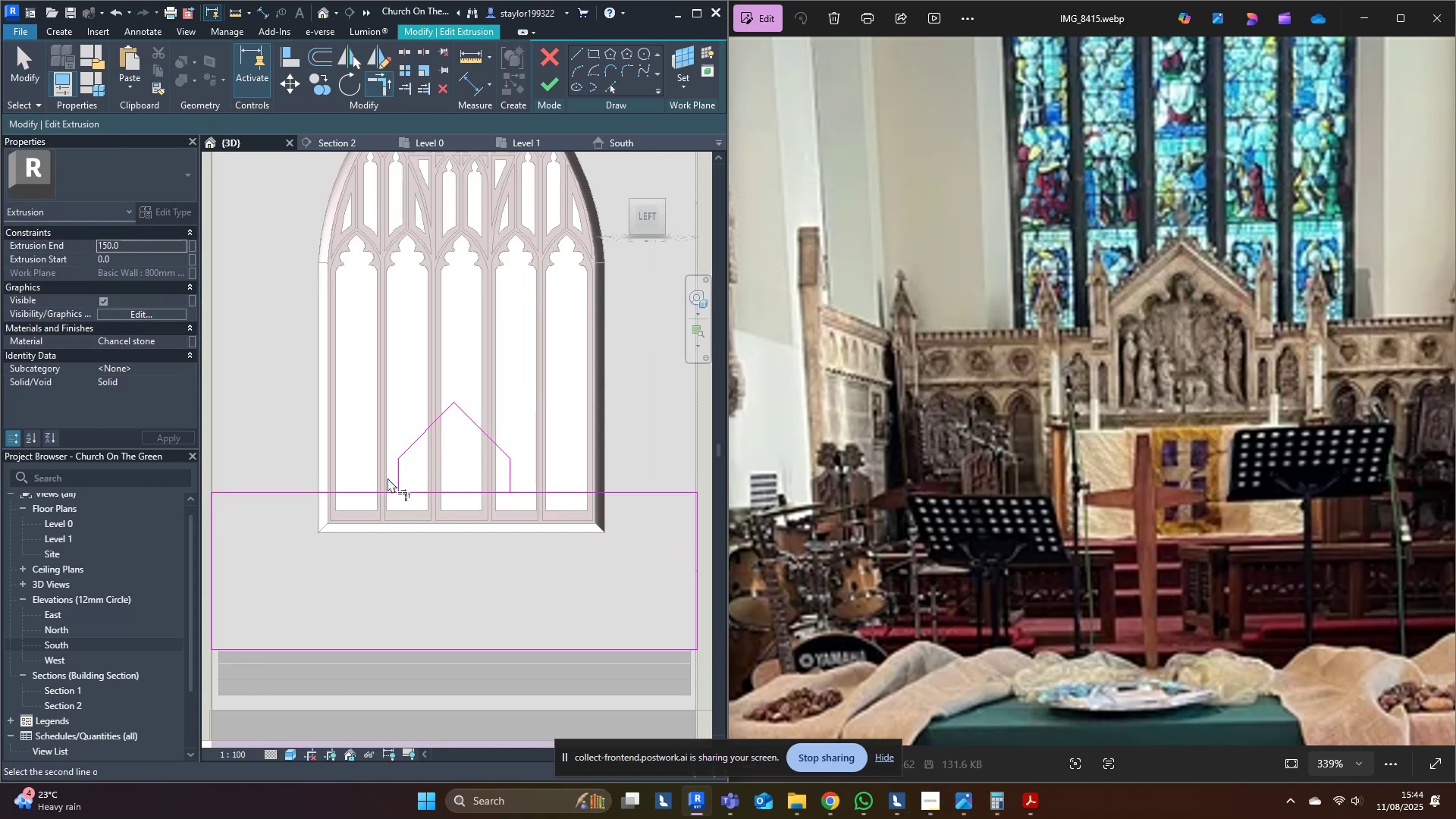 
double_click([359, 495])
 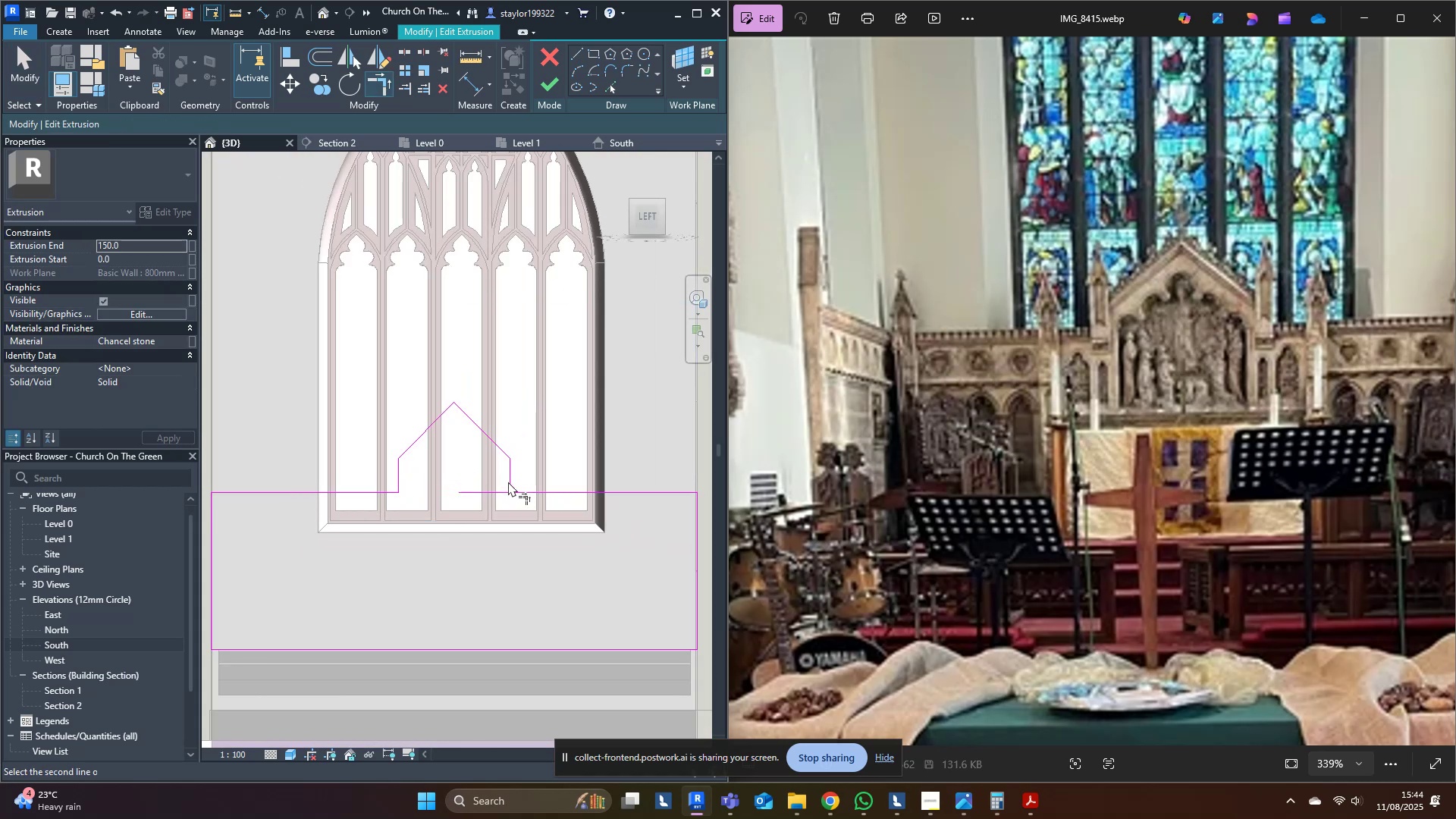 
double_click([513, 482])
 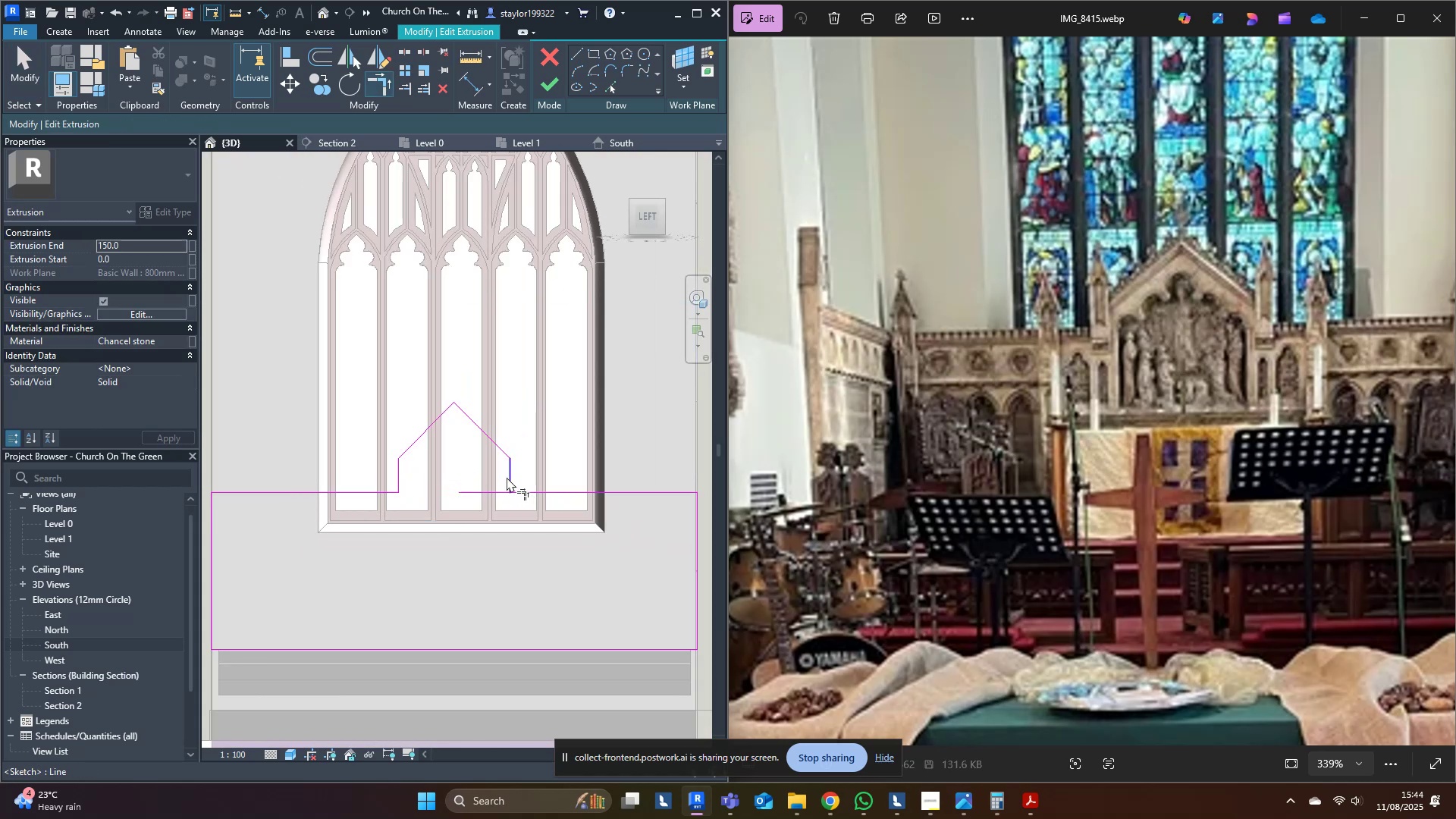 
triple_click([506, 476])
 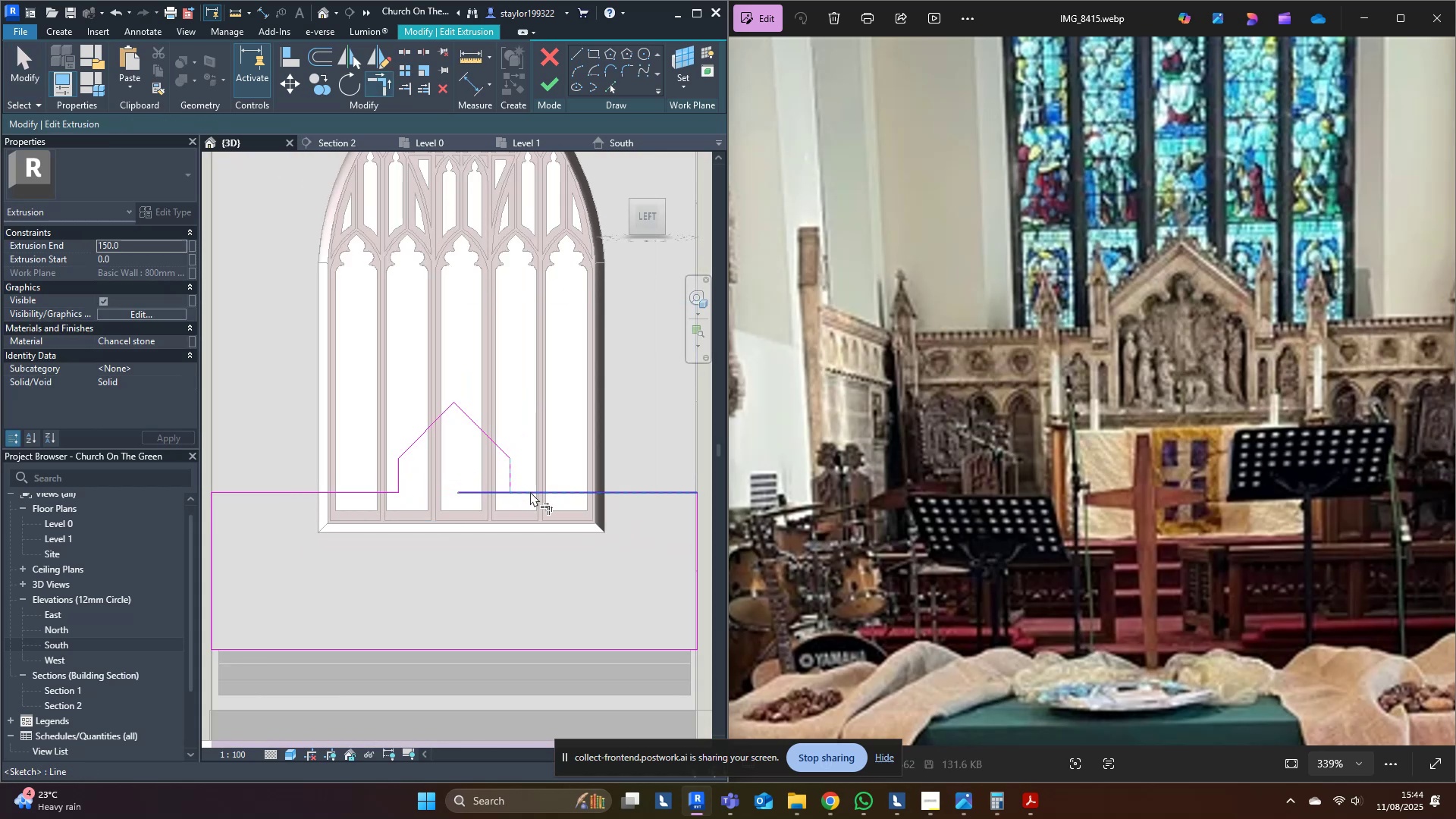 
triple_click([530, 491])
 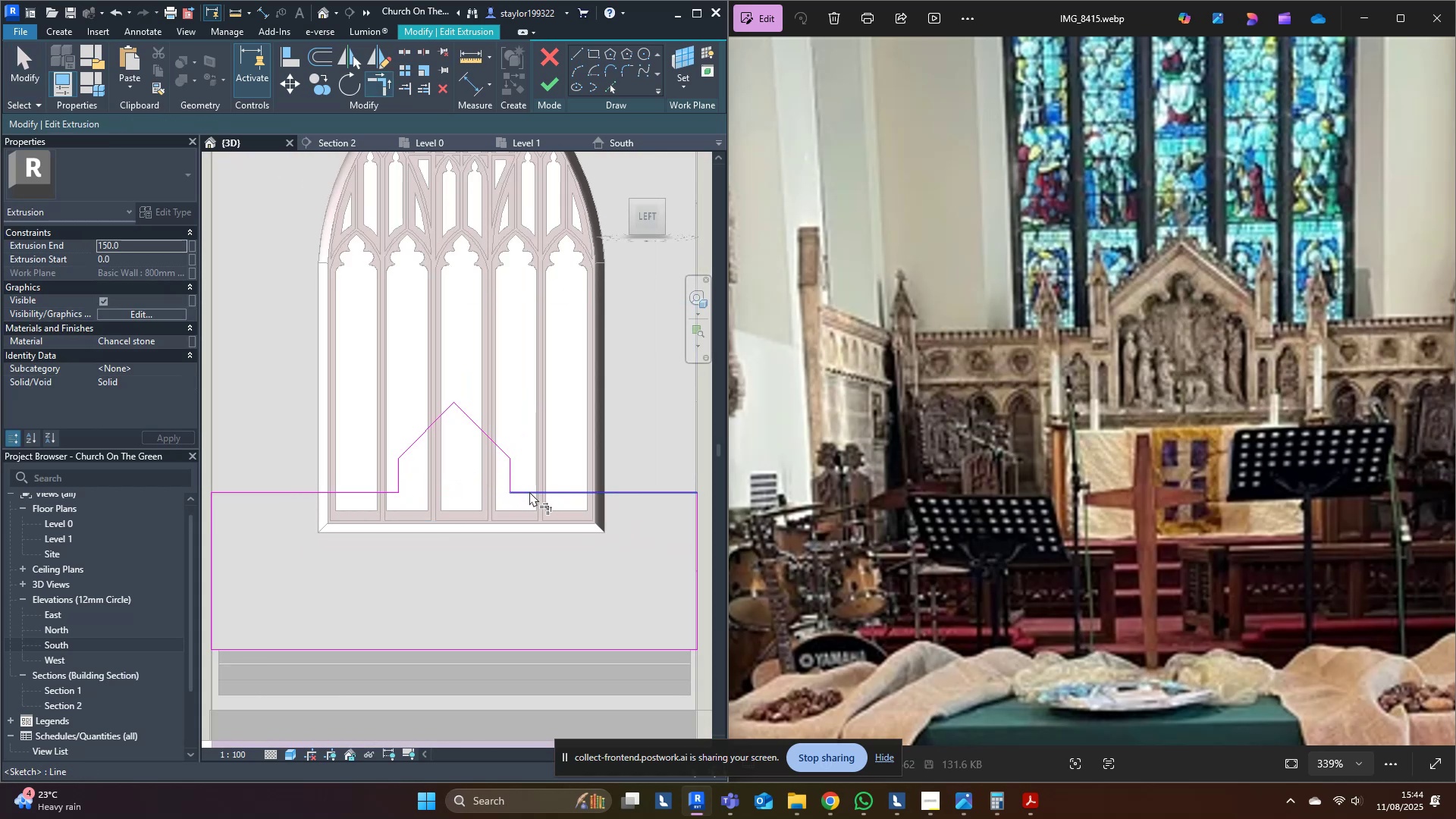 
scroll: coordinate [529, 492], scroll_direction: down, amount: 3.0
 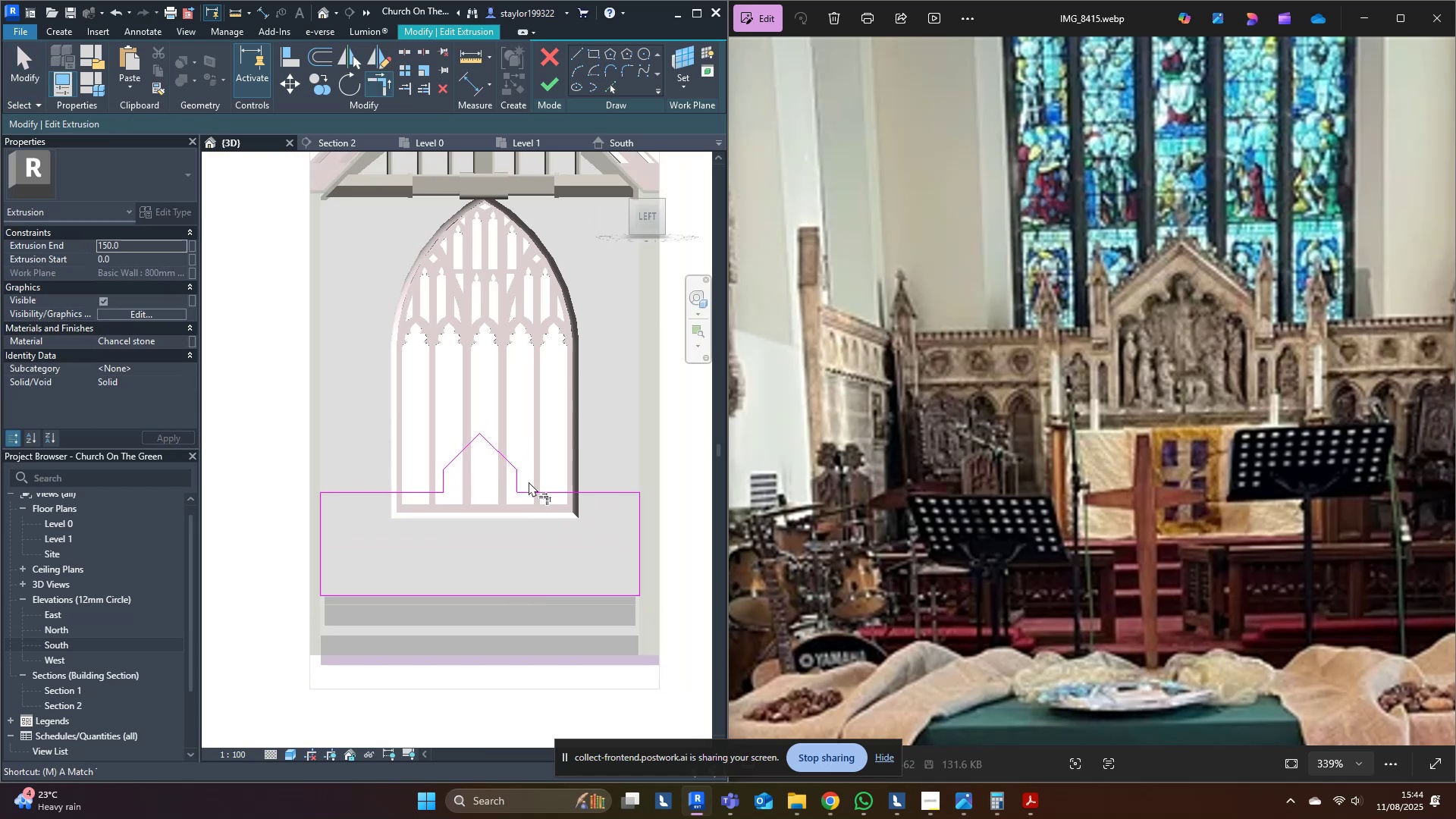 
key(D)
 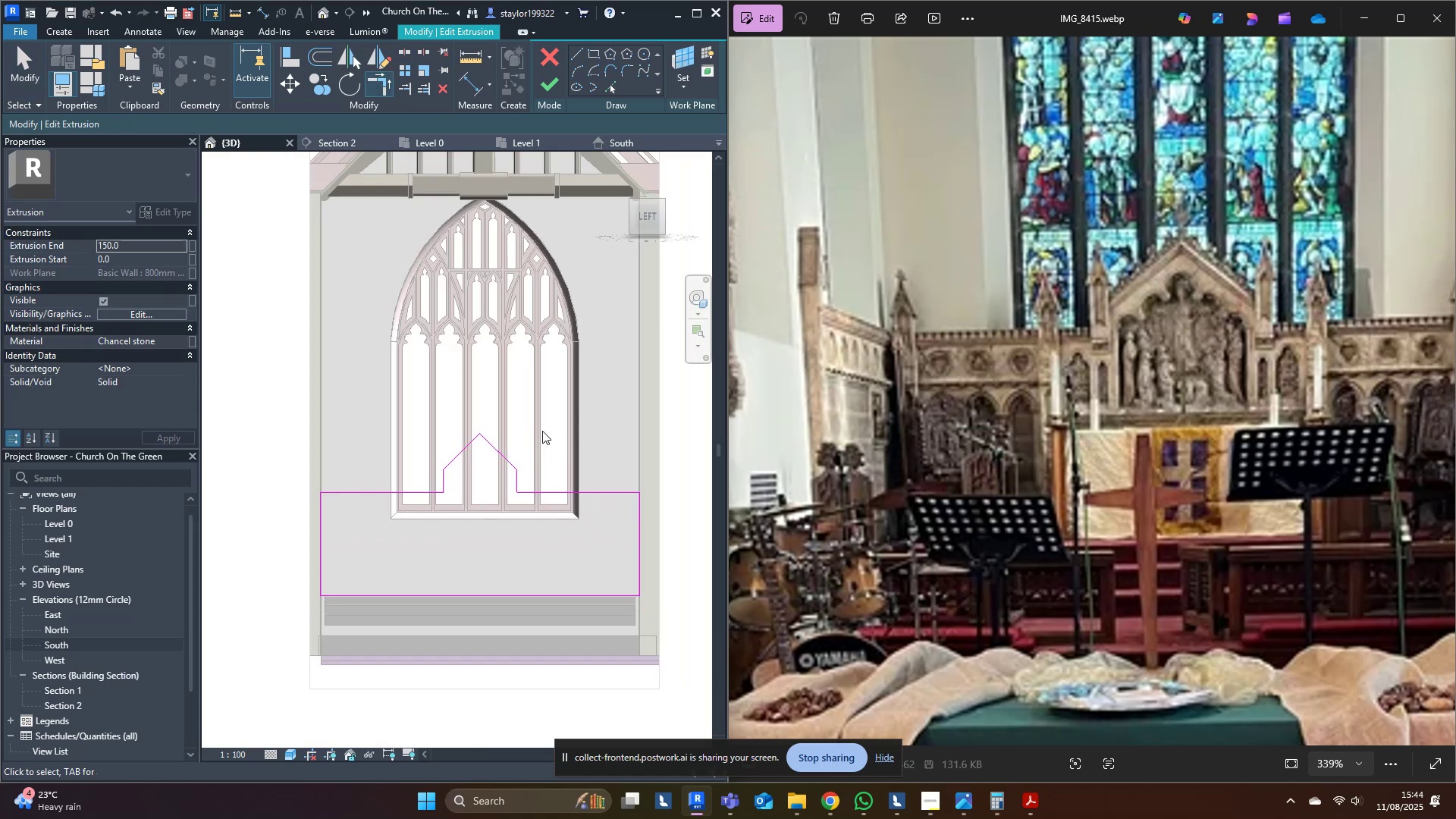 
left_click([542, 431])
 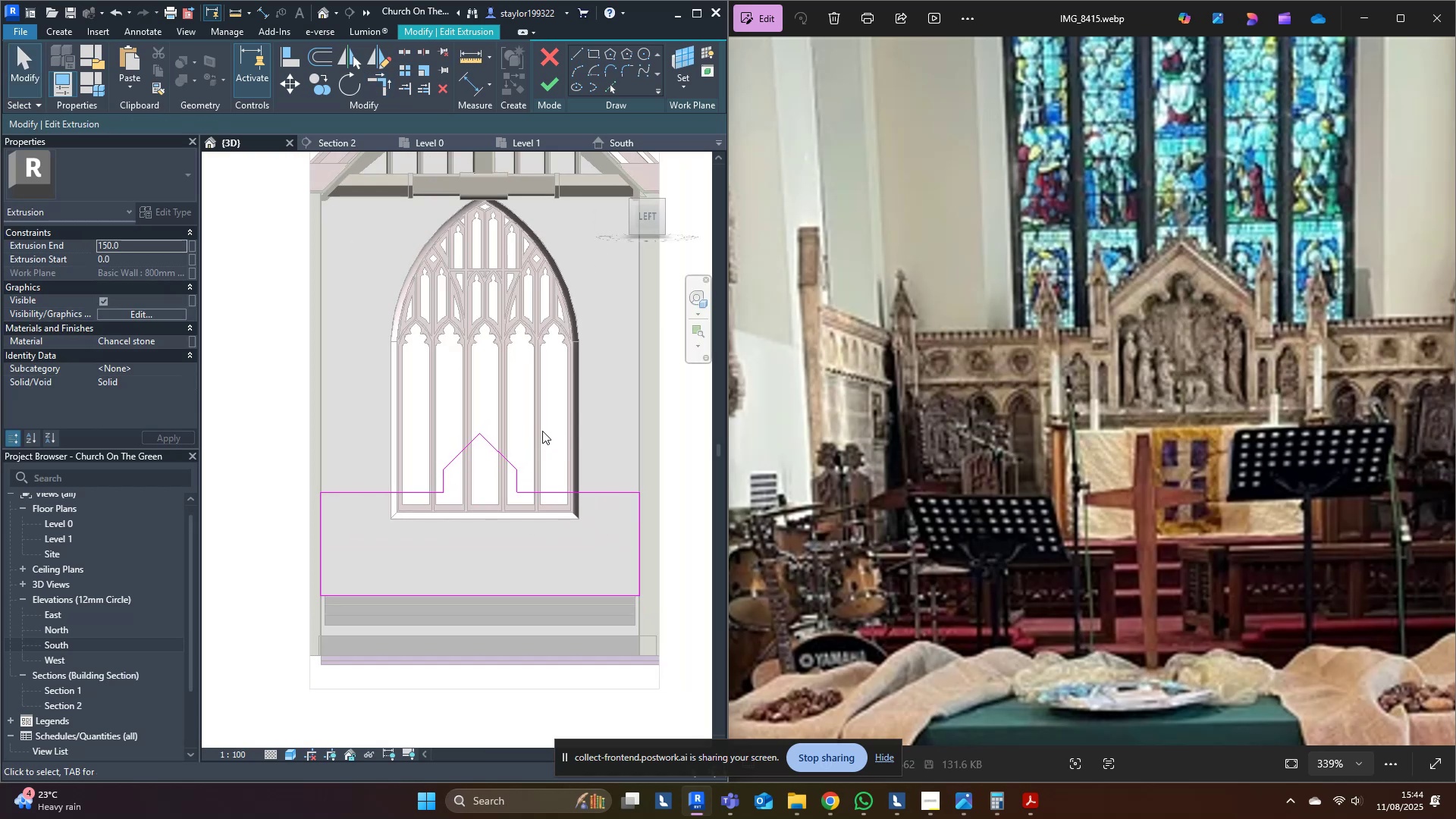 
scroll: coordinate [542, 431], scroll_direction: down, amount: 4.0
 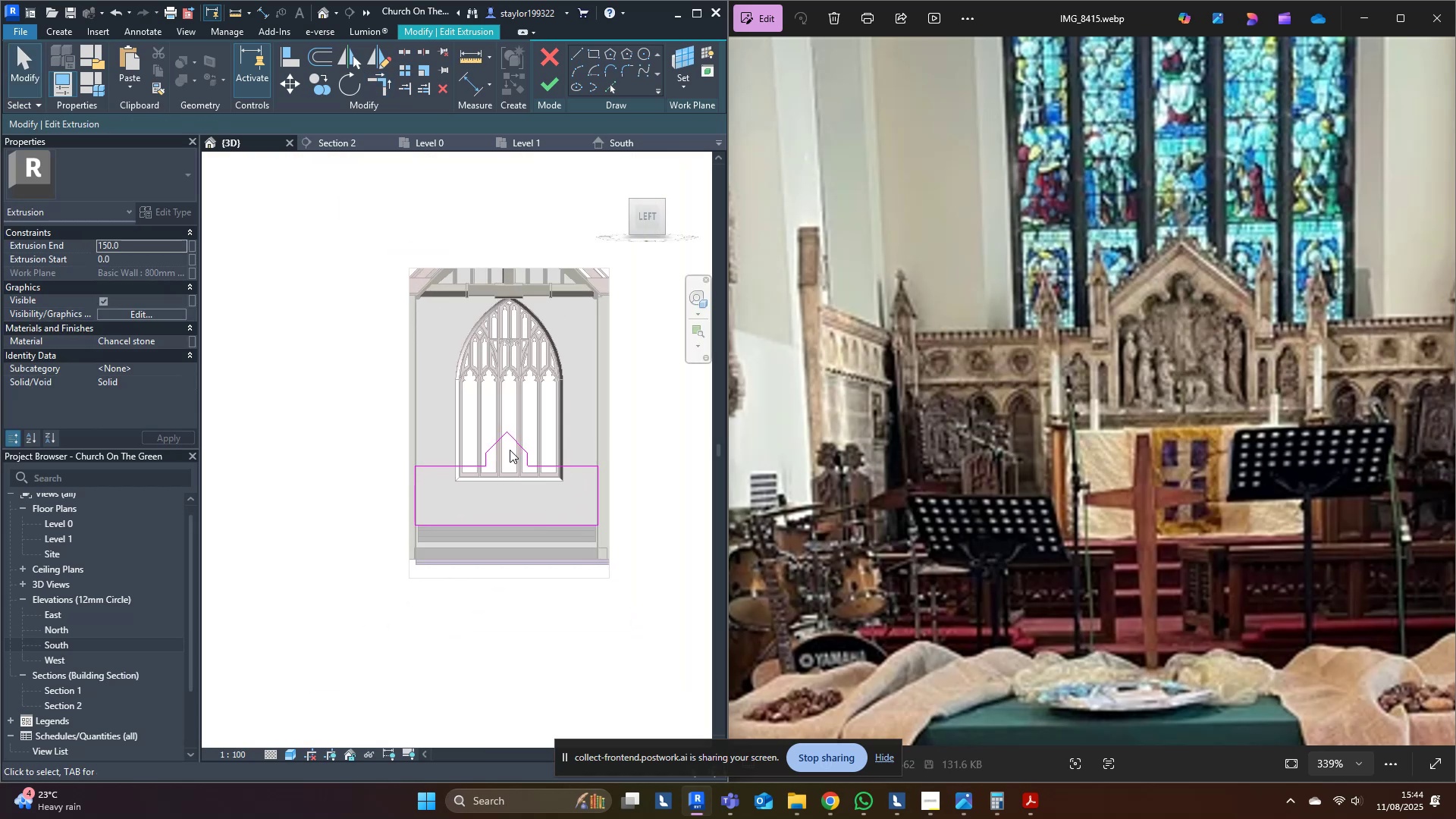 
scroll: coordinate [461, 440], scroll_direction: up, amount: 3.0
 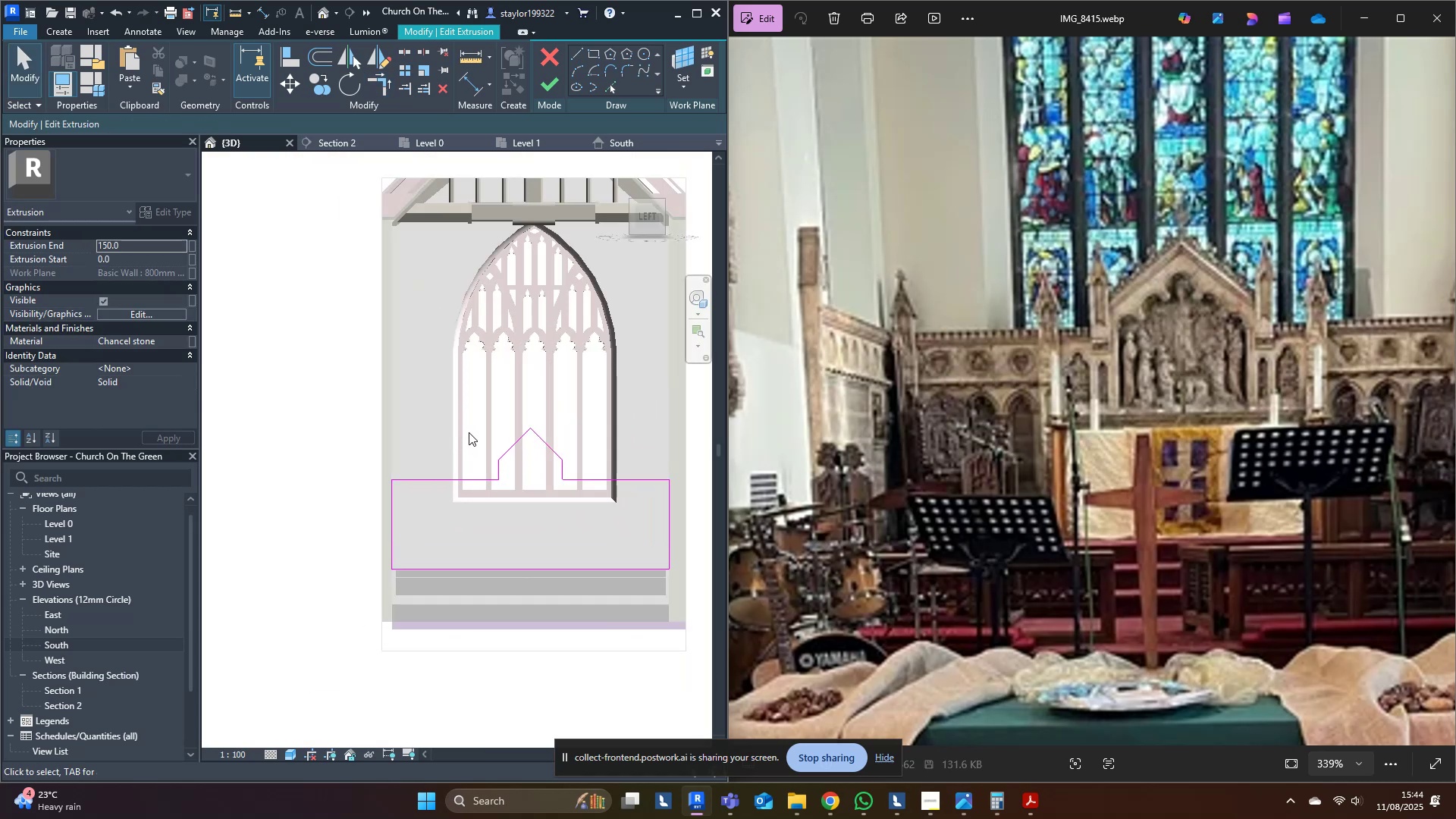 
left_click_drag(start_coordinate=[470, 435], to_coordinate=[500, 509])
 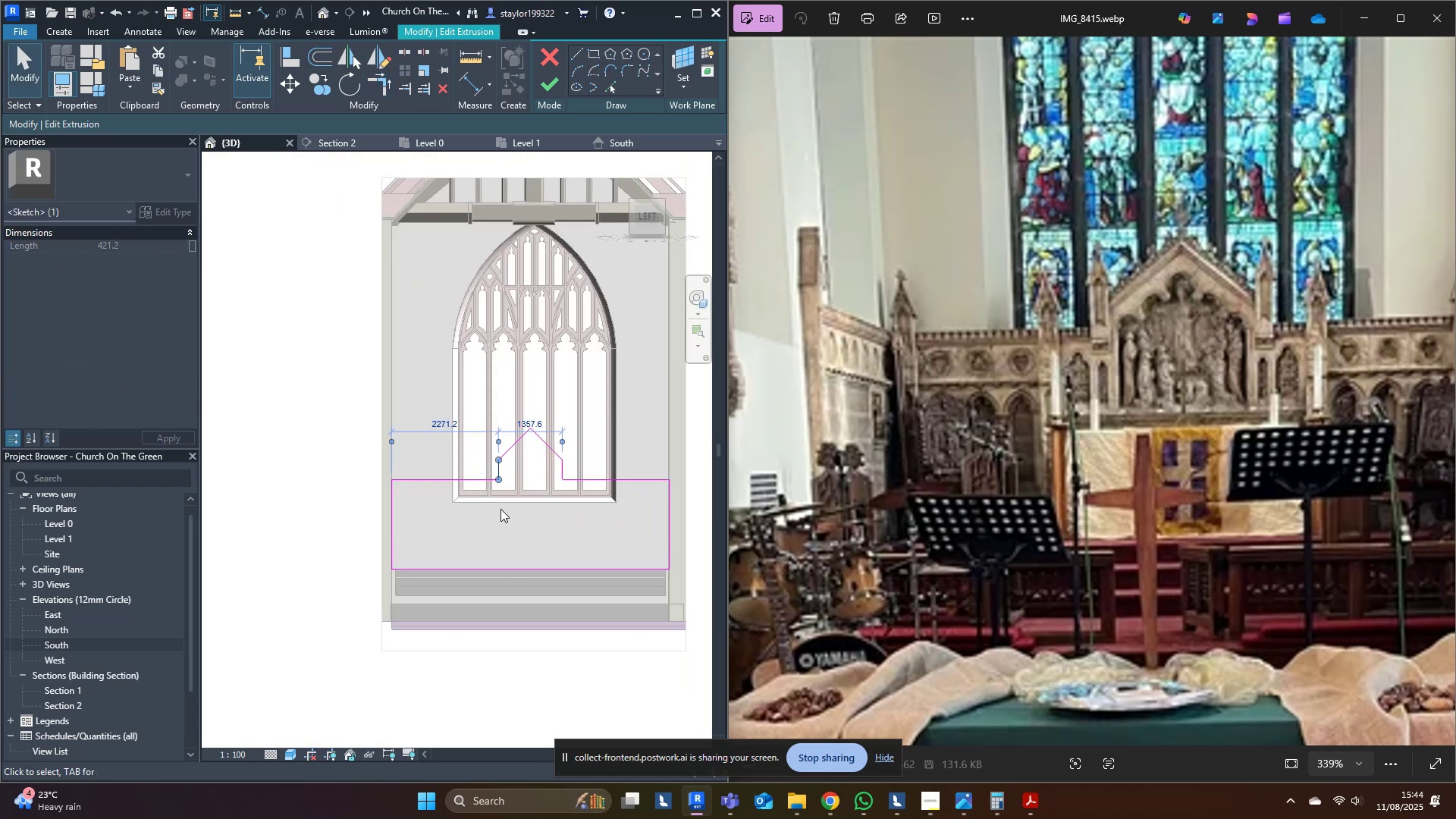 
key(Shift+ArrowLeft)
 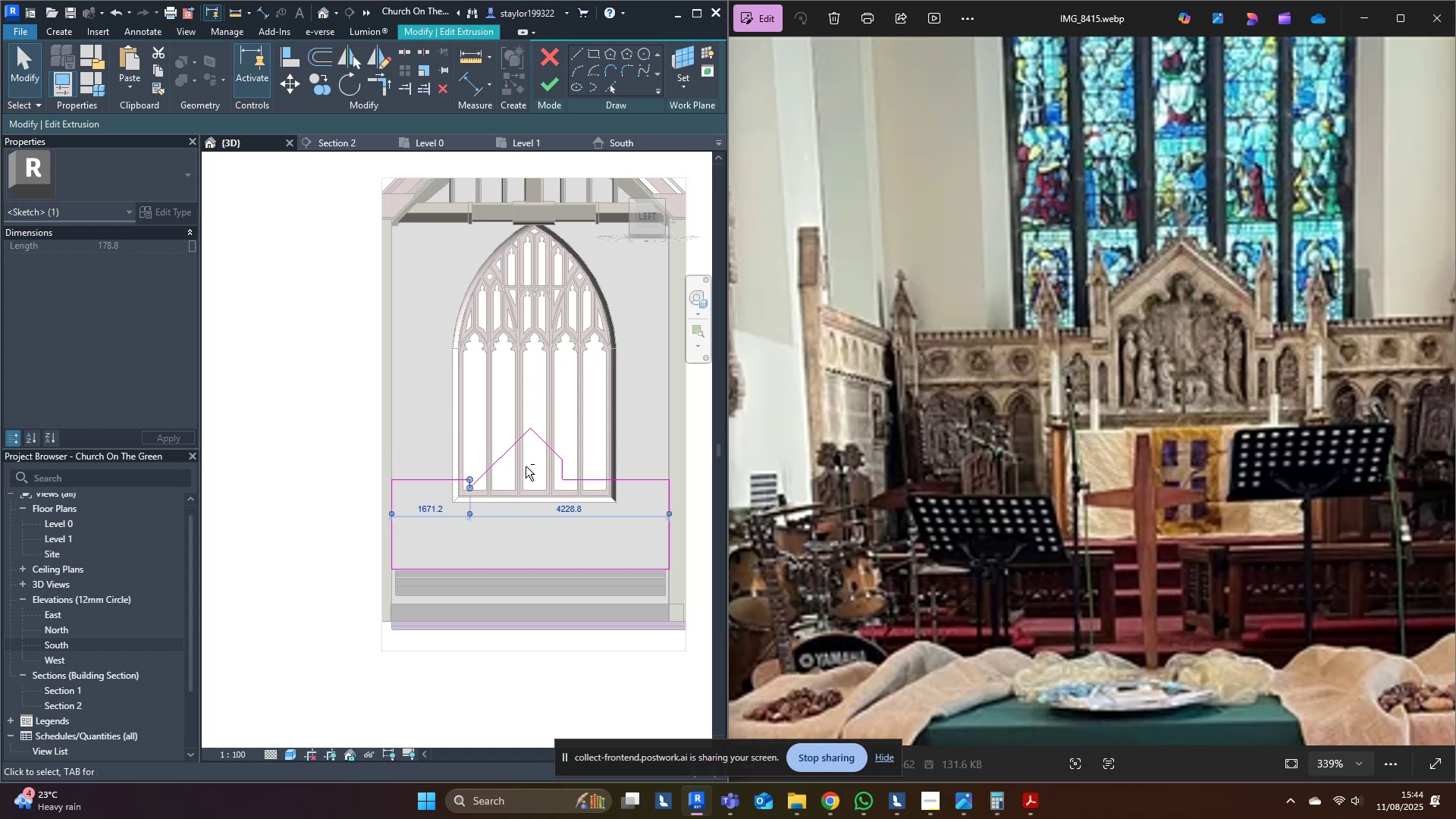 
left_click([541, 419])
 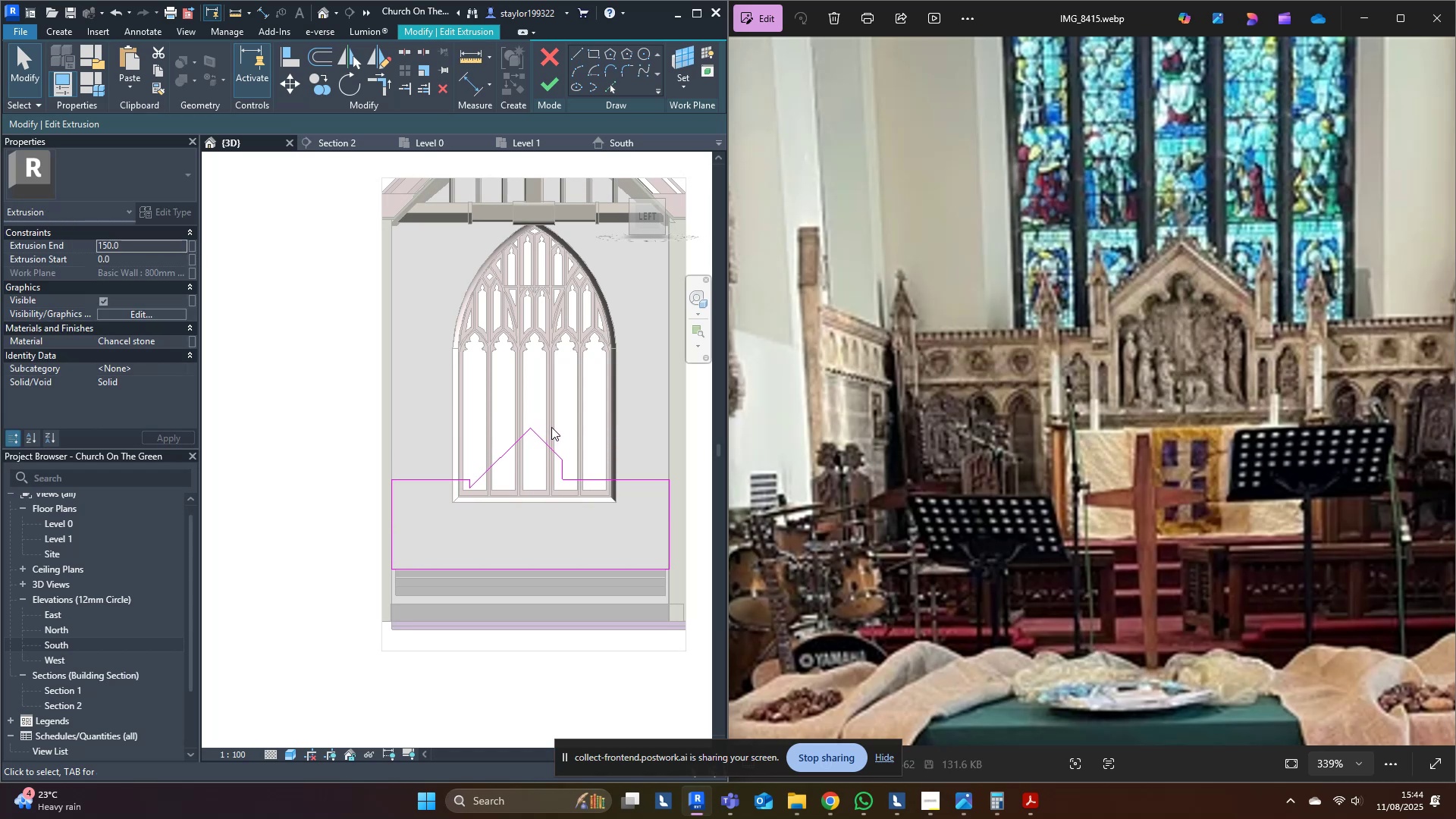 
left_click_drag(start_coordinate=[557, 434], to_coordinate=[587, 506])
 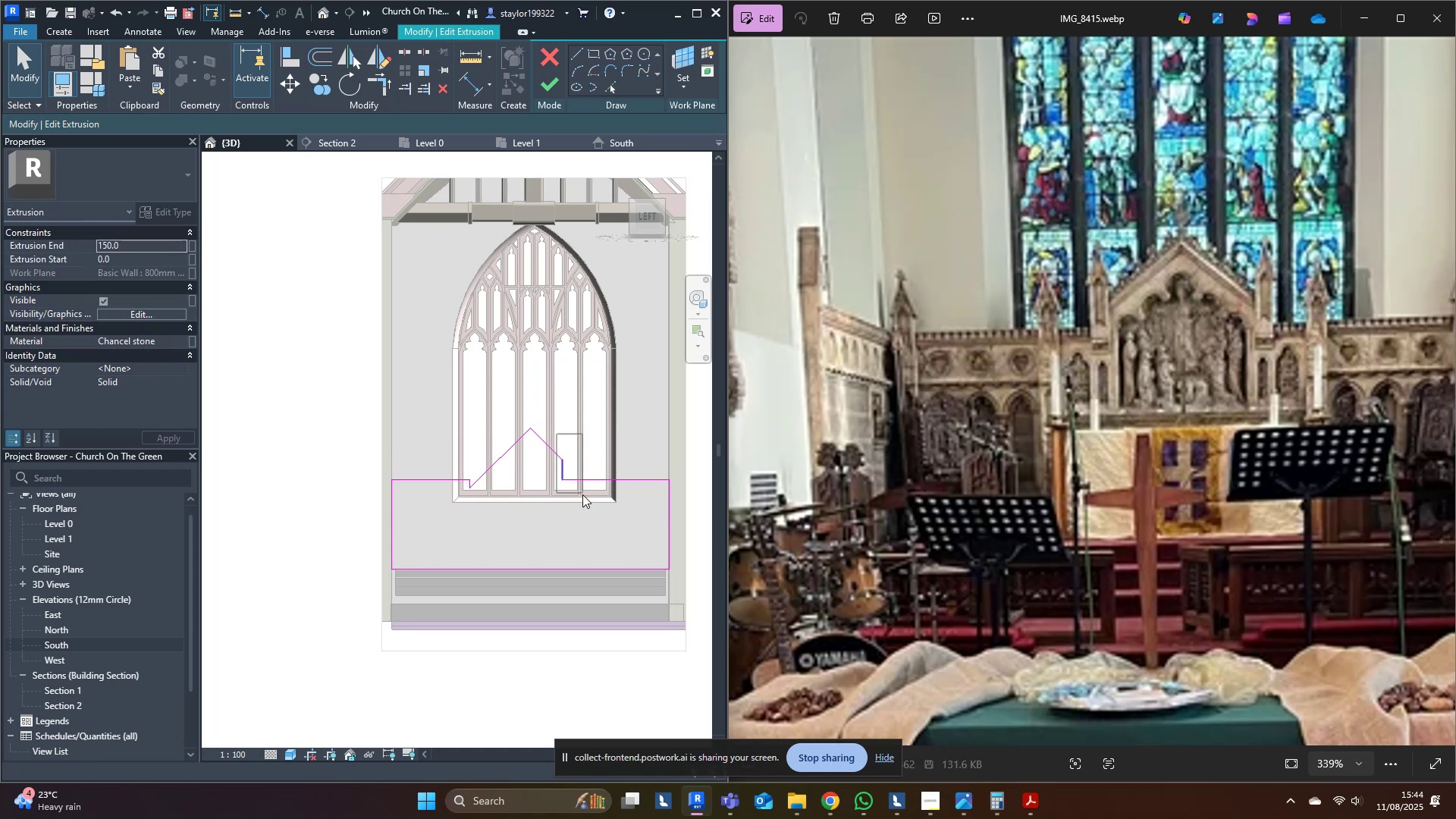 
key(Shift+ArrowRight)
 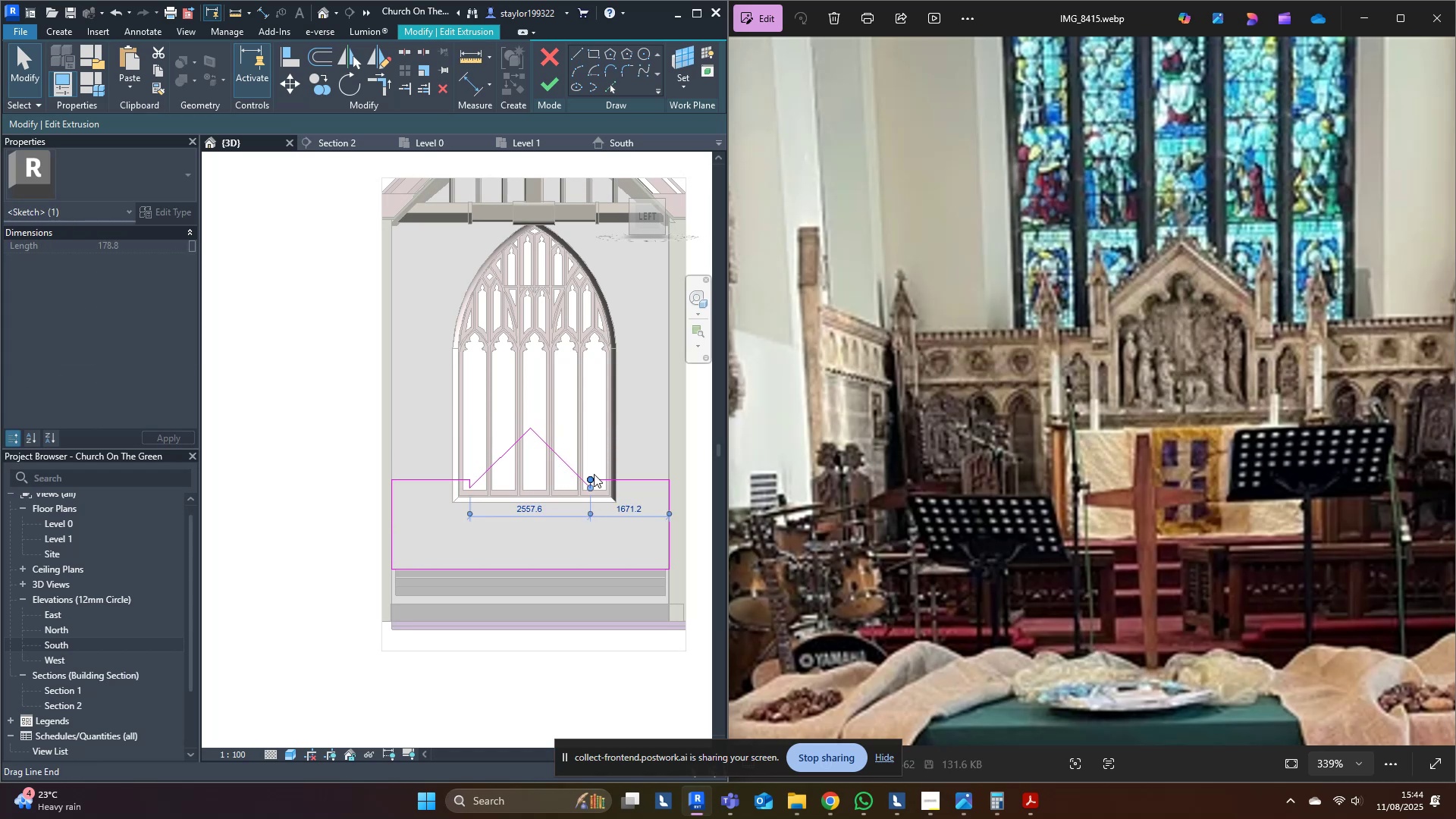 
left_click([601, 443])
 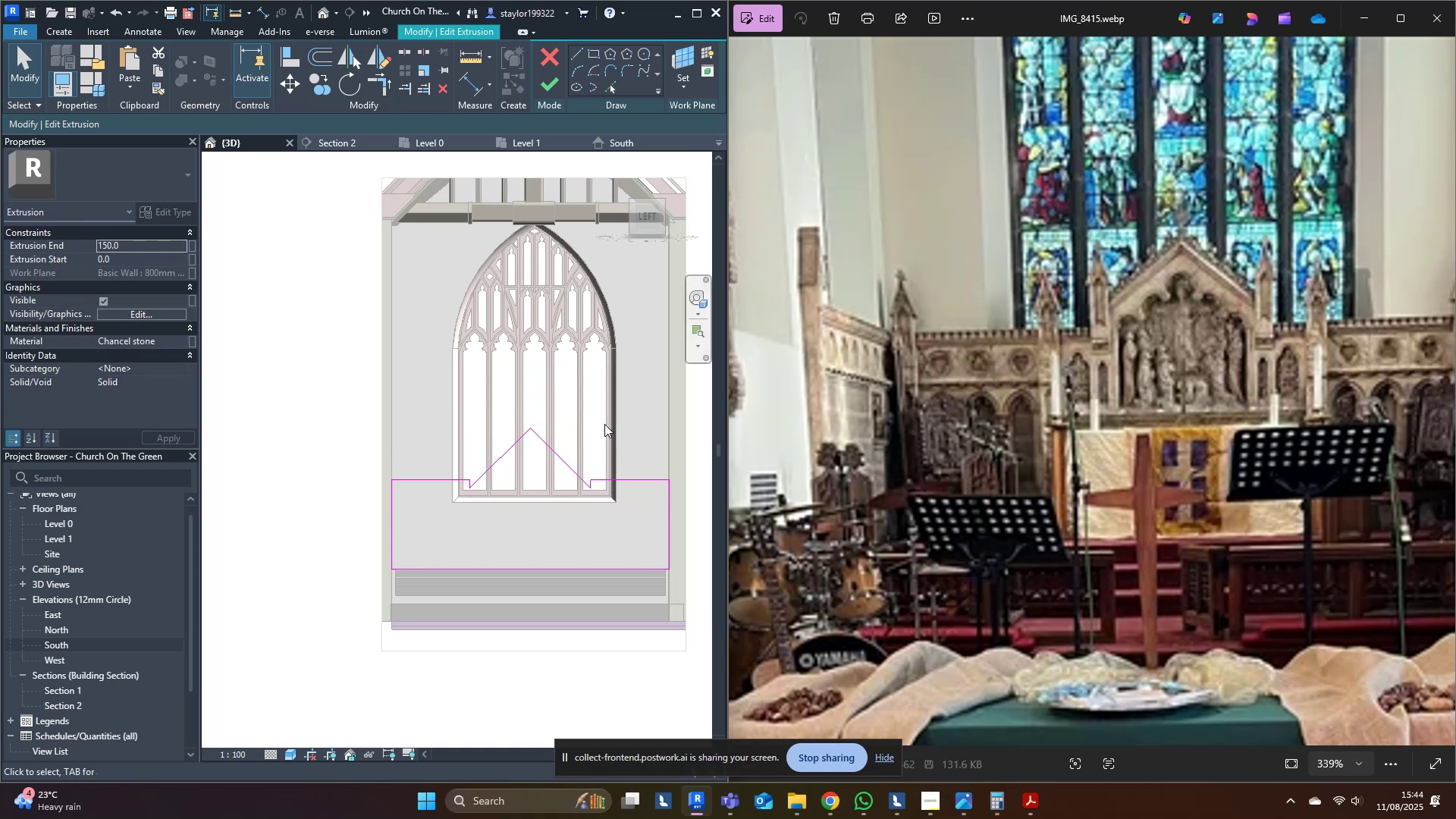 
left_click_drag(start_coordinate=[613, 384], to_coordinate=[491, 457])
 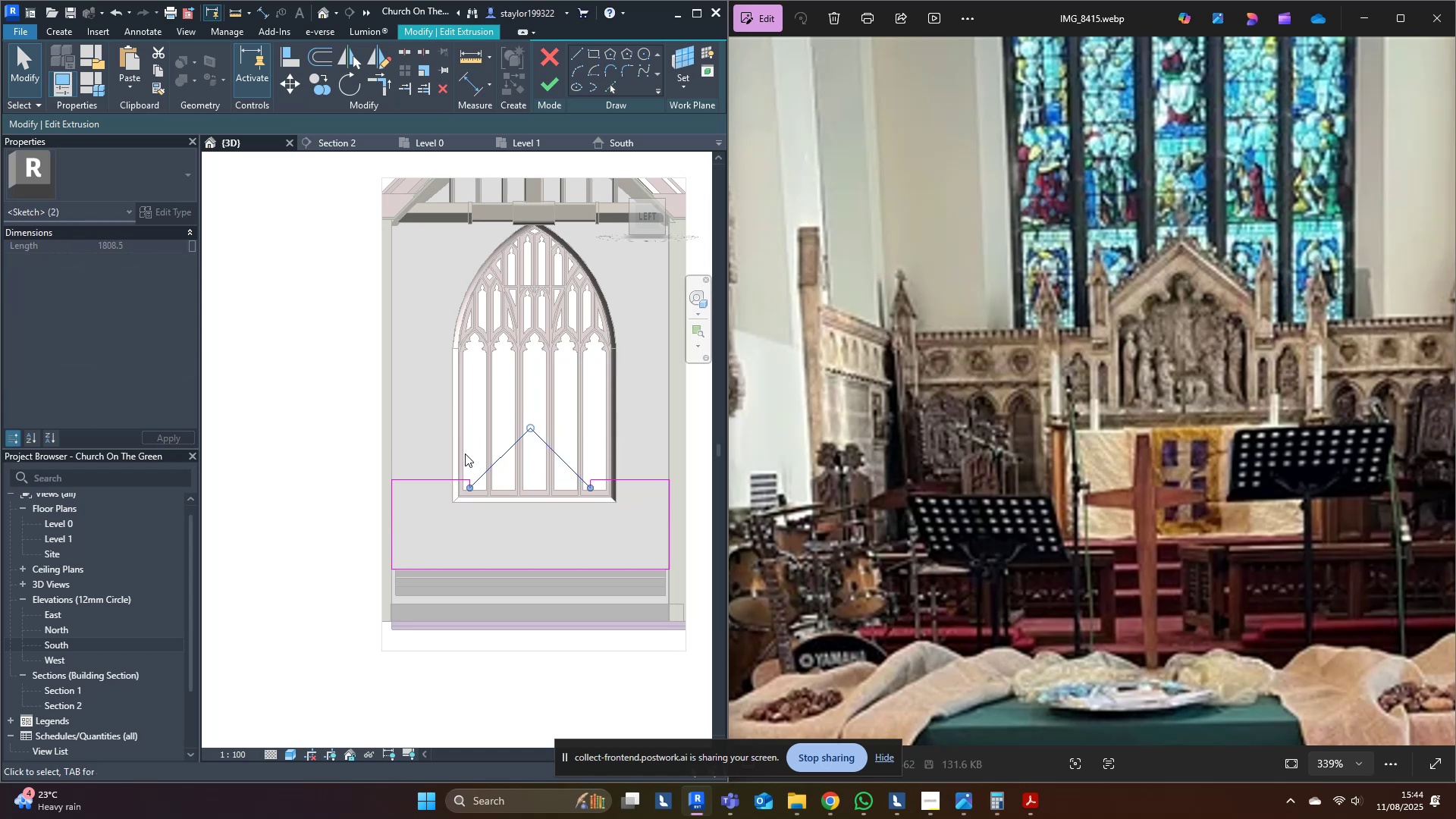 
hold_key(key=ControlLeft, duration=0.88)
left_click_drag(start_coordinate=[463, 472], to_coordinate=[602, 510])
 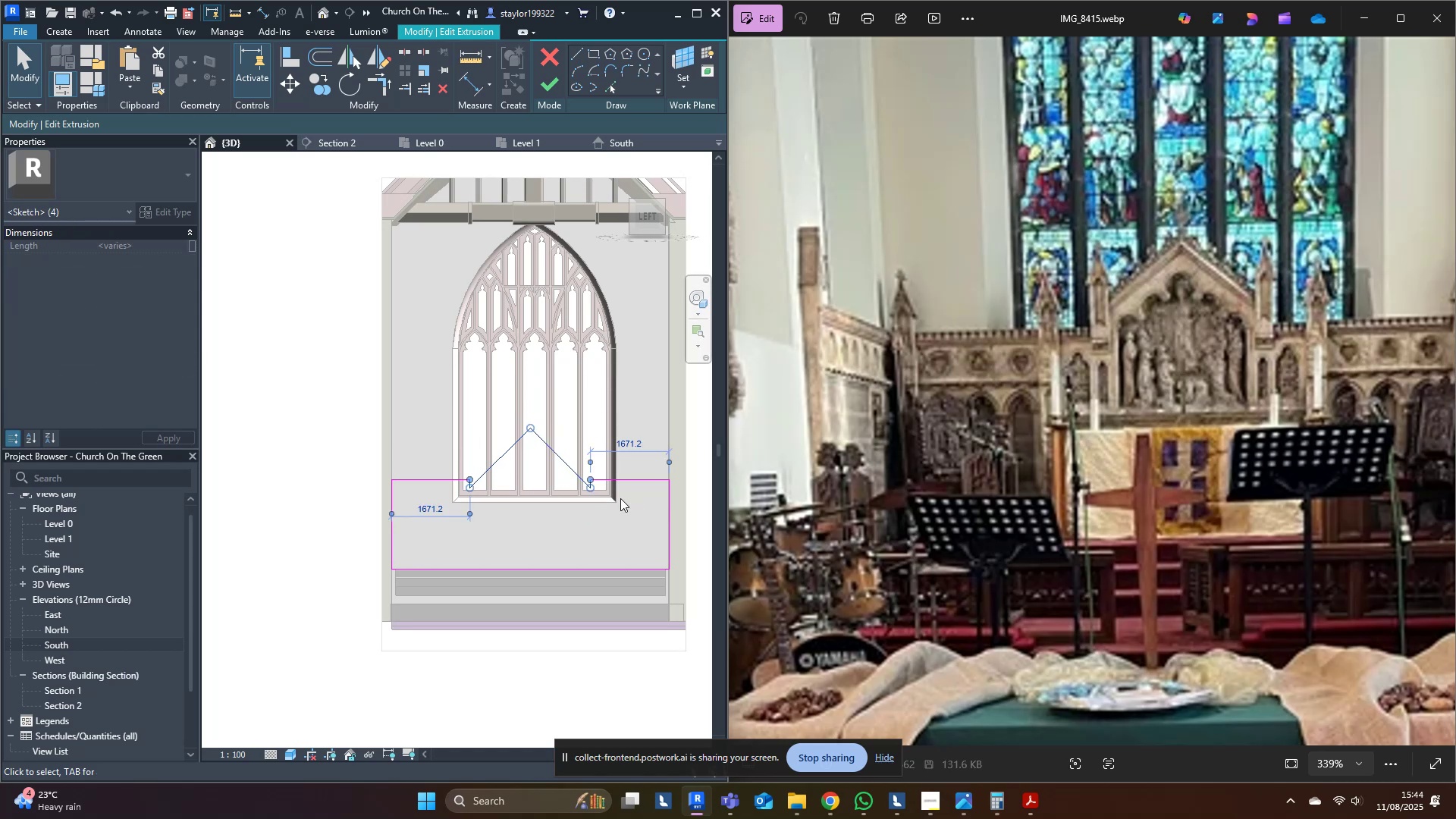 
key(Shift+ArrowUp)
 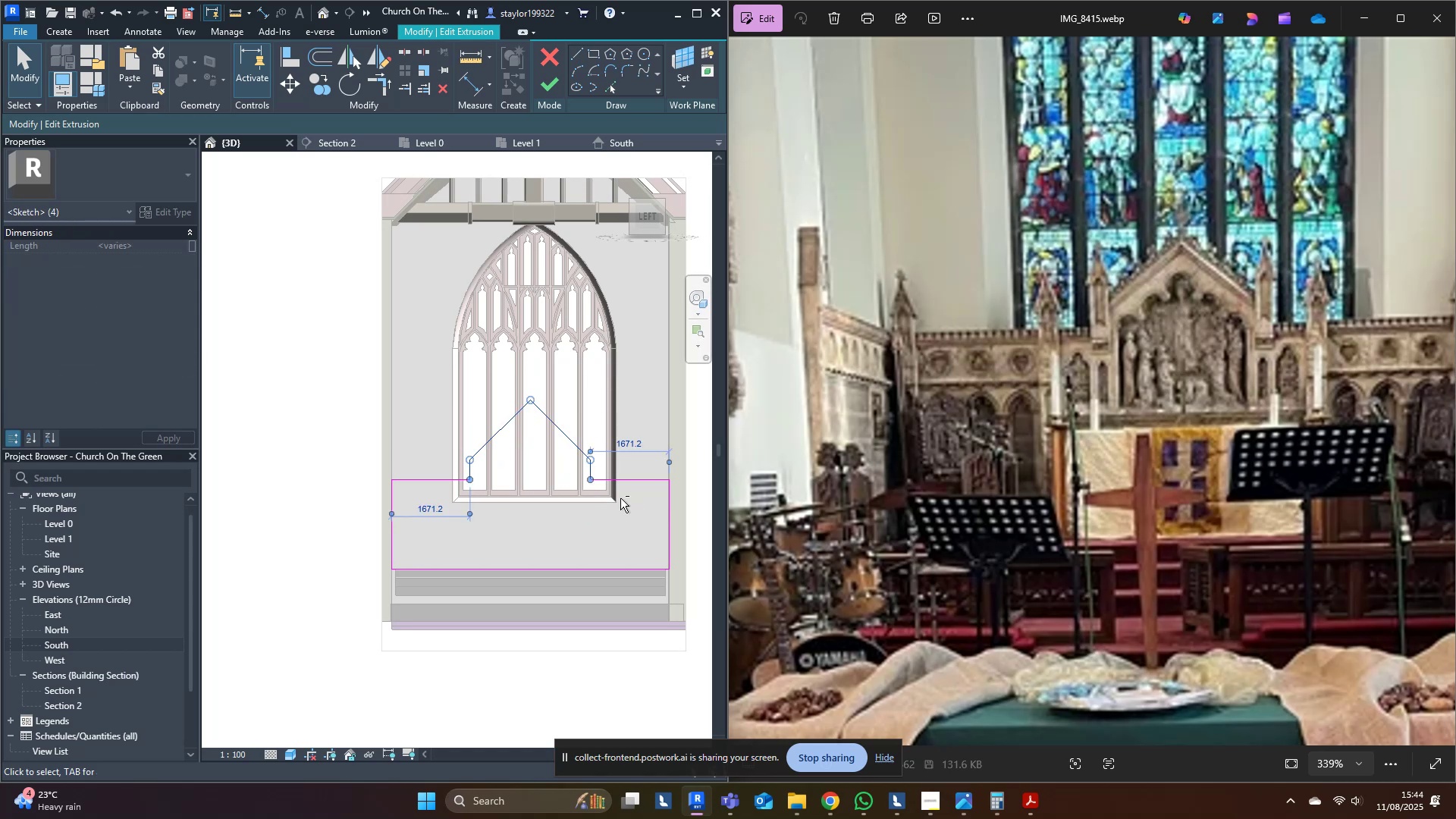 
key(ArrowUp)
 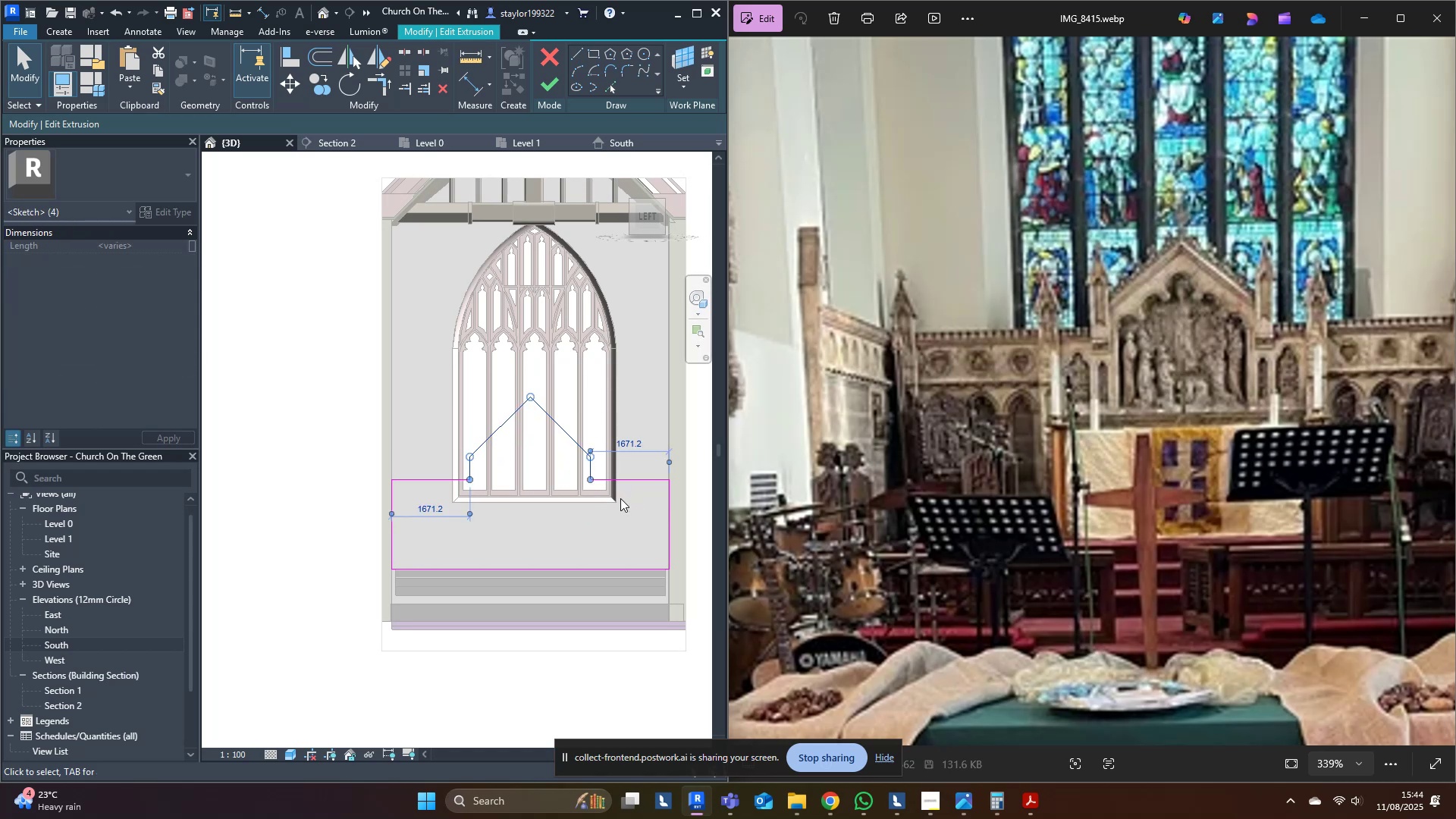 
key(ArrowUp)
 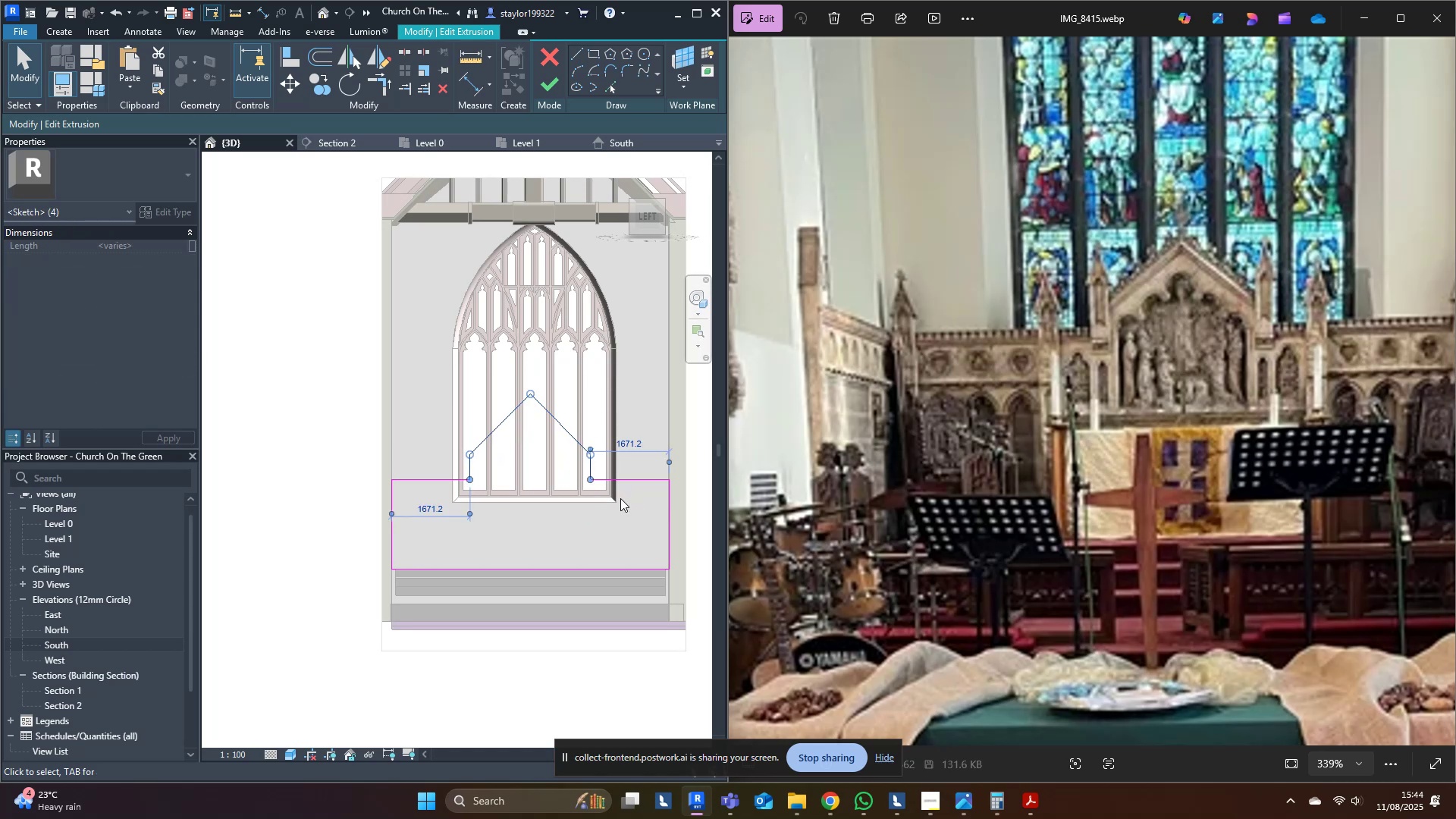 
key(ArrowUp)
 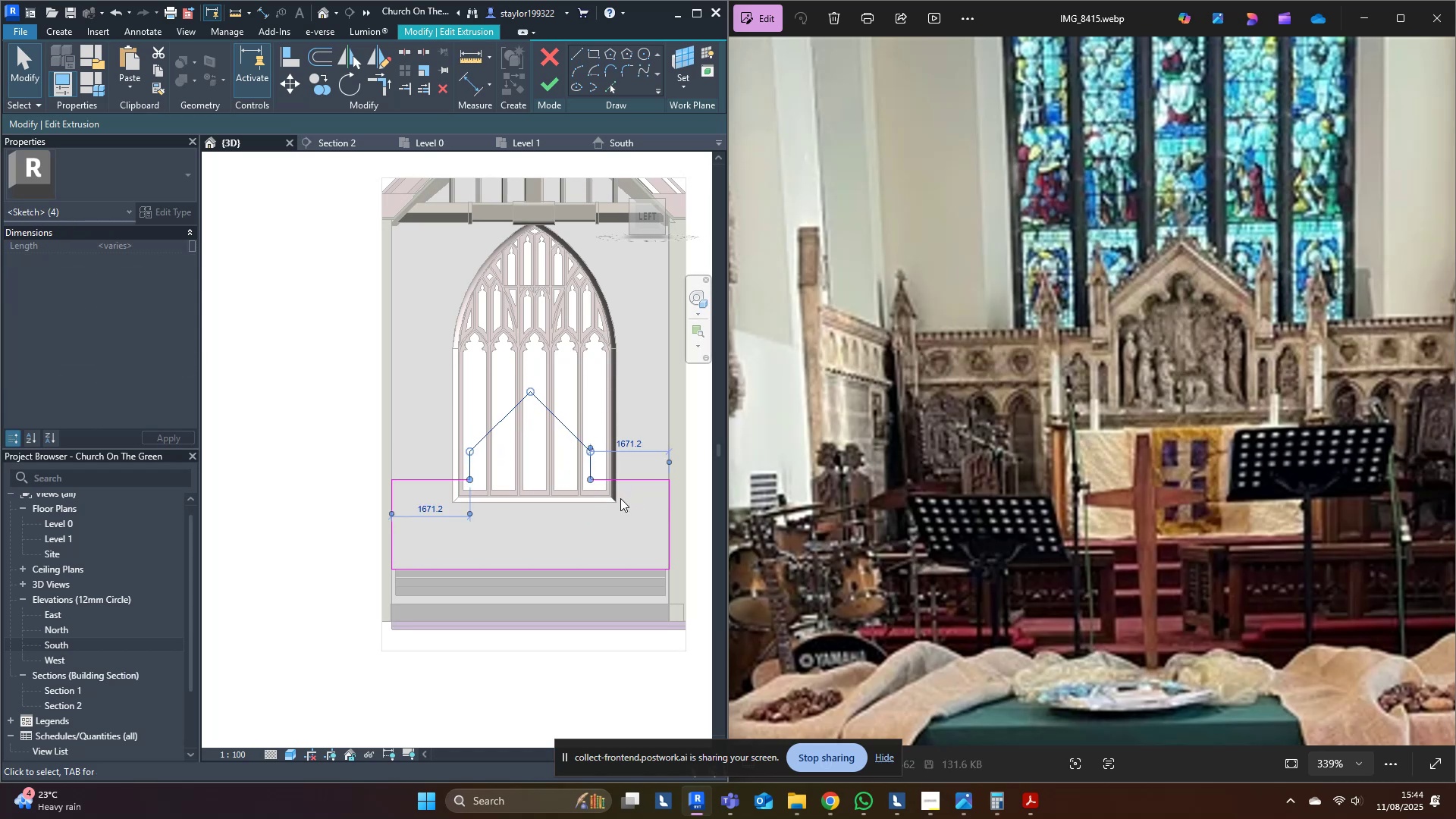 
key(ArrowDown)
 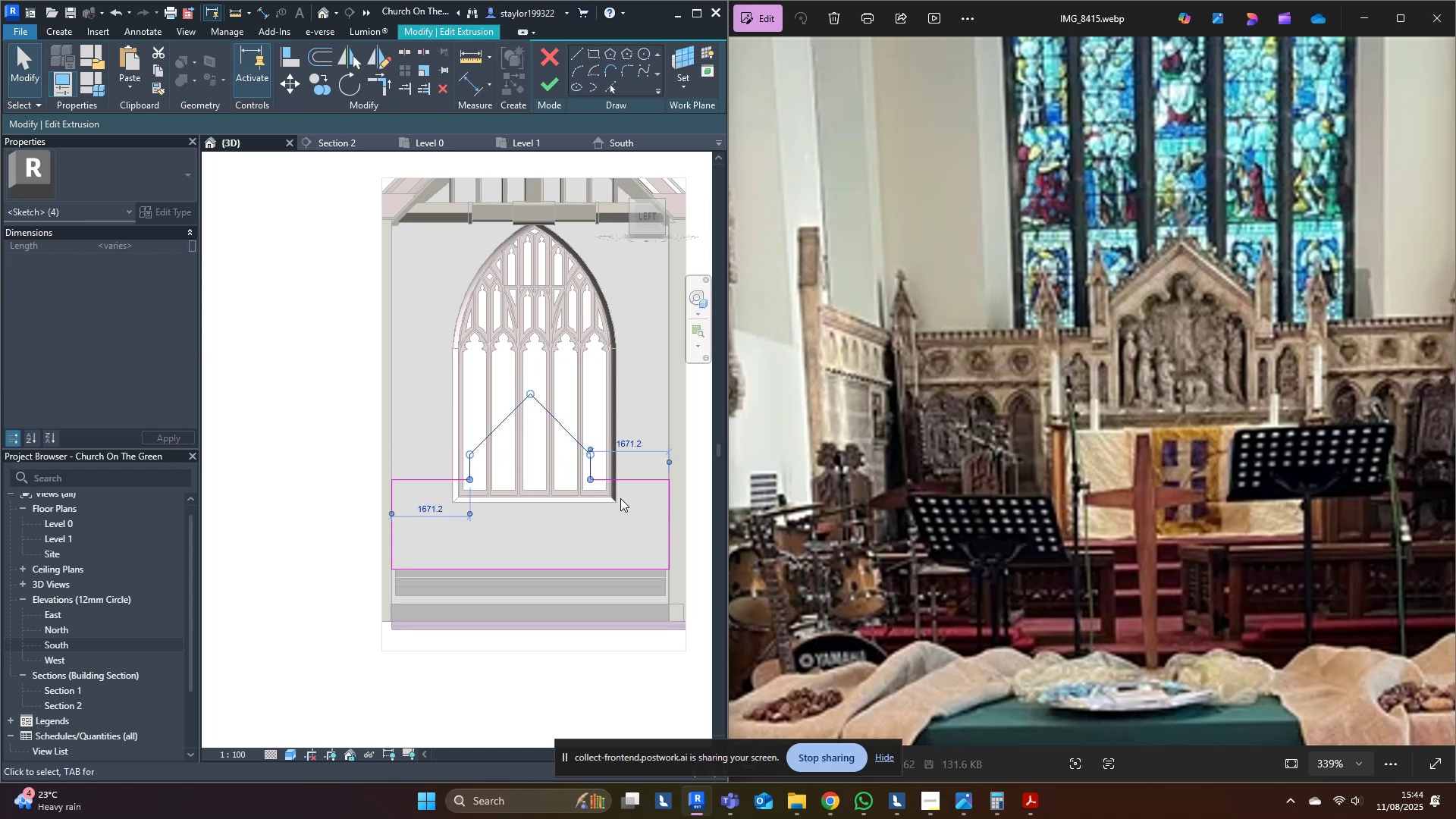 
key(ArrowDown)
 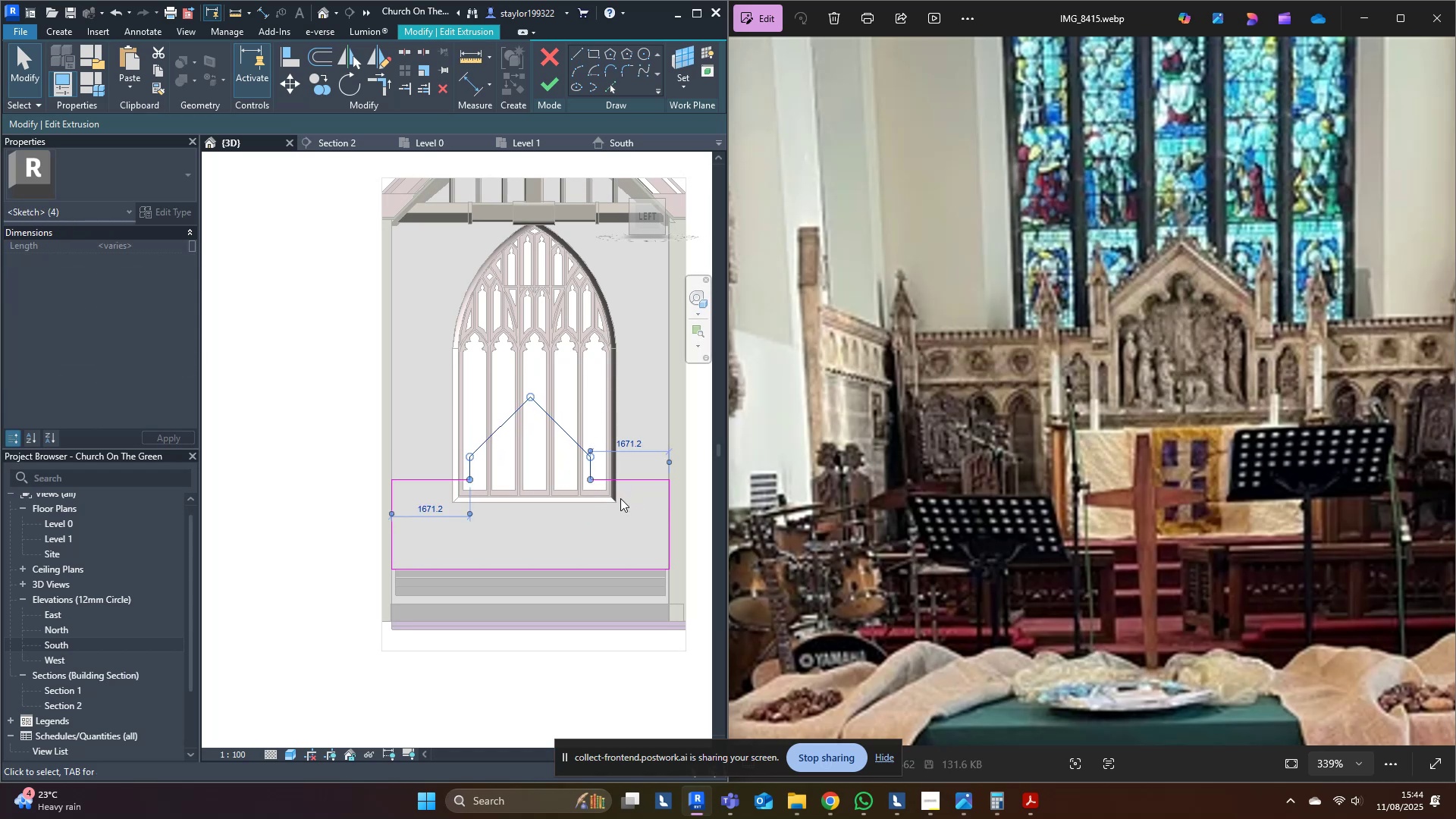 
key(ArrowDown)
 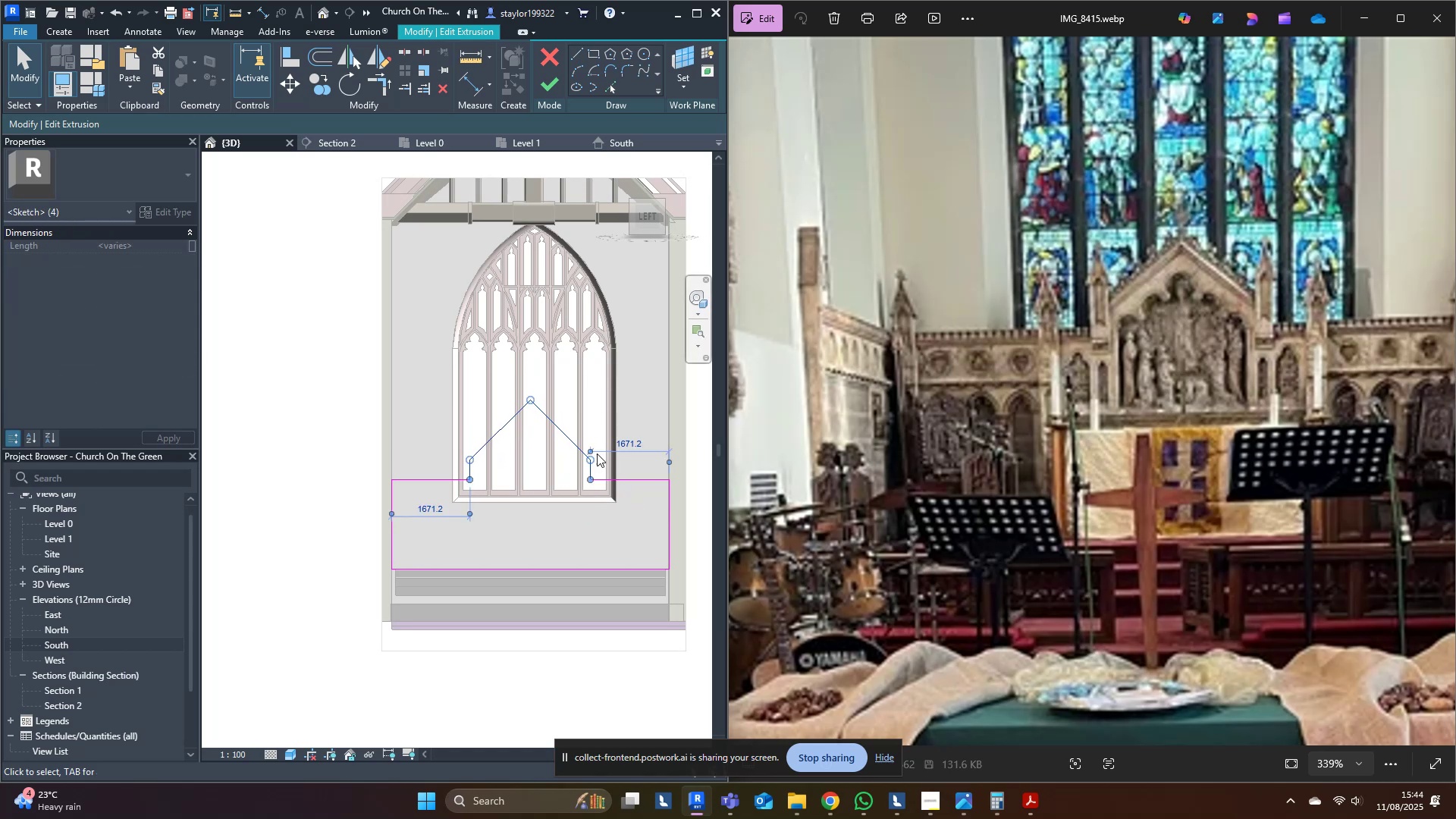 
left_click([517, 577])
 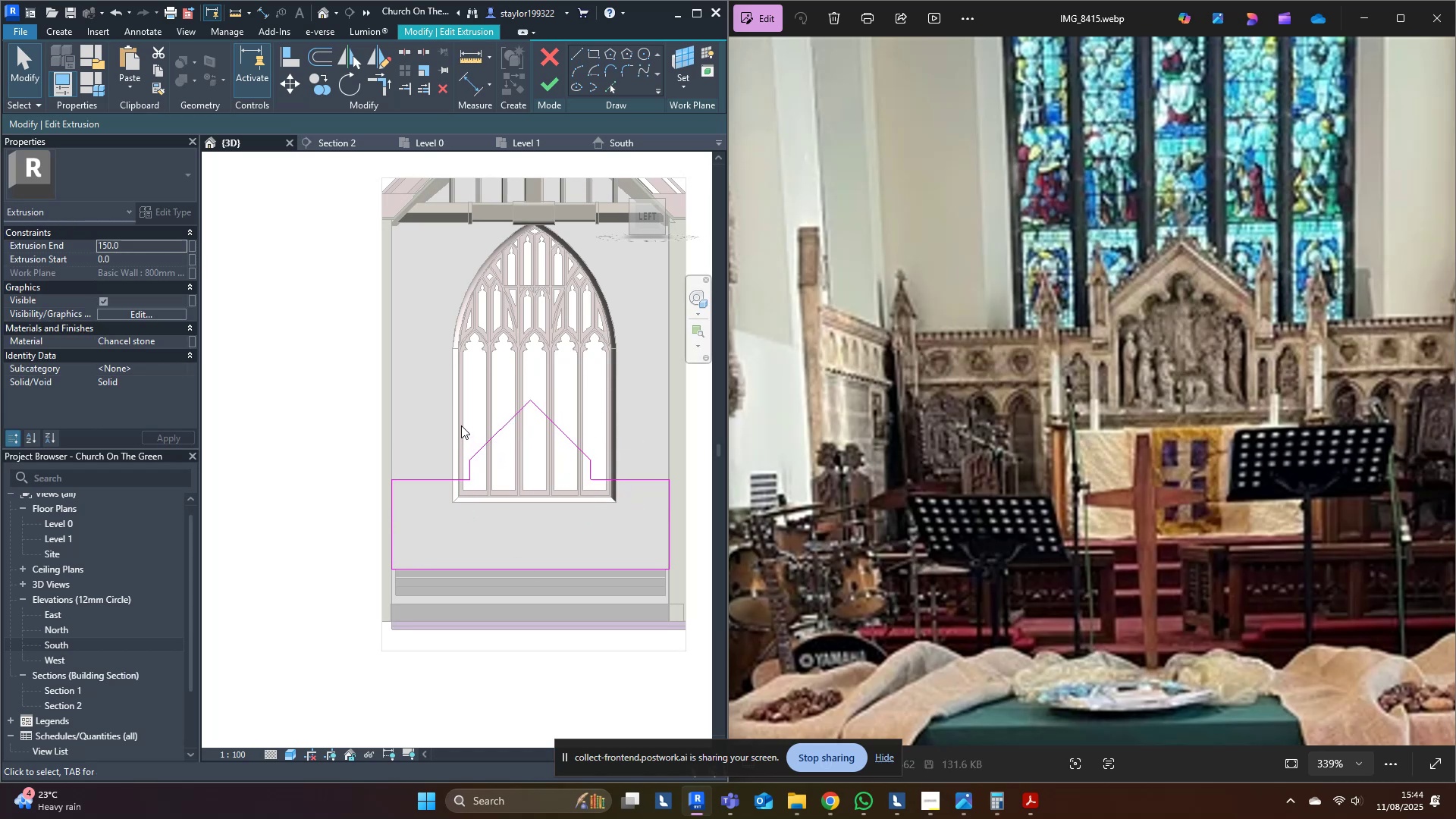 
left_click_drag(start_coordinate=[481, 406], to_coordinate=[460, 469])
 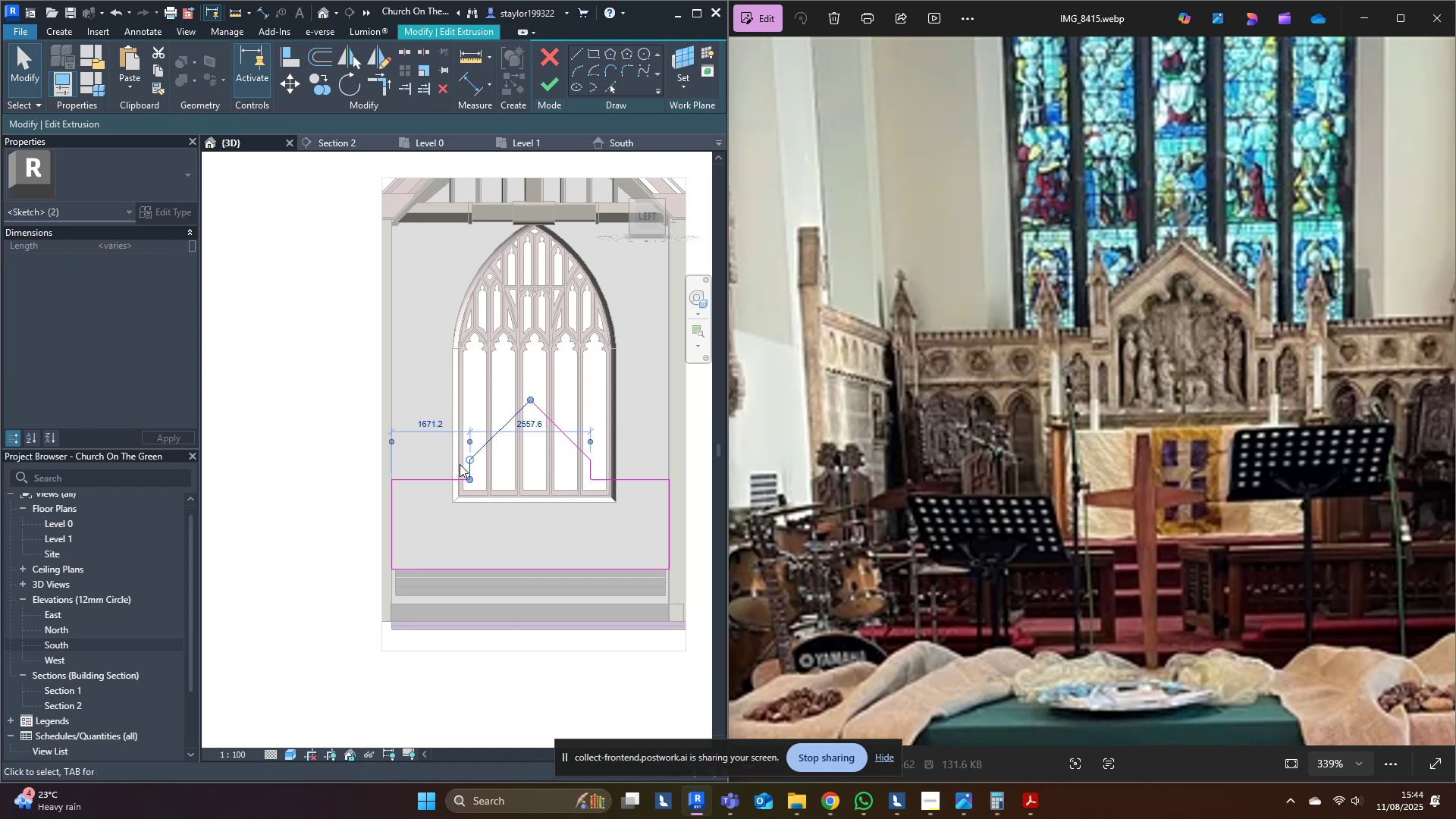 
key(ArrowRight)
 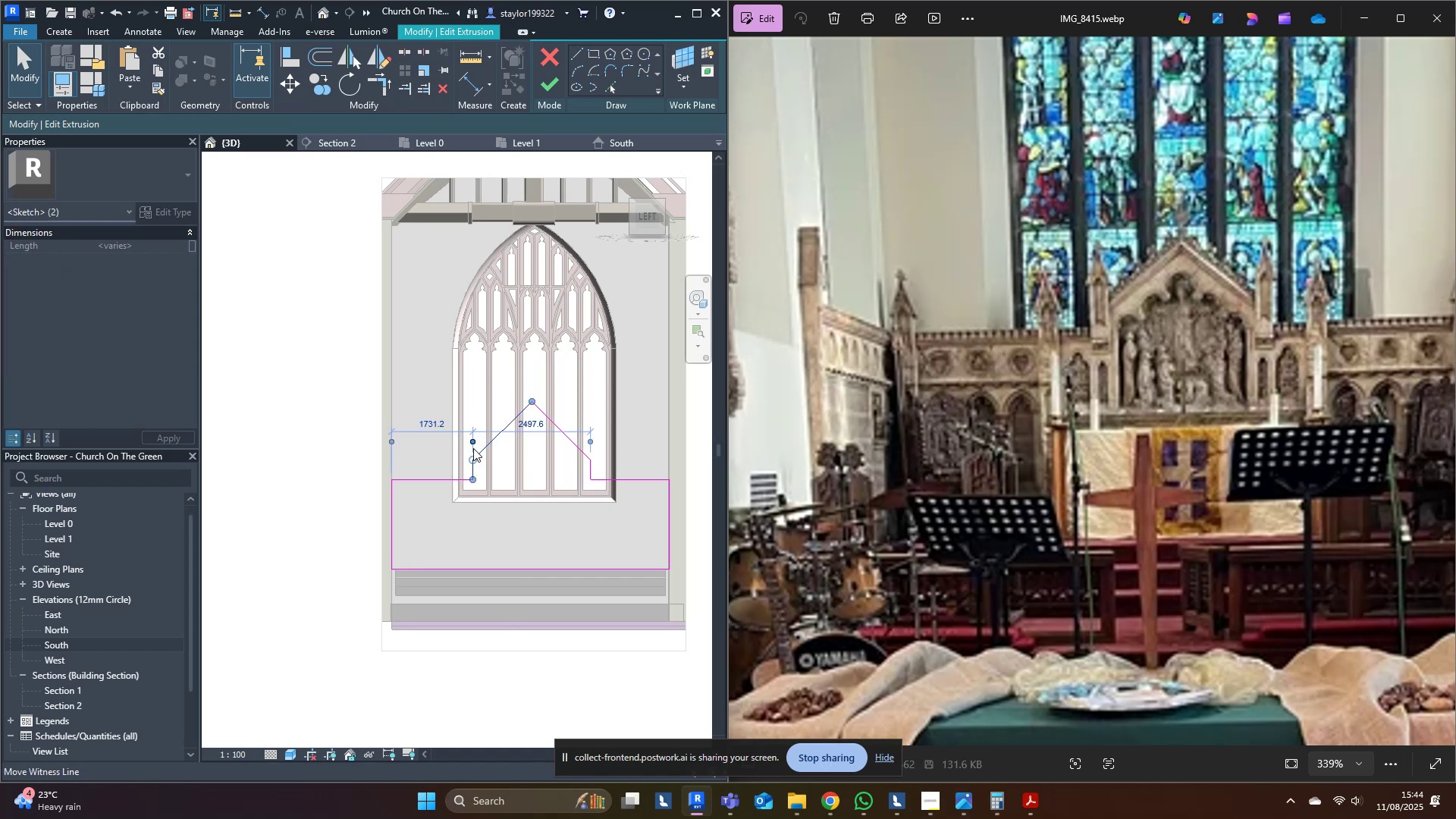 
key(ArrowRight)
 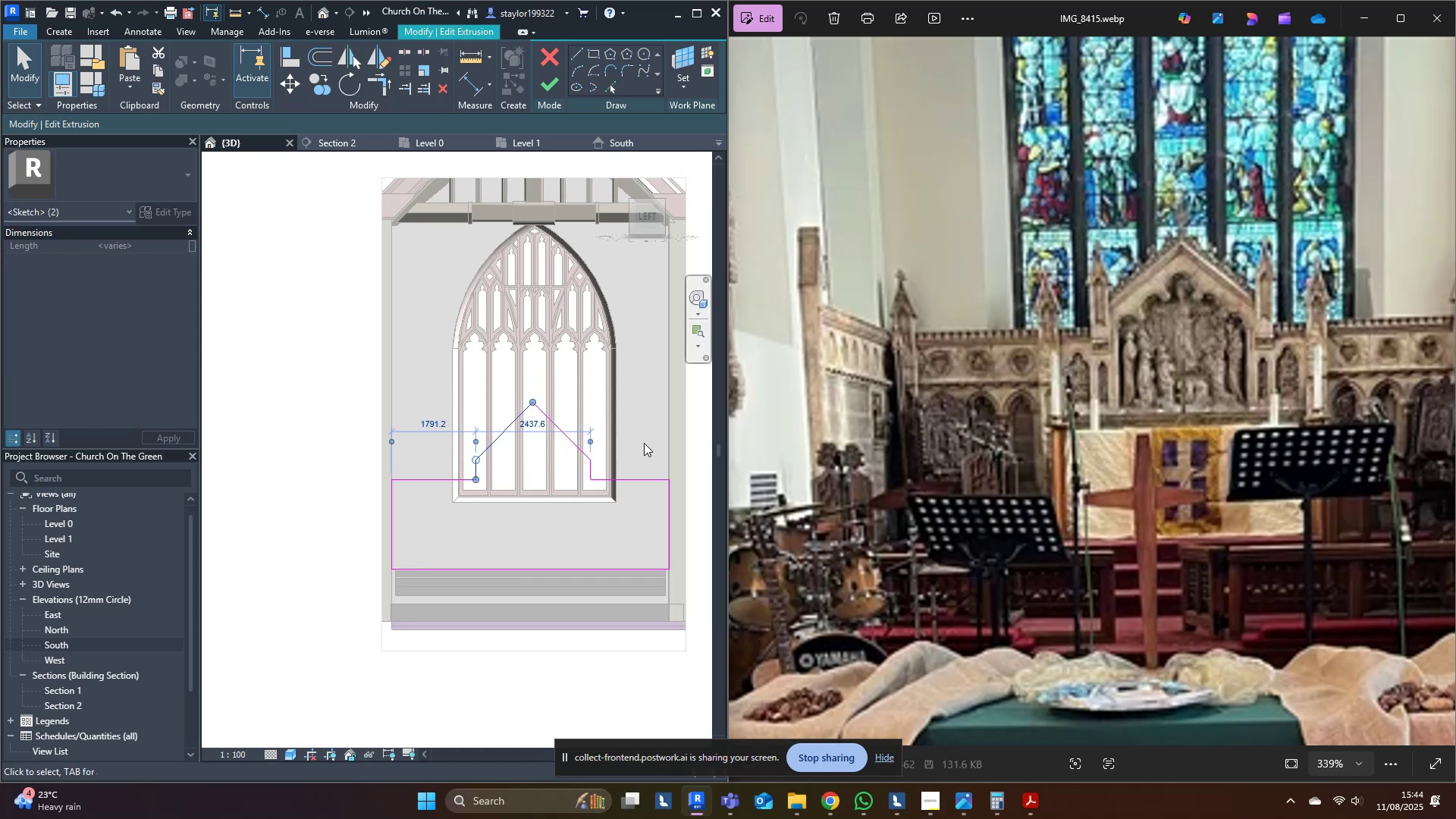 
key(ArrowRight)
 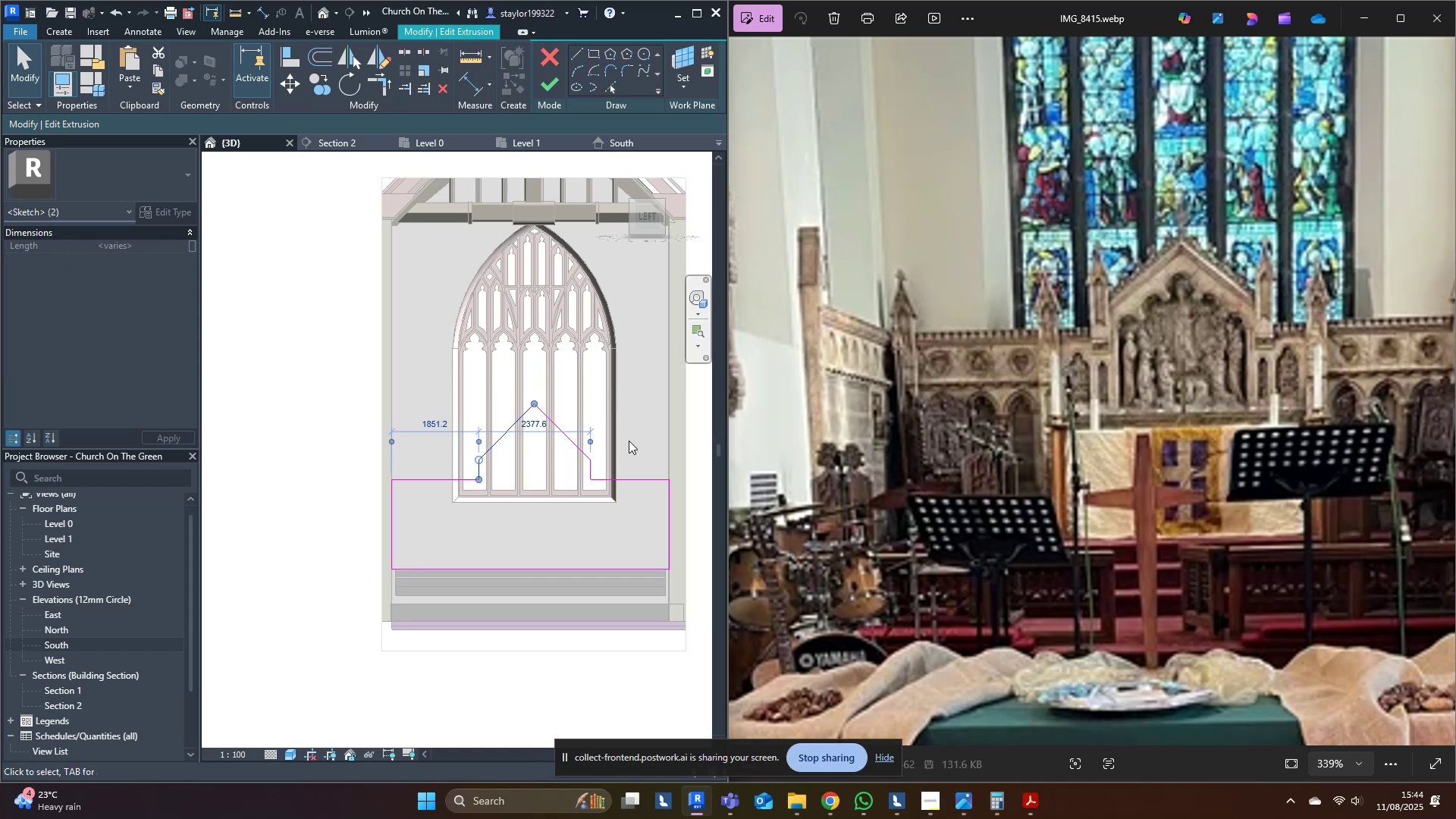 
key(ArrowRight)
 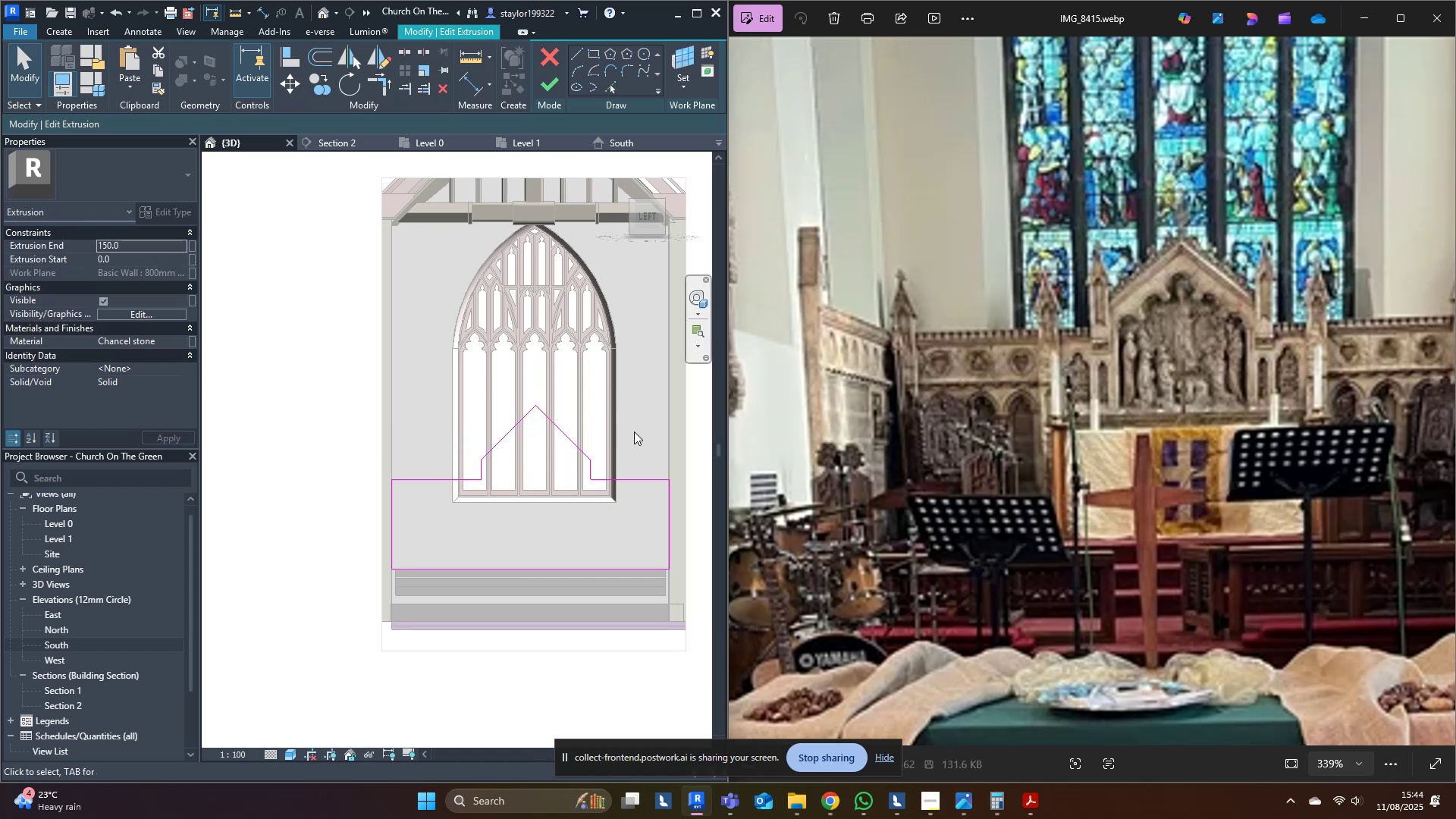 
left_click_drag(start_coordinate=[625, 423], to_coordinate=[579, 471])
 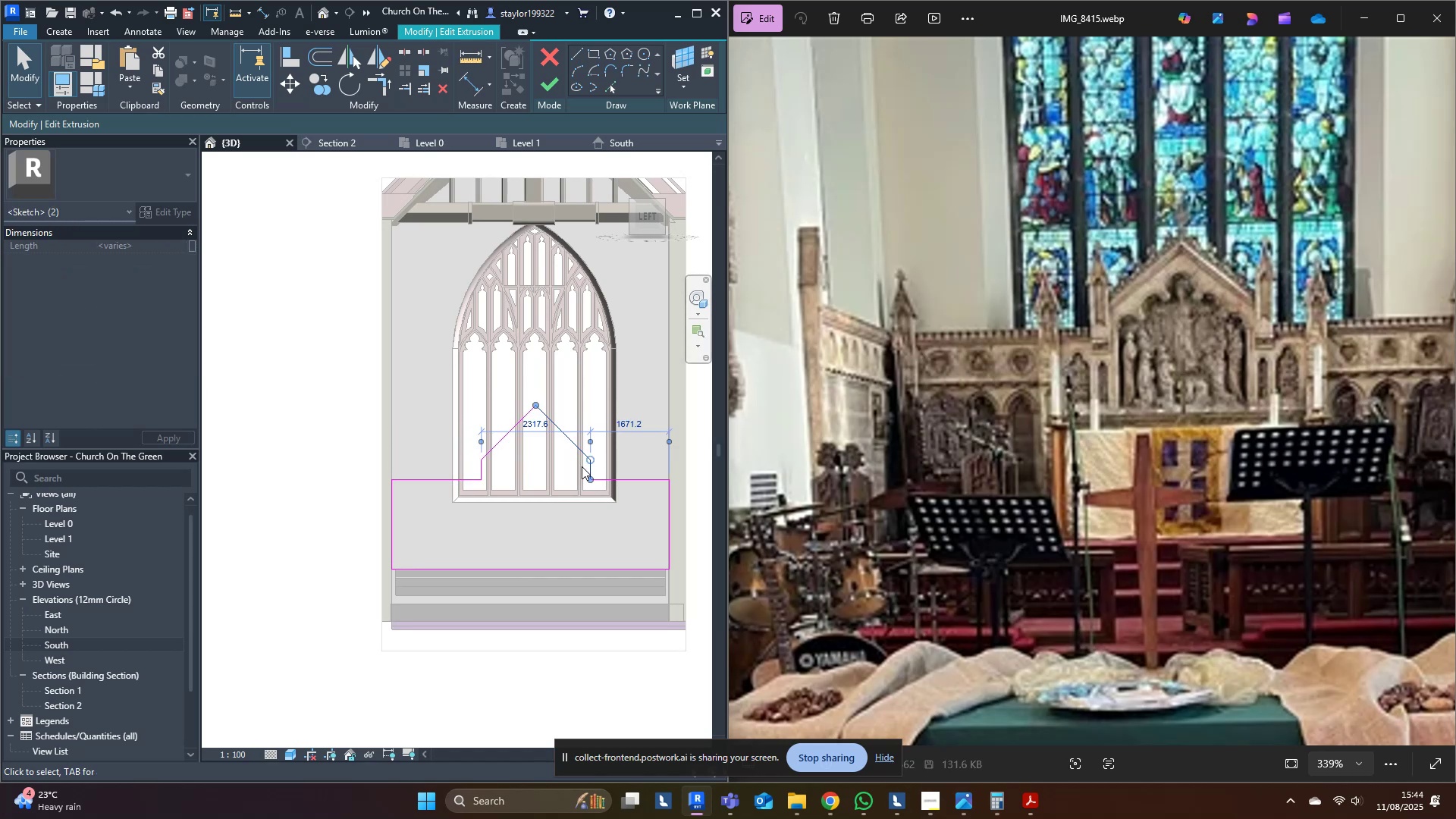 
key(ArrowLeft)
 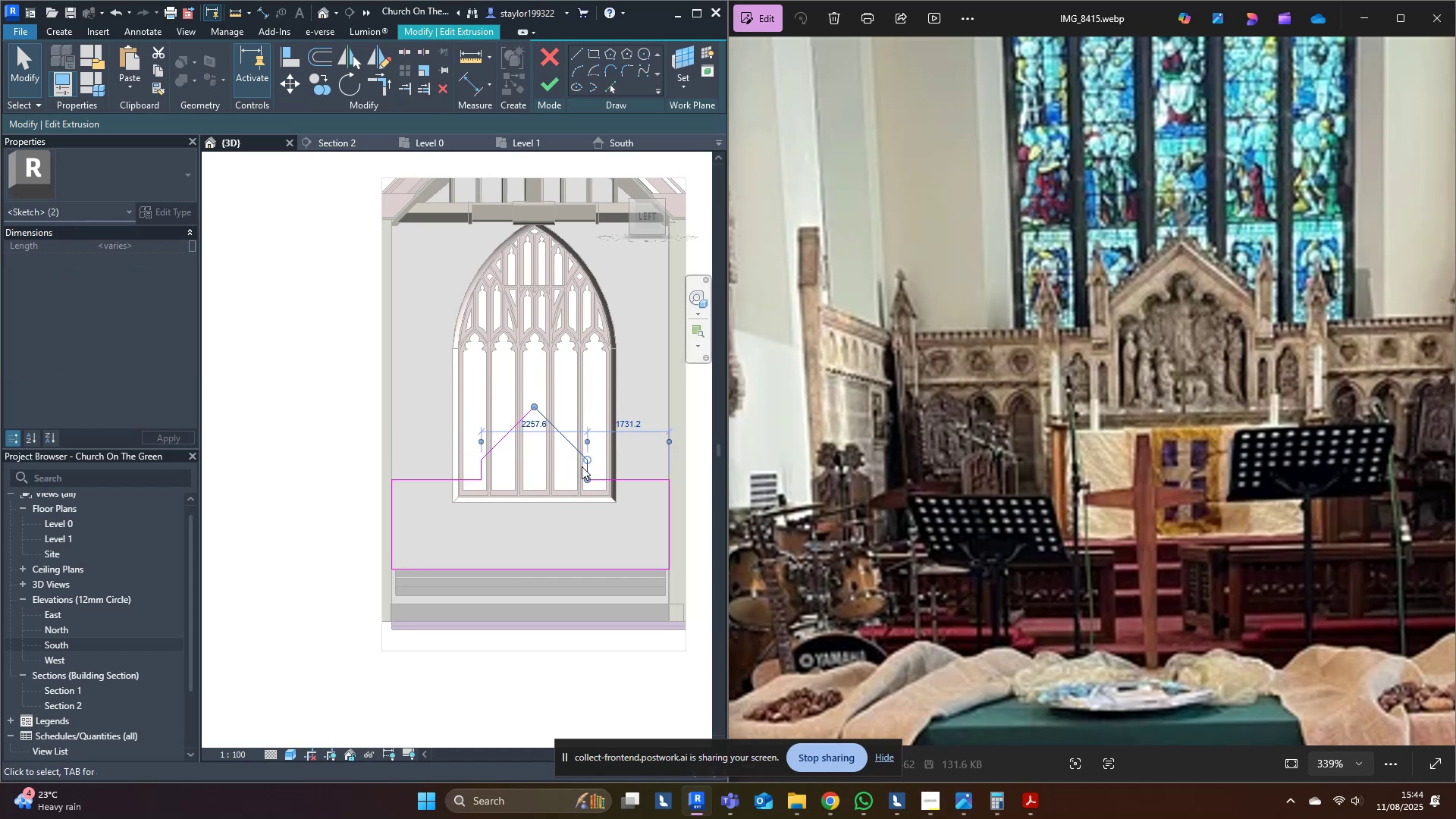 
key(ArrowLeft)
 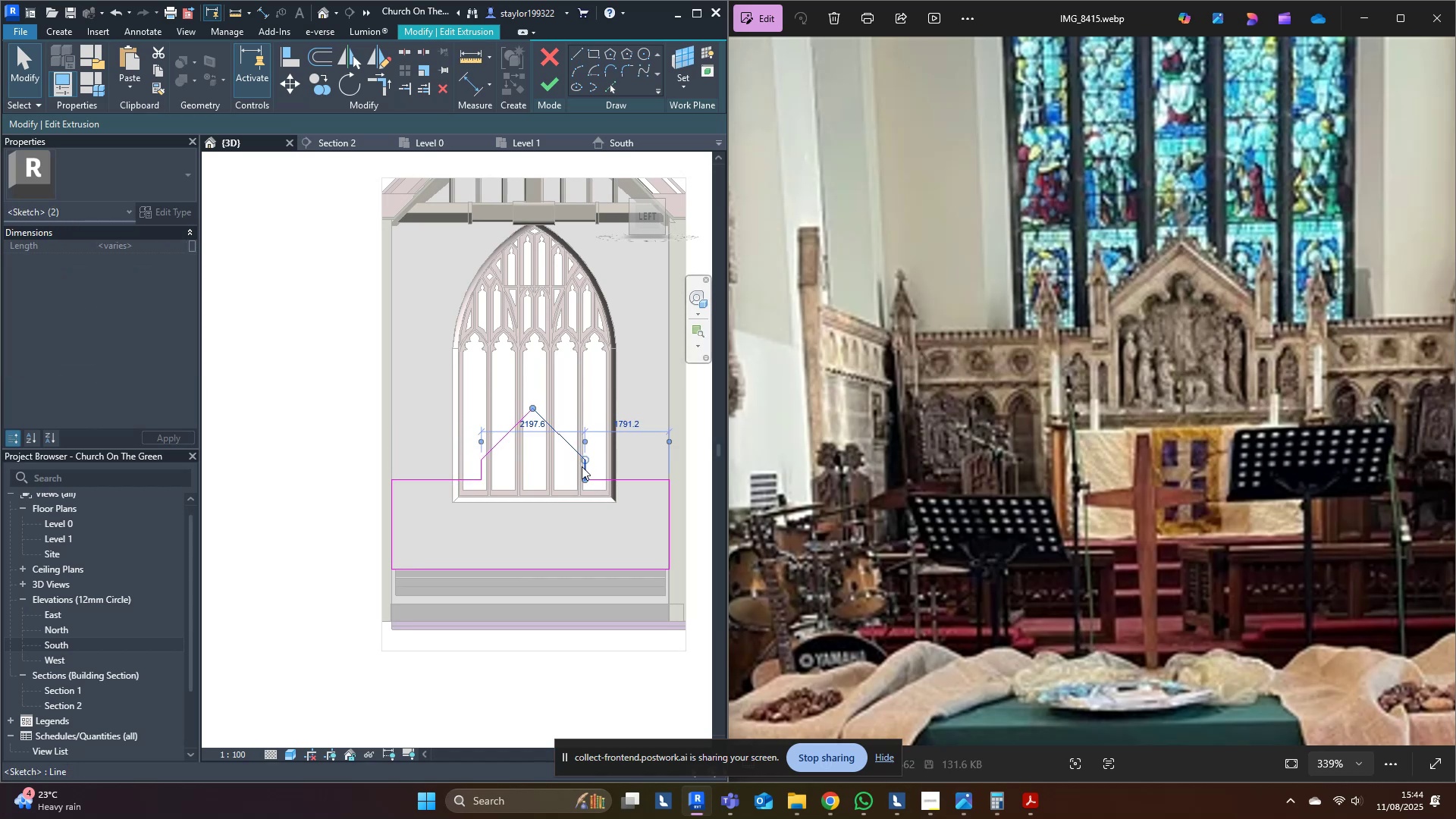 
key(ArrowLeft)
 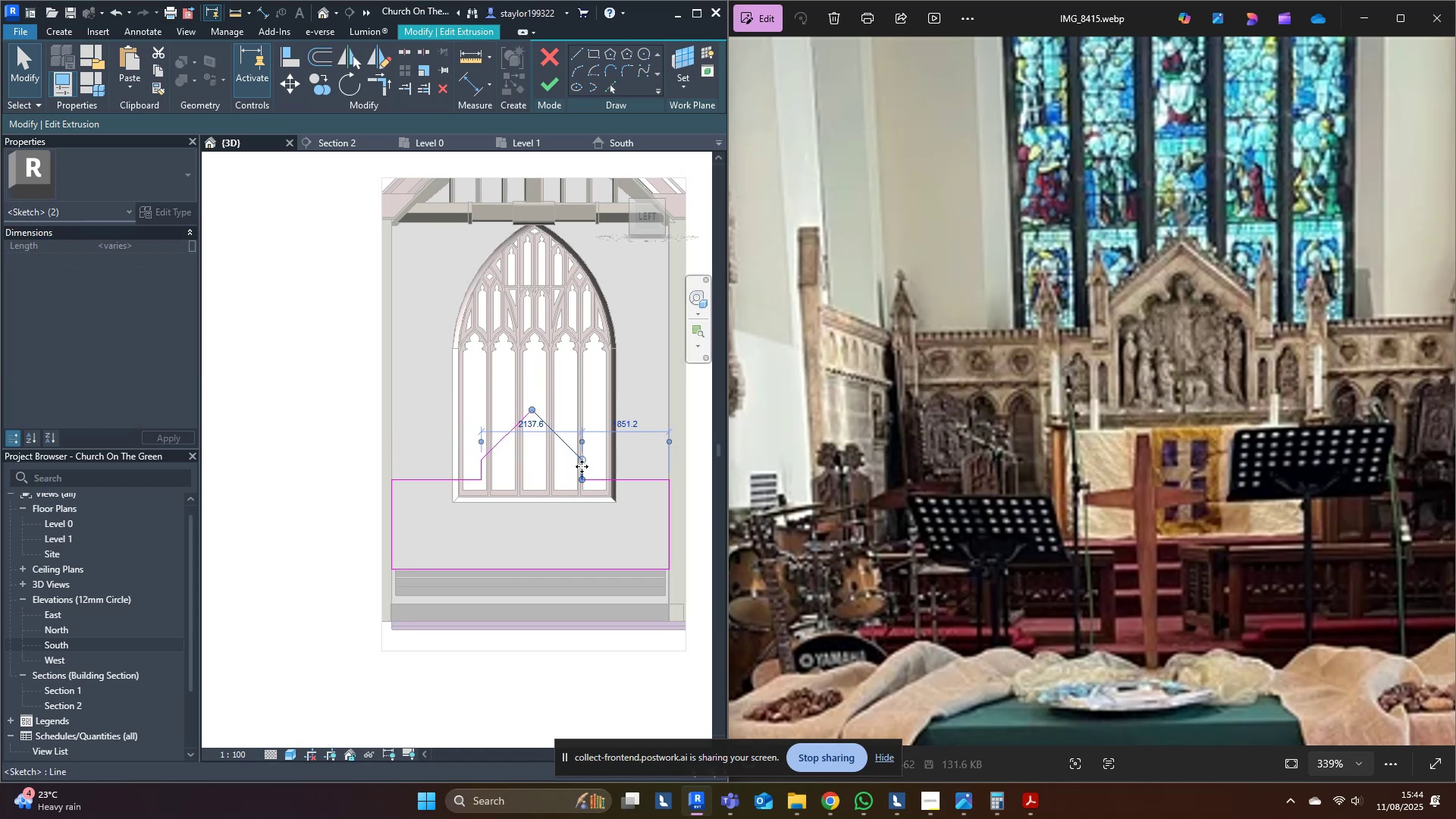 
key(ArrowLeft)
 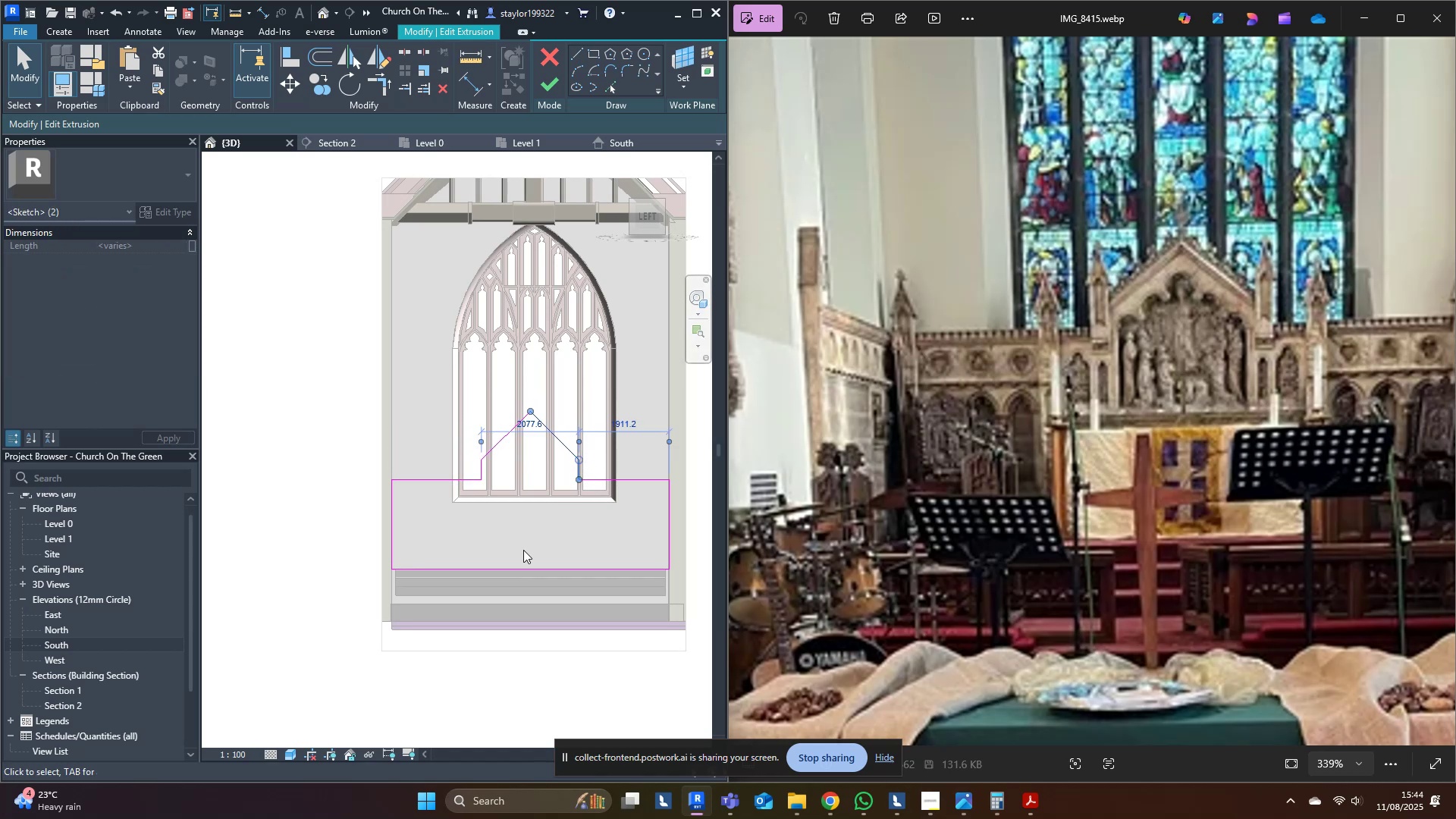 
left_click([523, 550])
 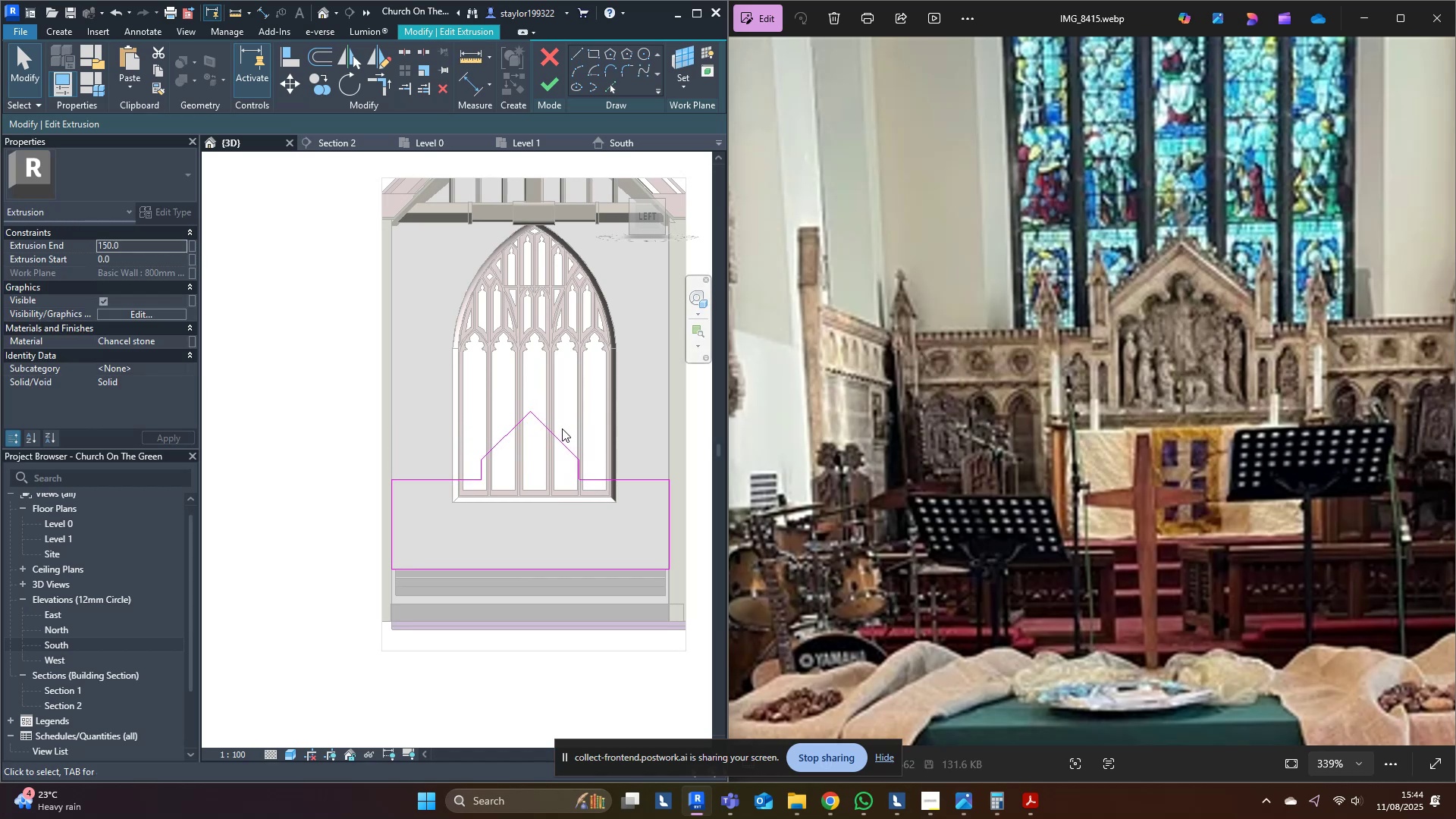 
left_click([562, 428])
 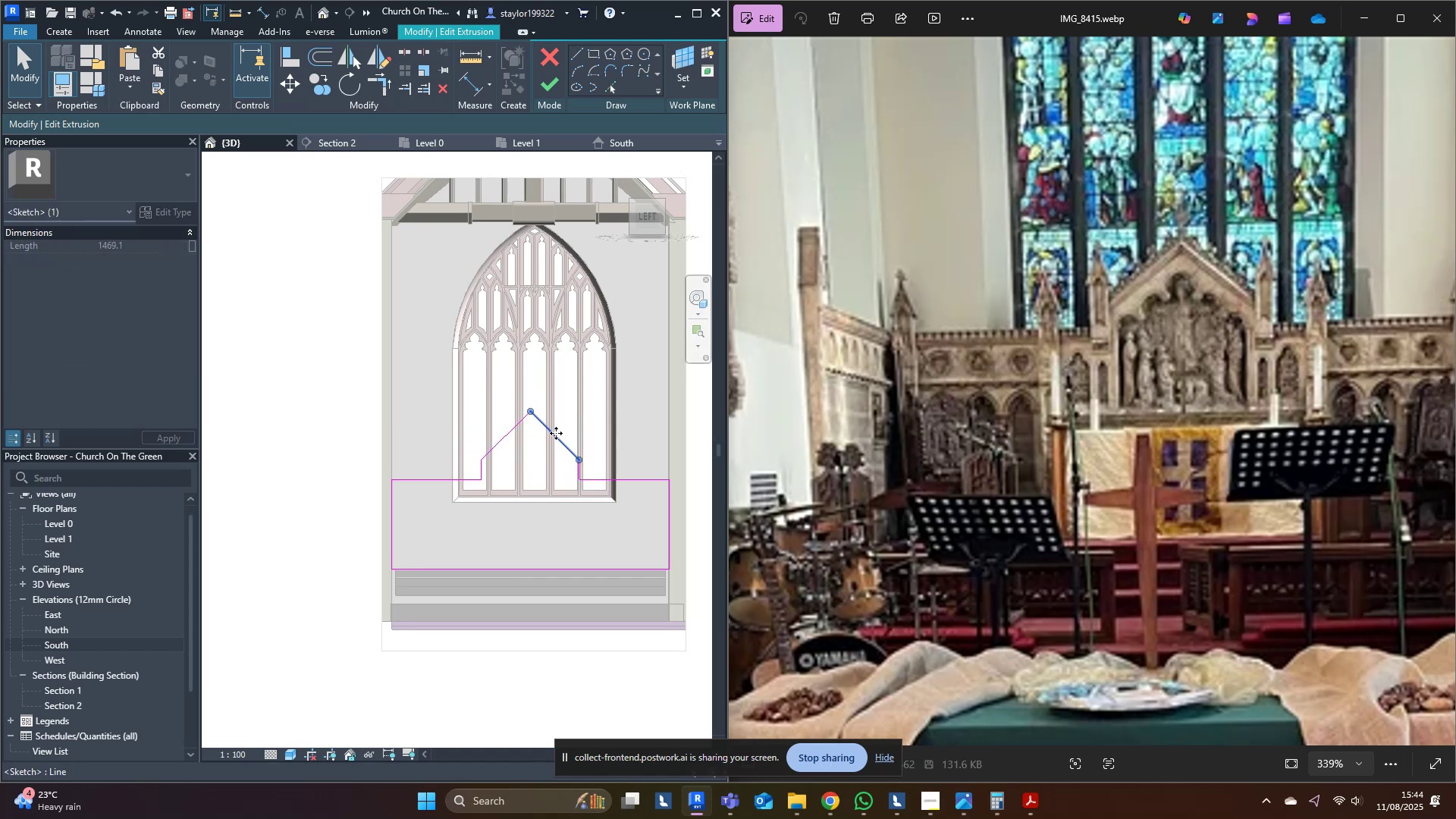 
scroll: coordinate [522, 401], scroll_direction: up, amount: 5.0
 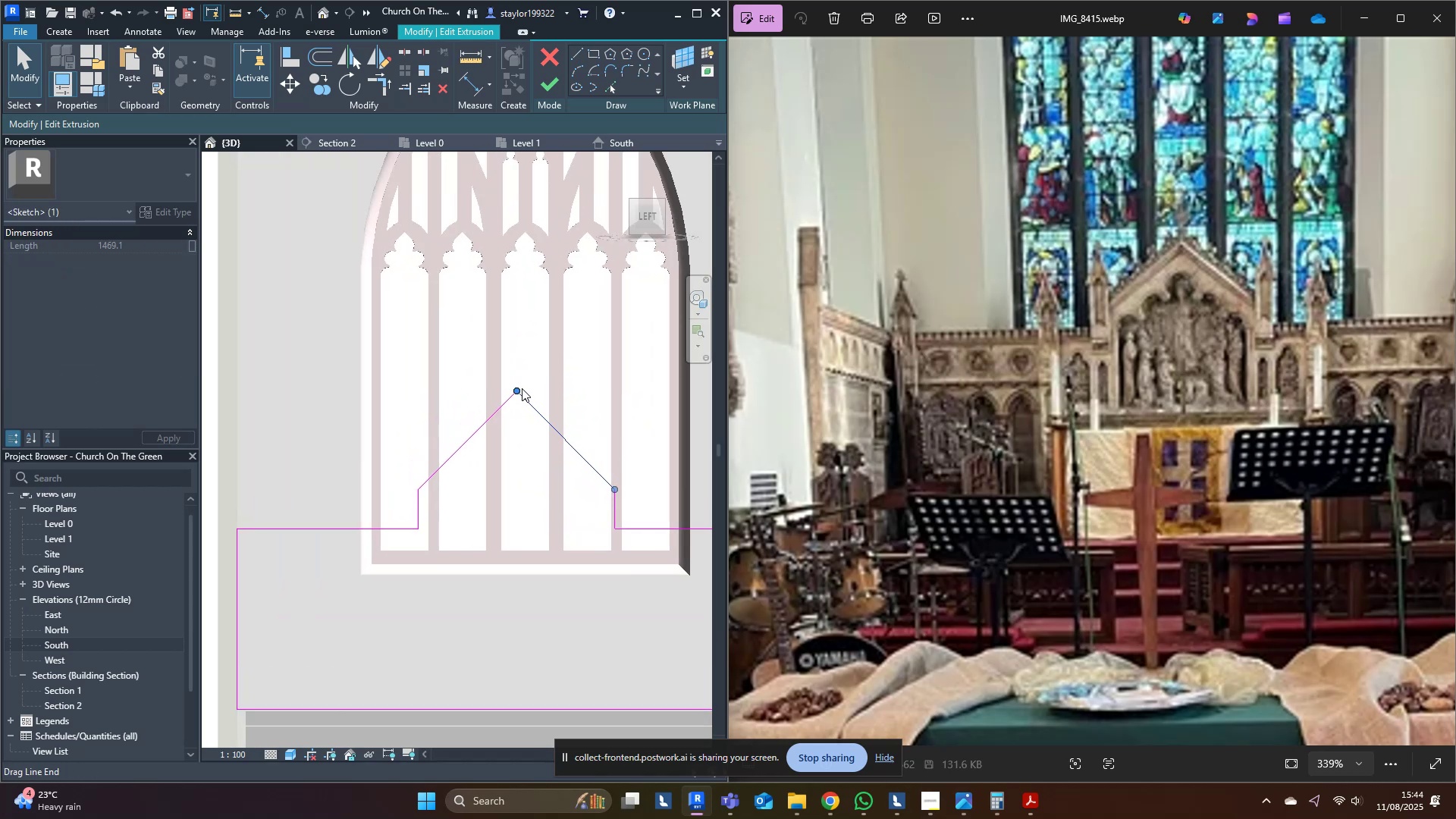 
left_click_drag(start_coordinate=[517, 388], to_coordinate=[521, 435])
 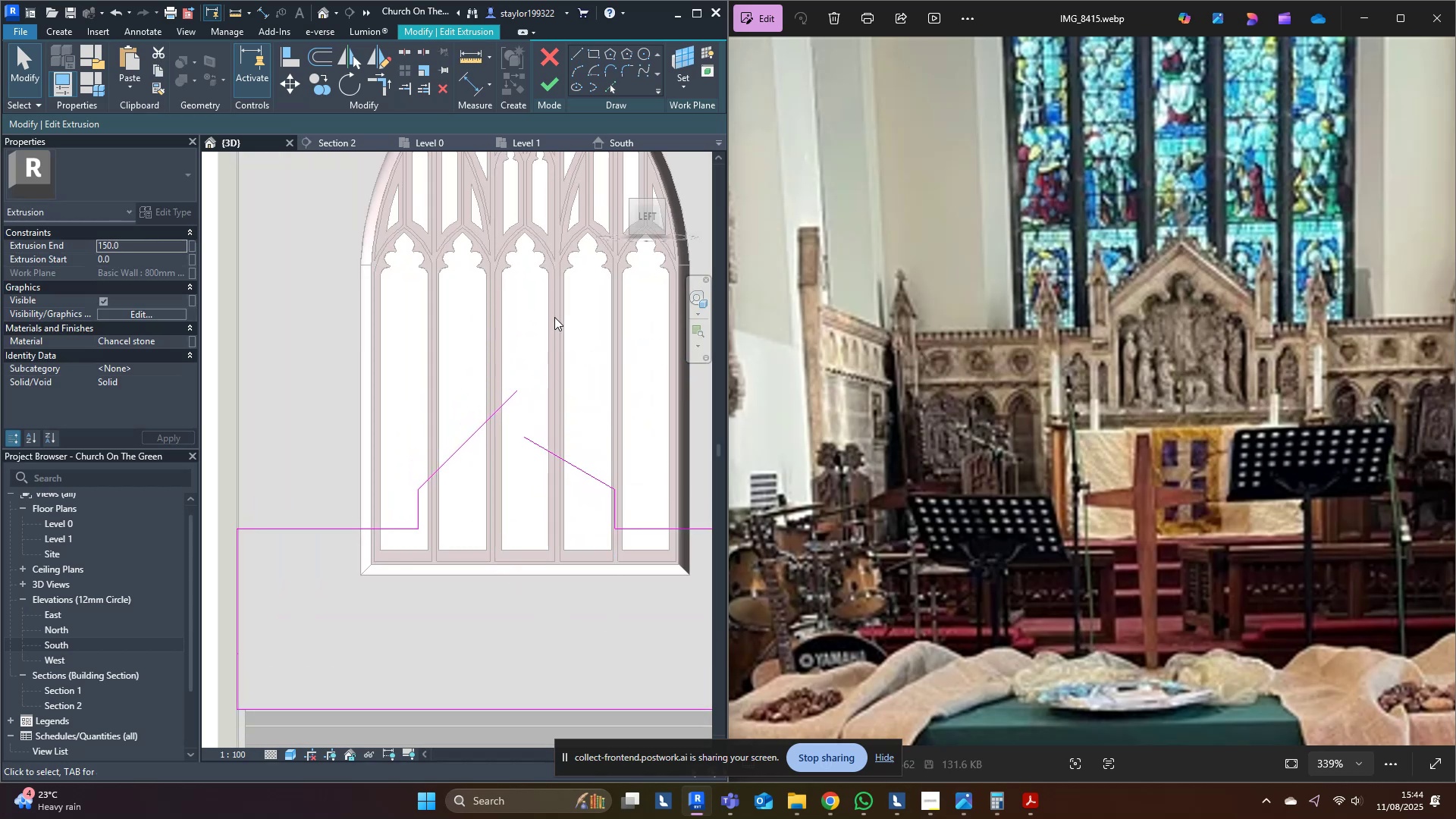 
key(Control+Z)
 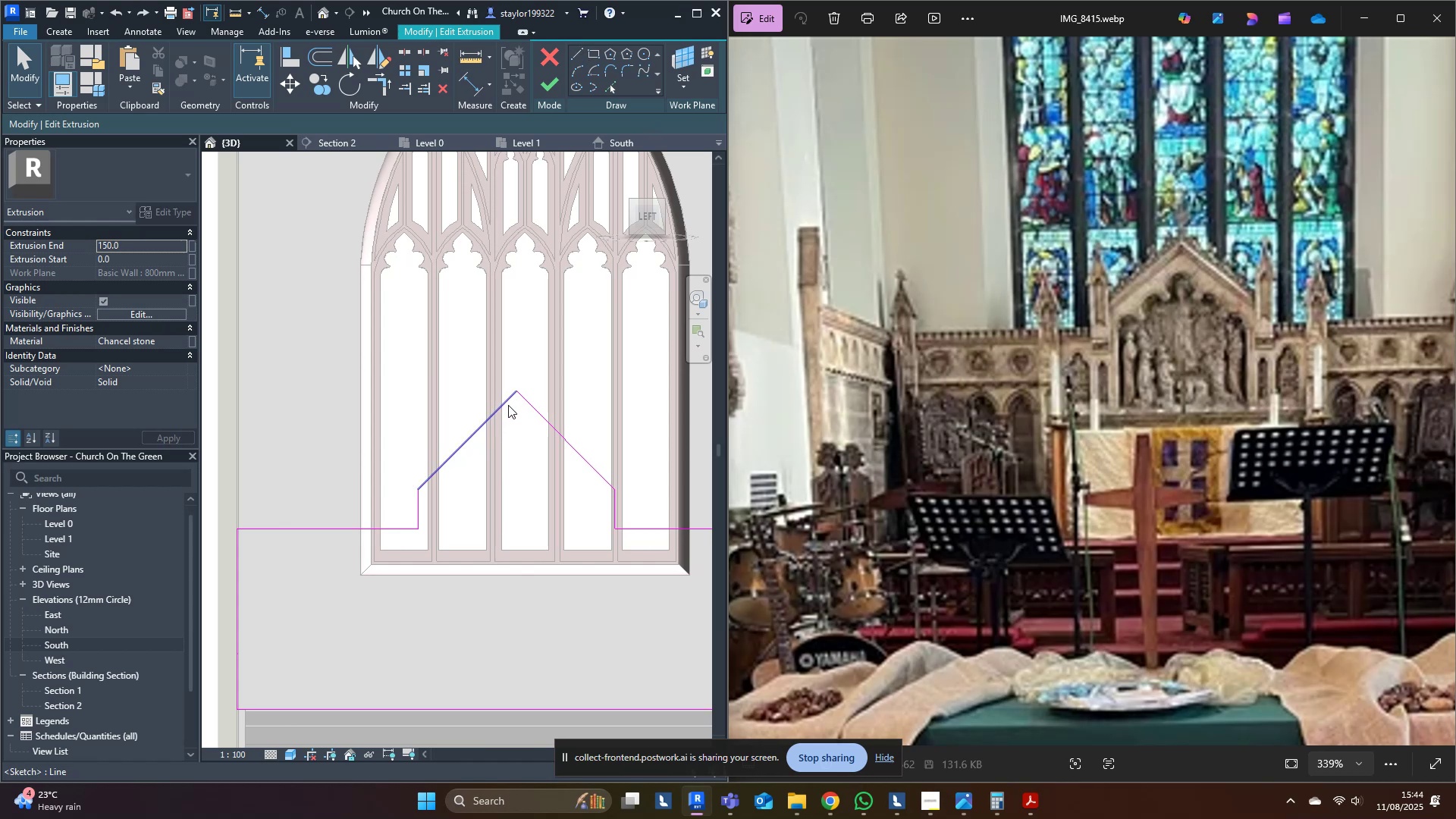 
left_click([535, 319])
 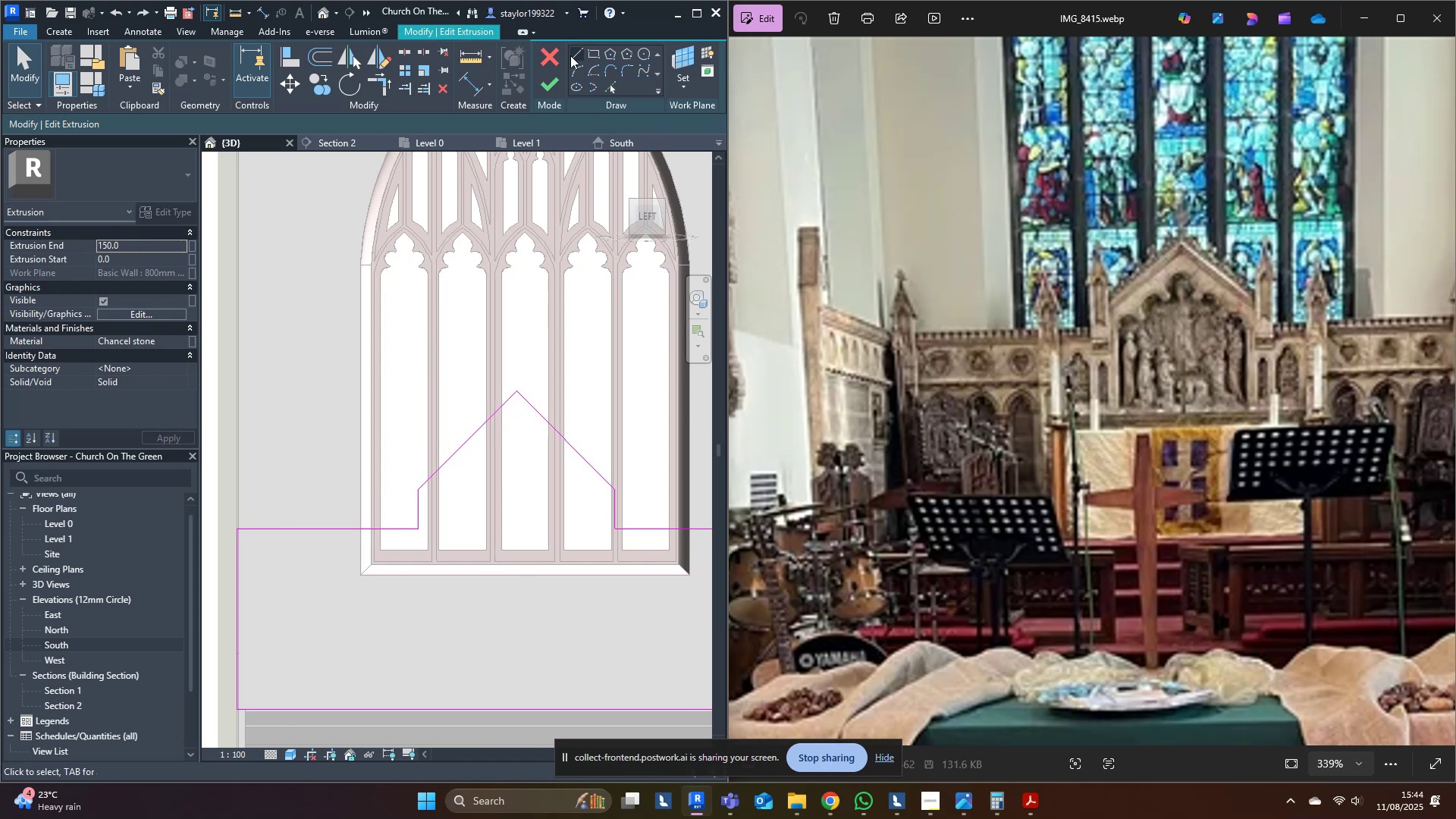 
left_click([576, 51])
 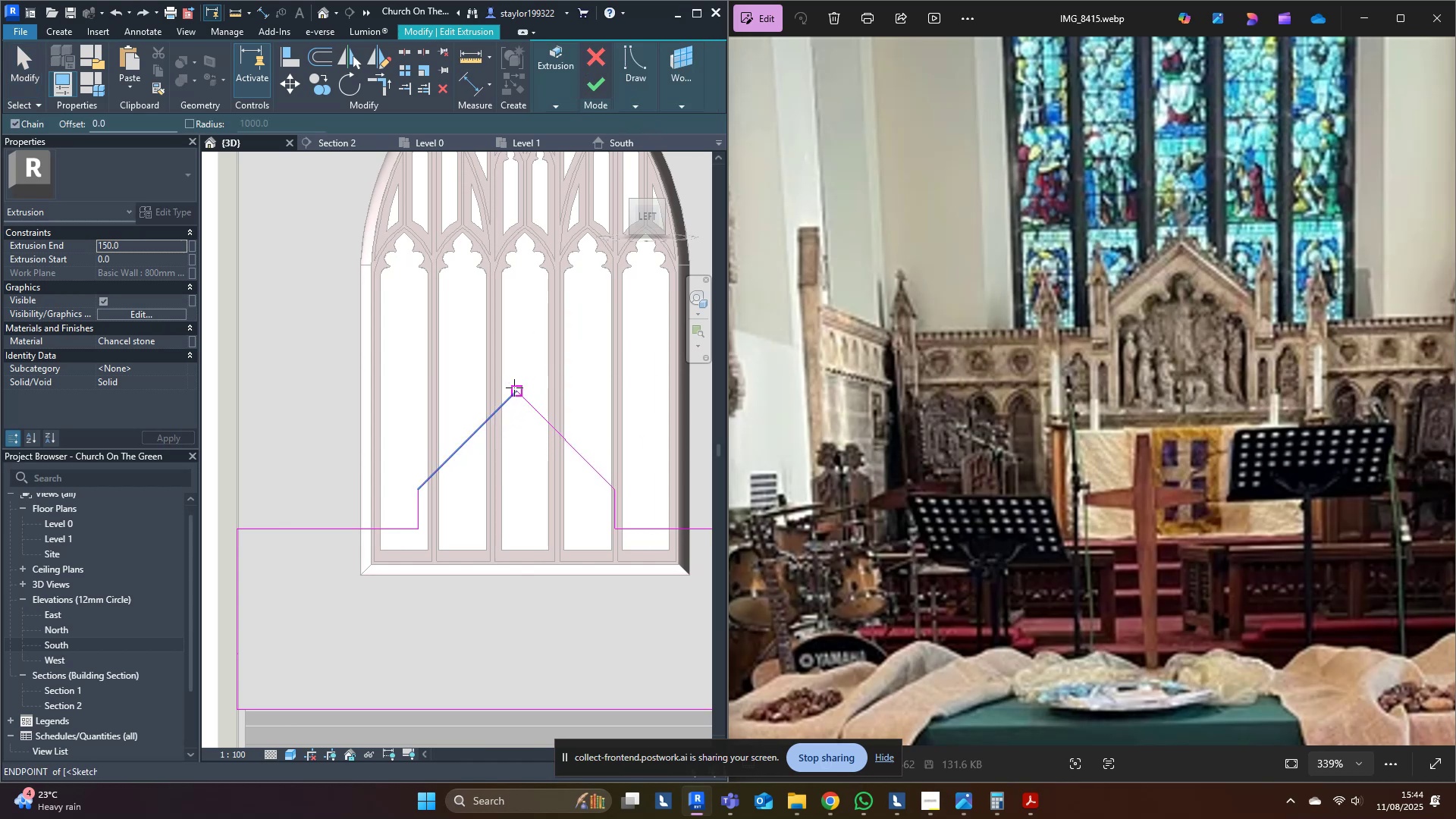 
left_click([518, 391])
 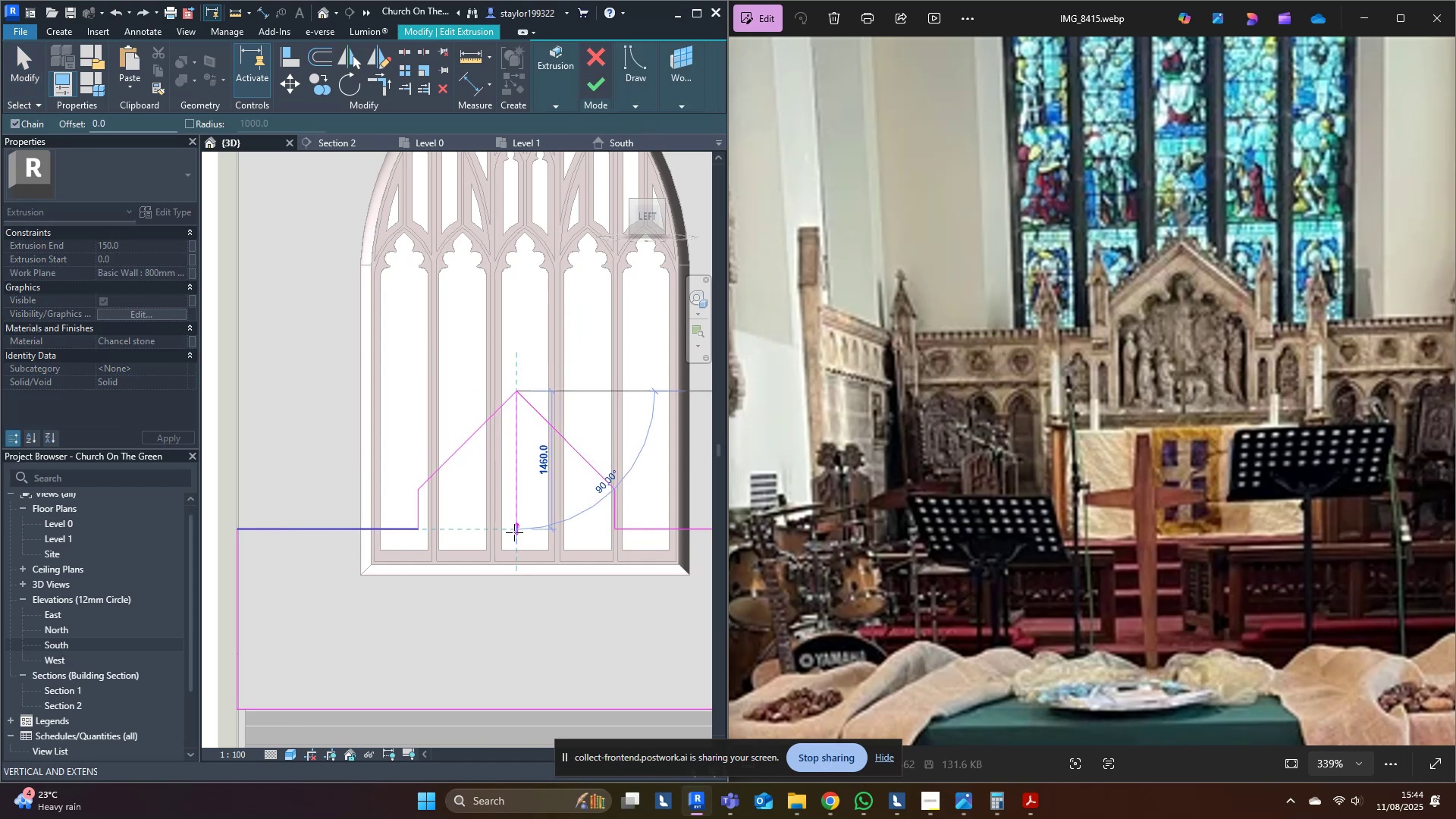 
left_click([514, 532])
 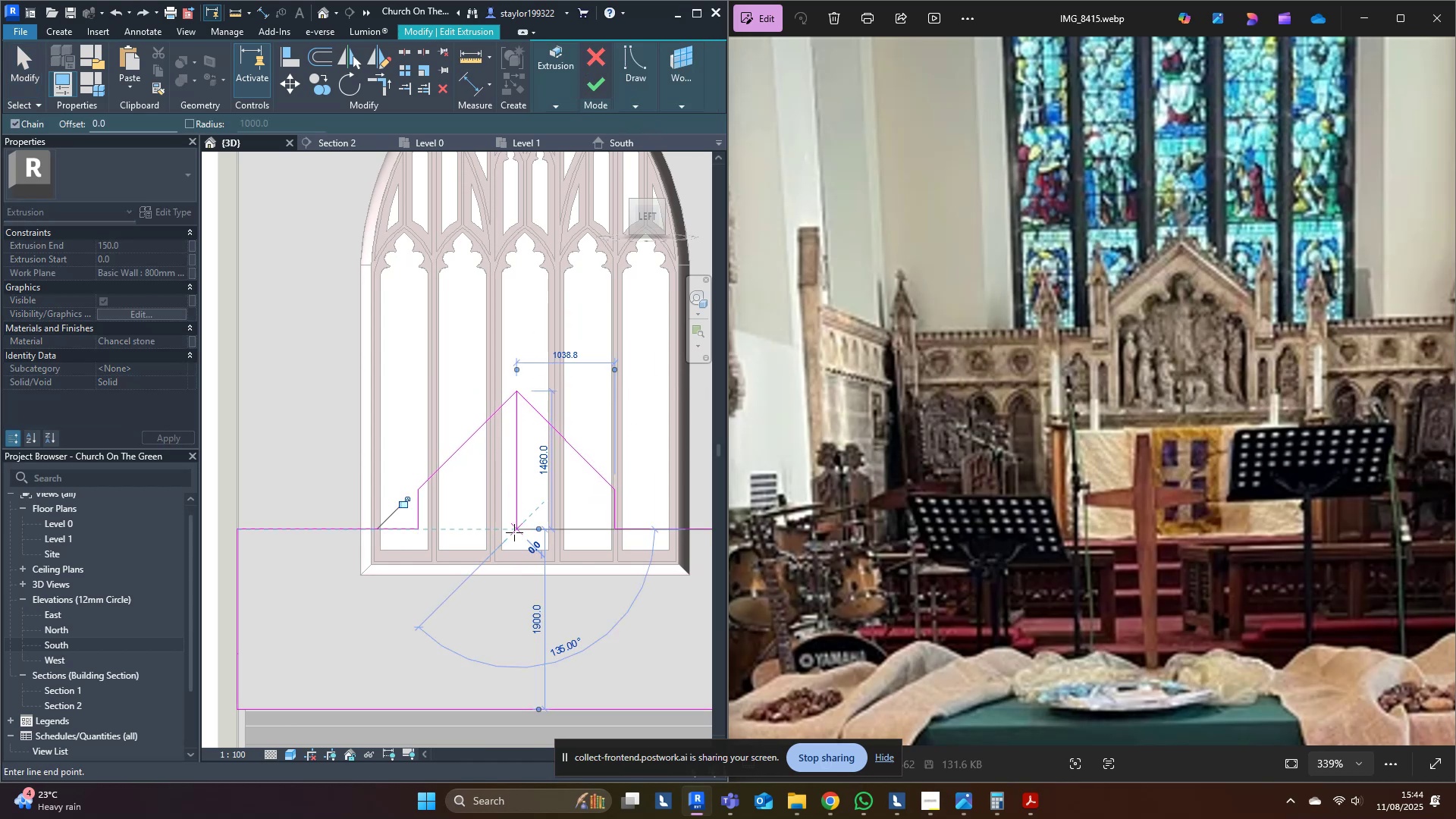 
key(Escape)
 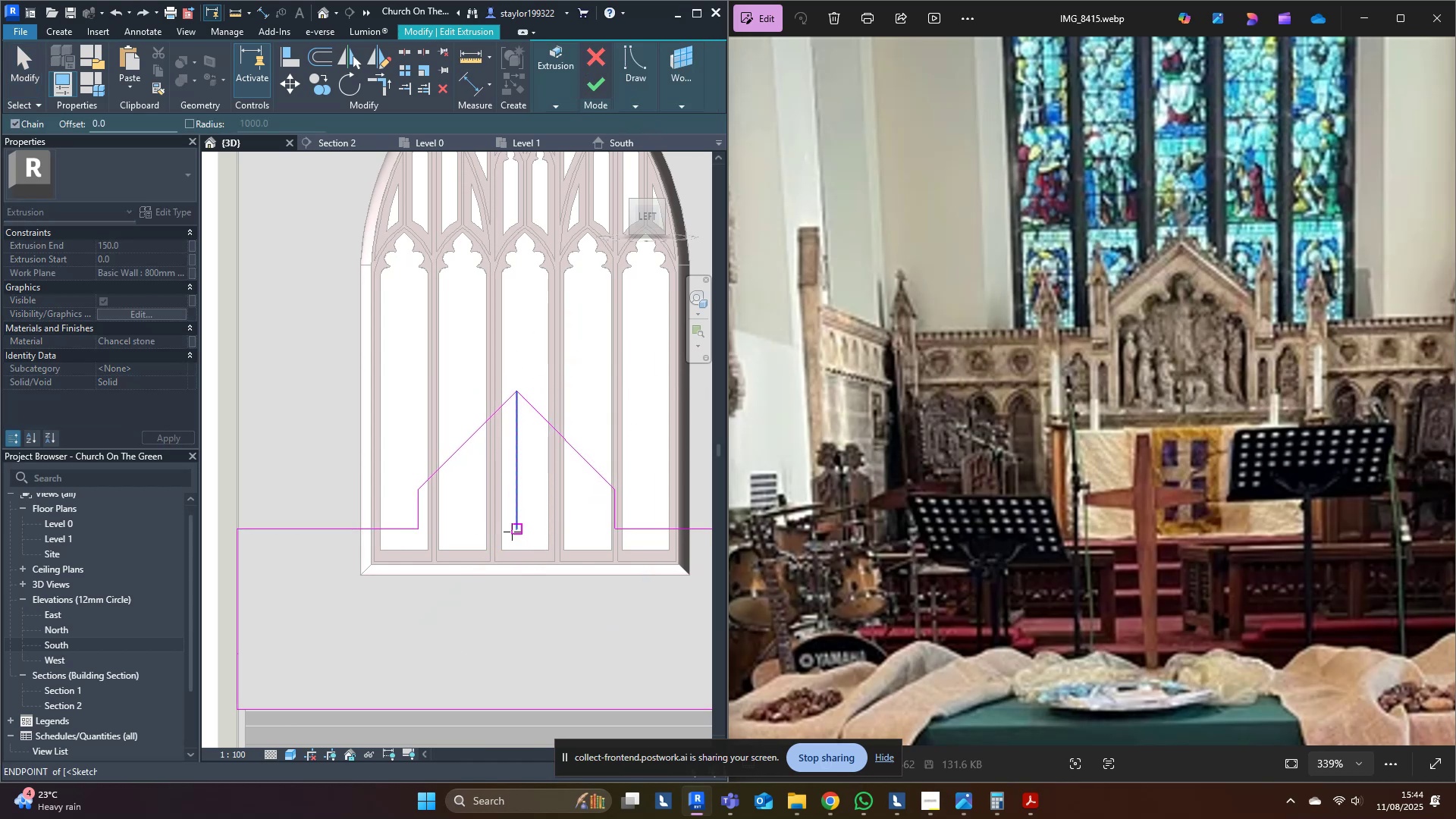 
middle_click([512, 532])
 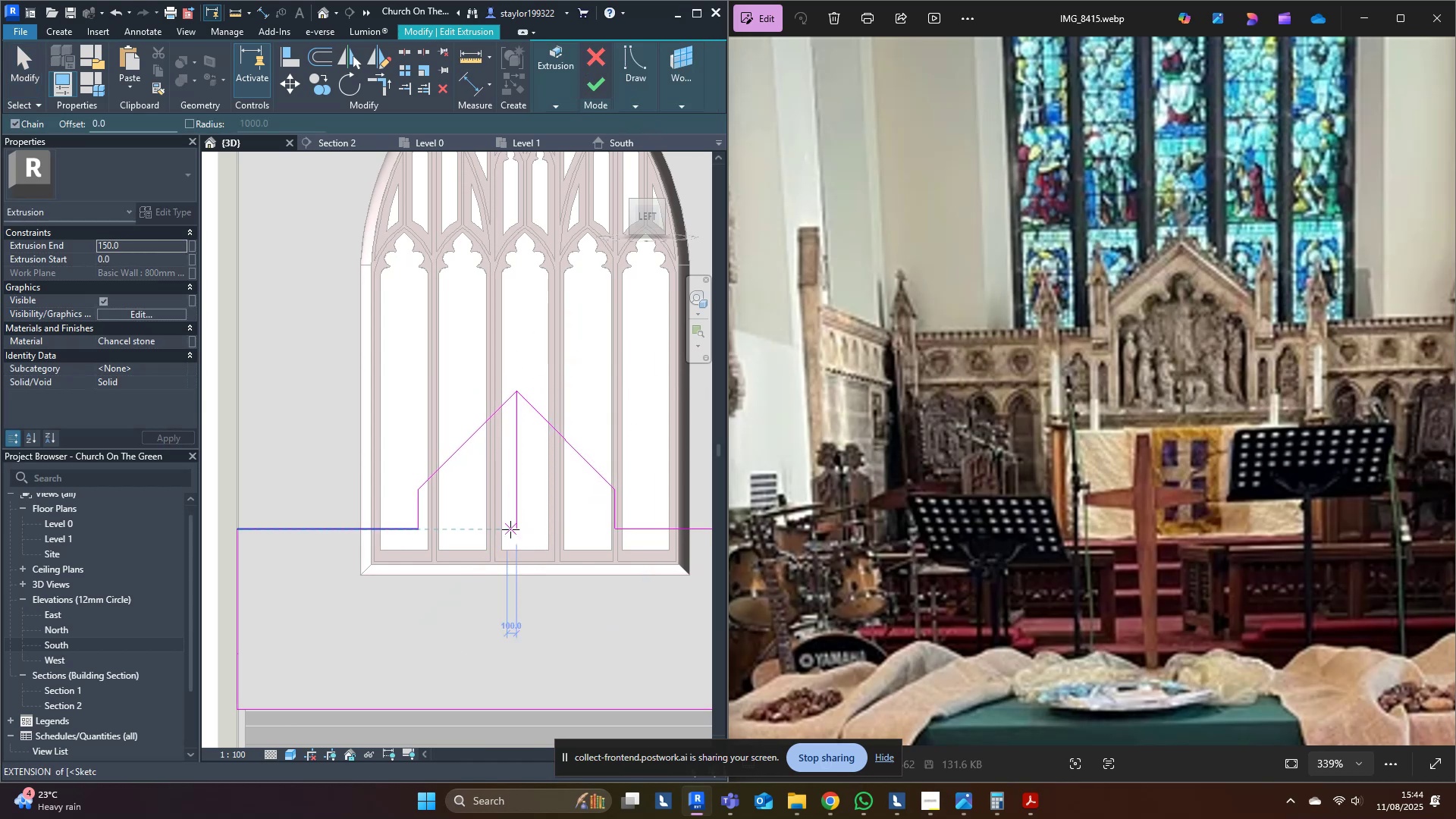 
hold_key(key=M, duration=5.83)
 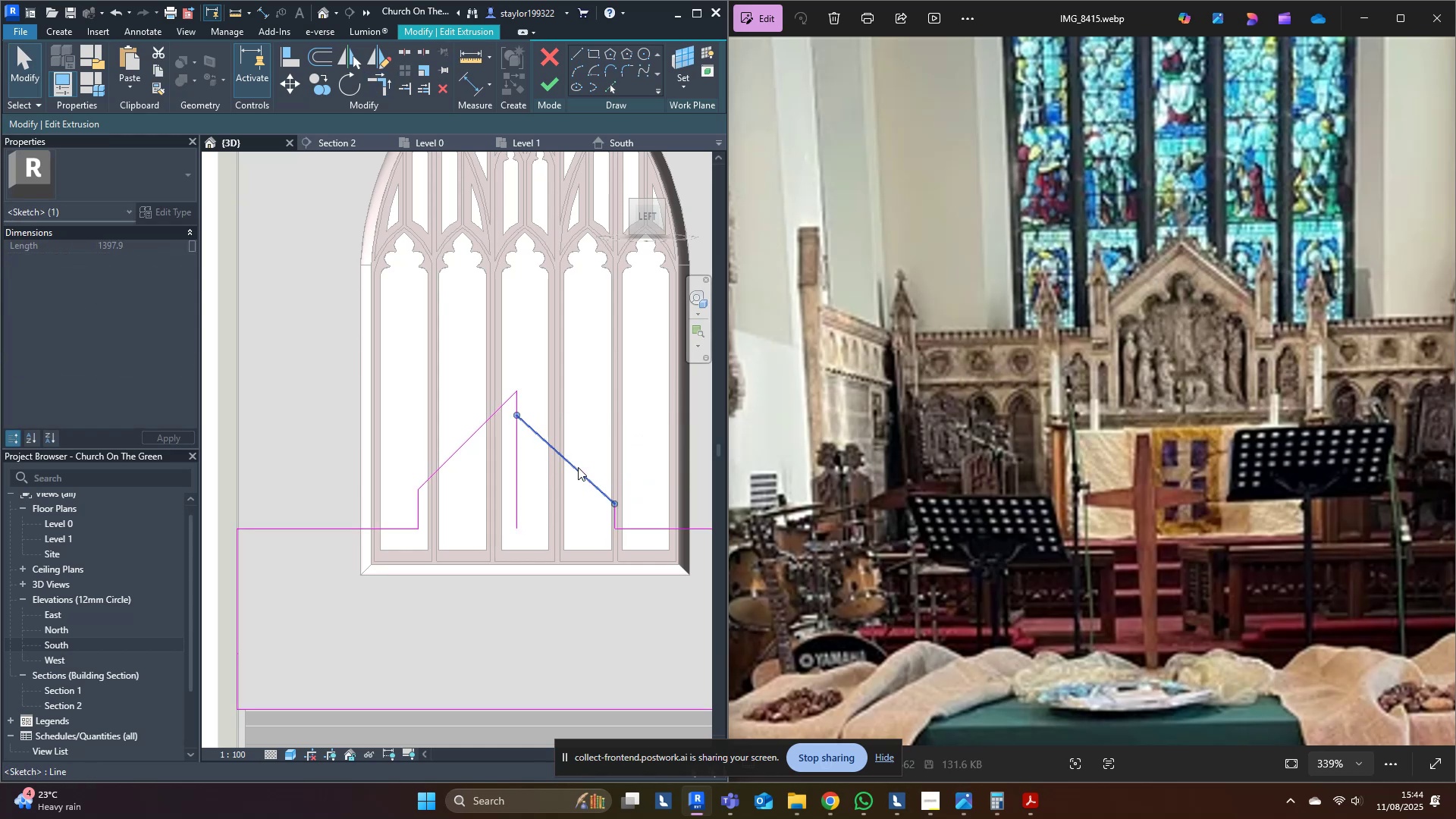 
key(D)
 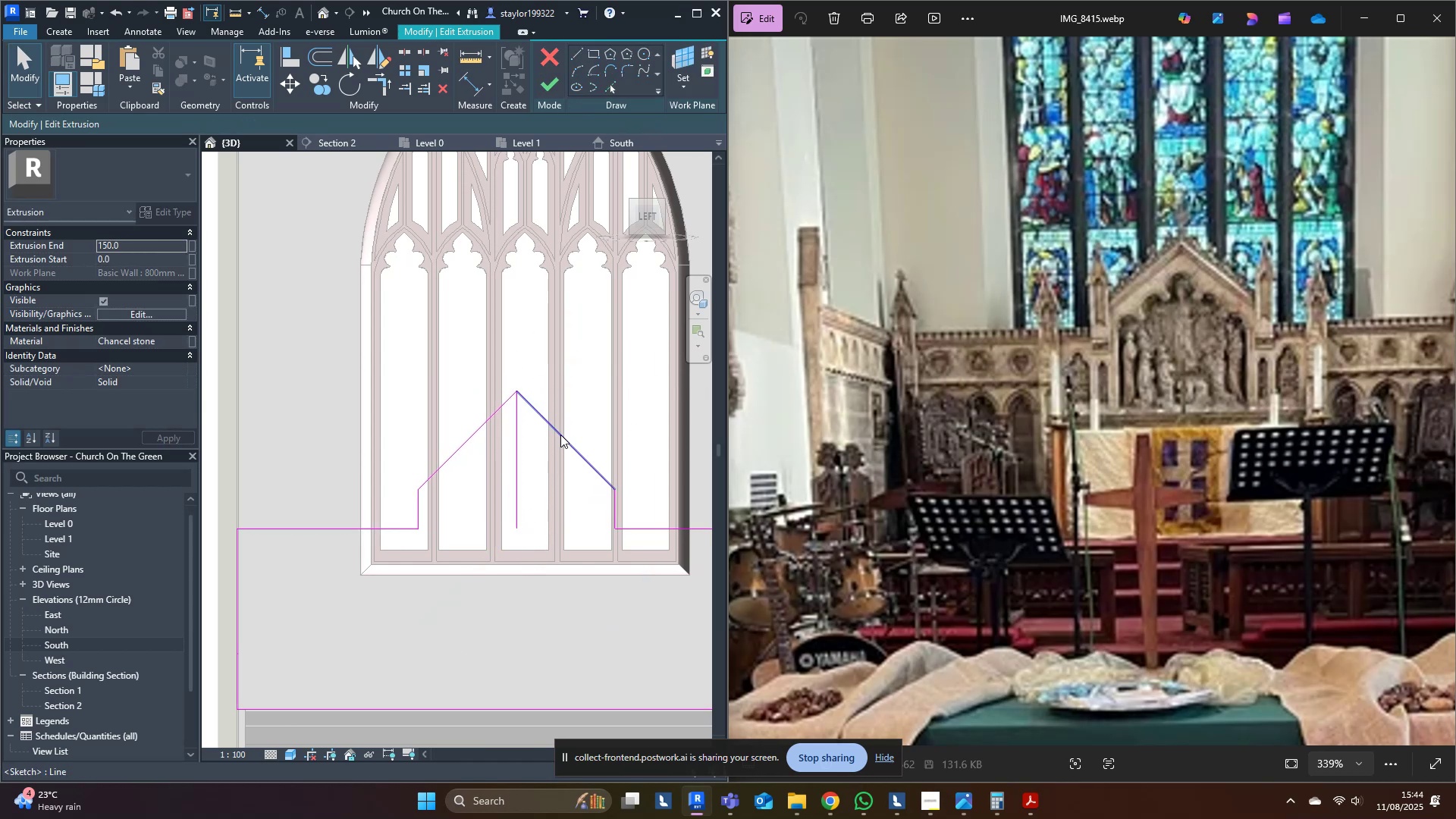 
left_click([561, 432])
 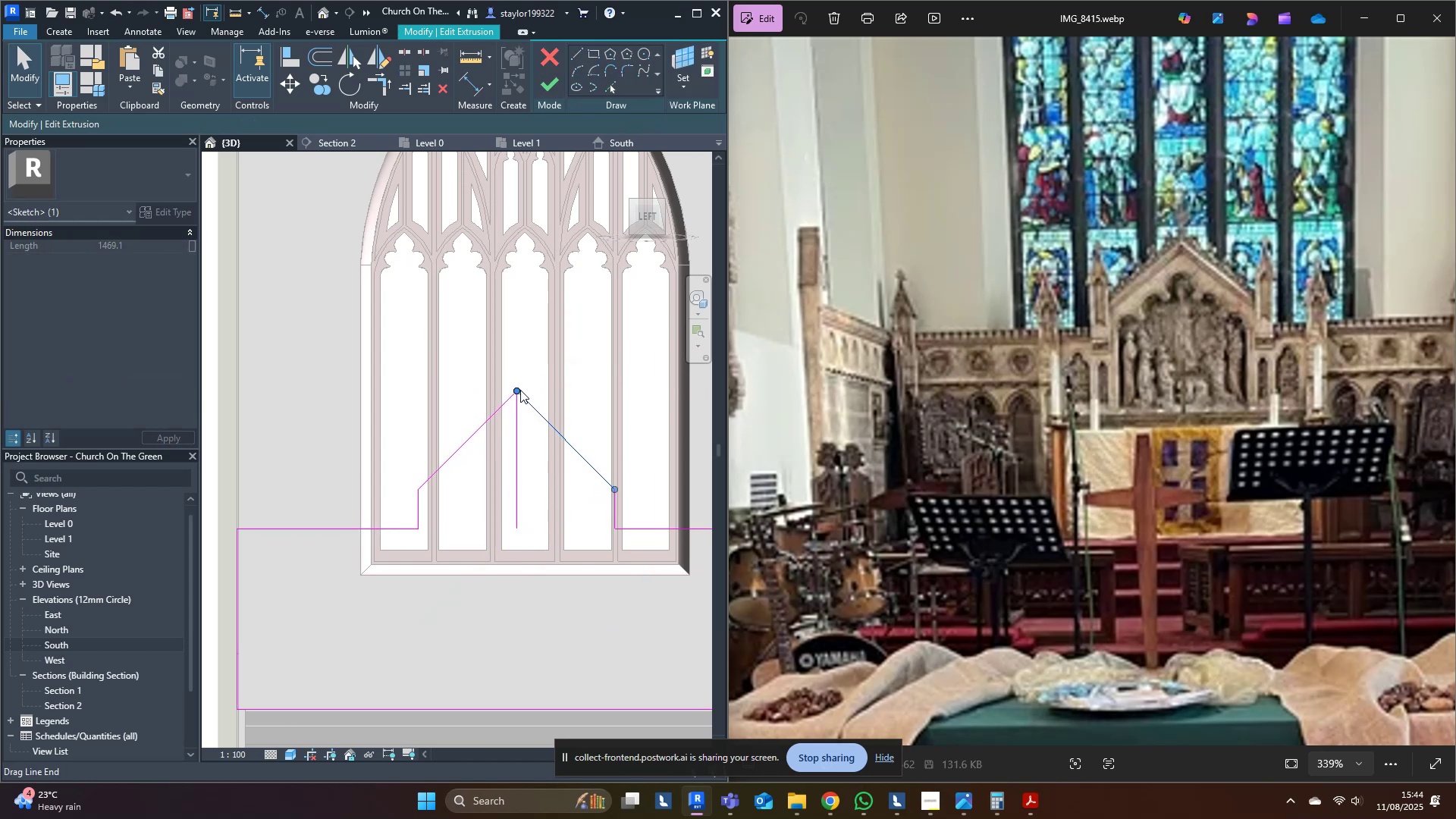 
left_click_drag(start_coordinate=[519, 391], to_coordinate=[520, 419])
 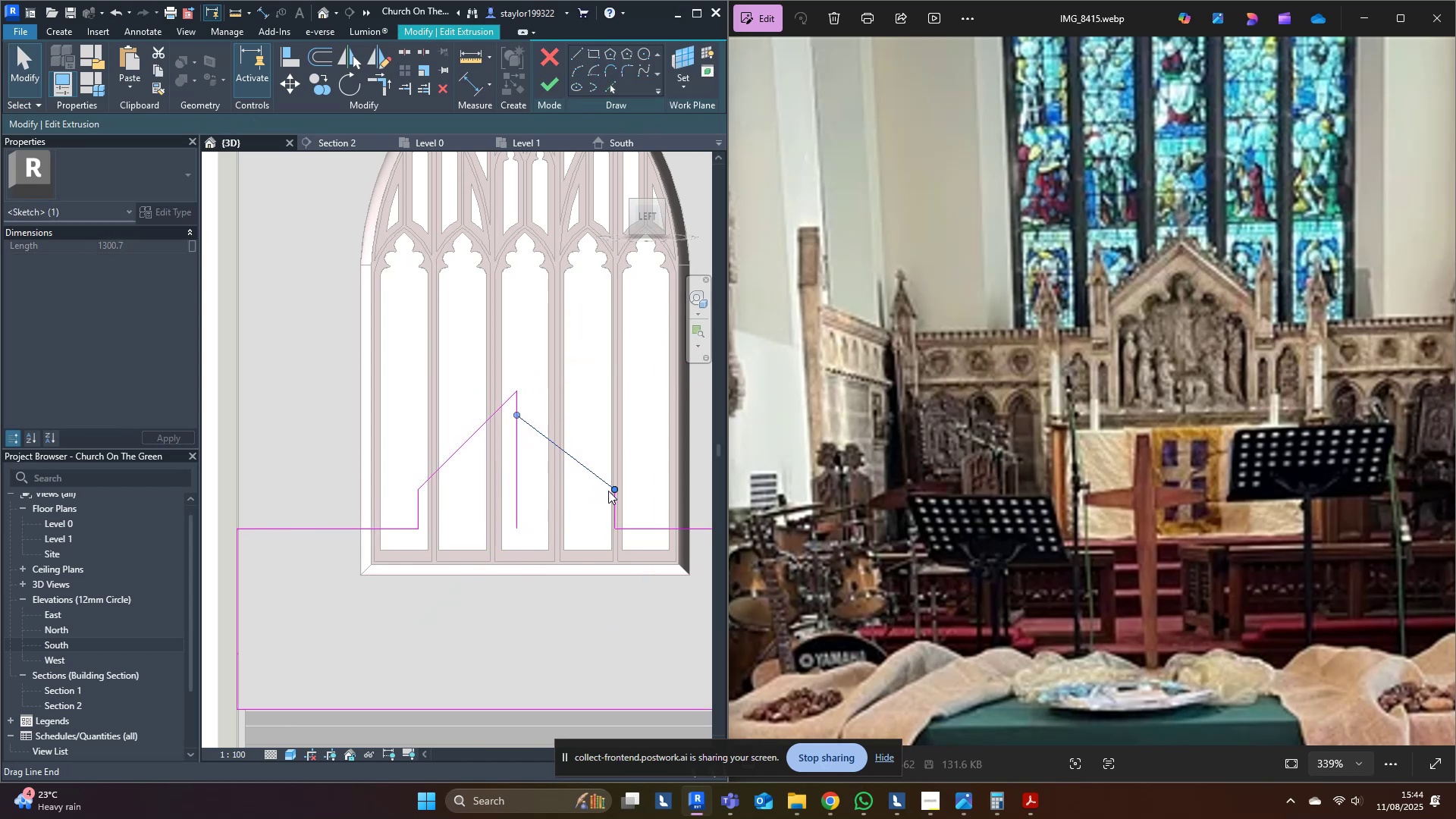 
left_click_drag(start_coordinate=[611, 494], to_coordinate=[615, 503])
 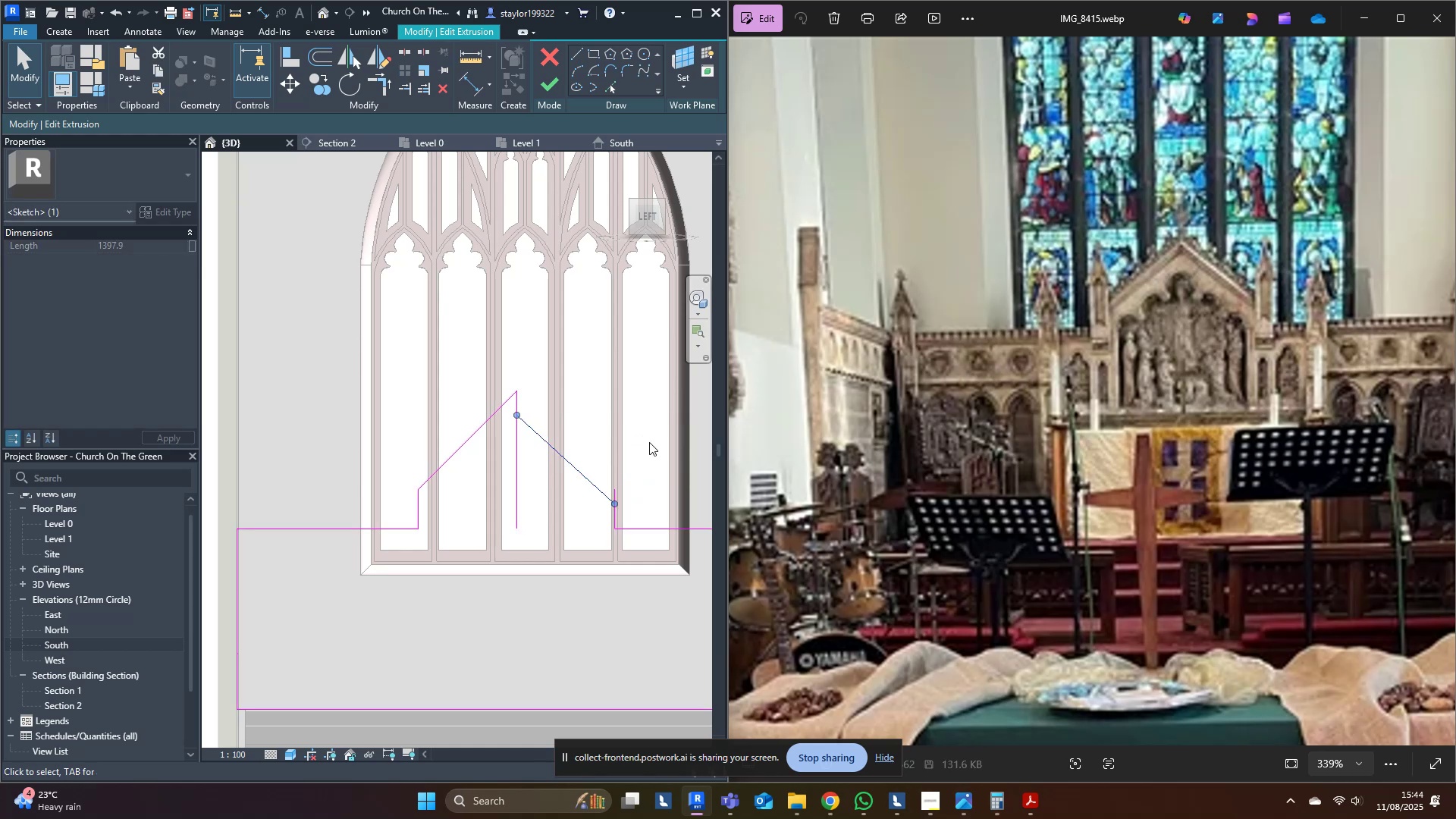 
left_click([654, 429])
 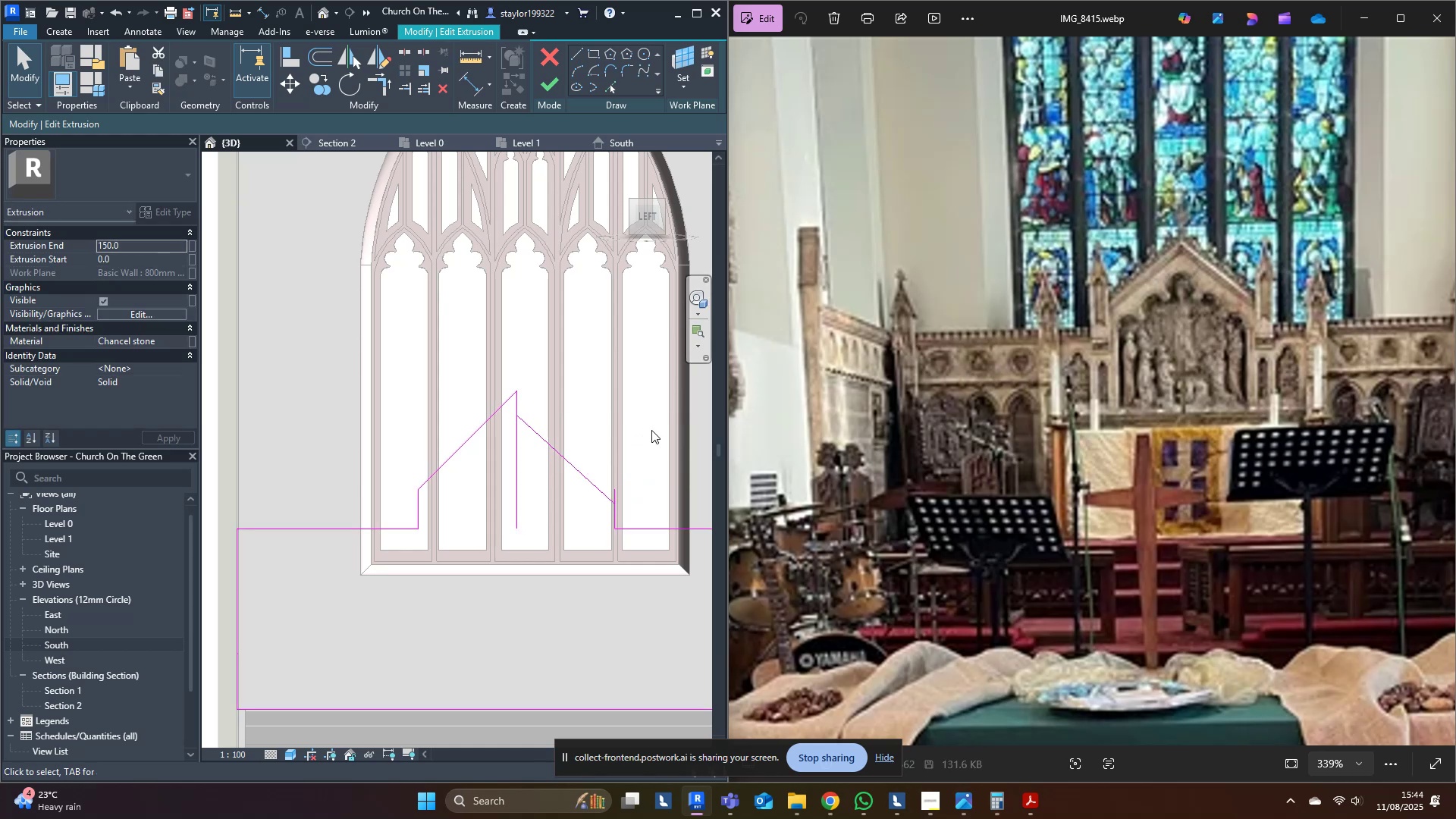 
type(tr)
 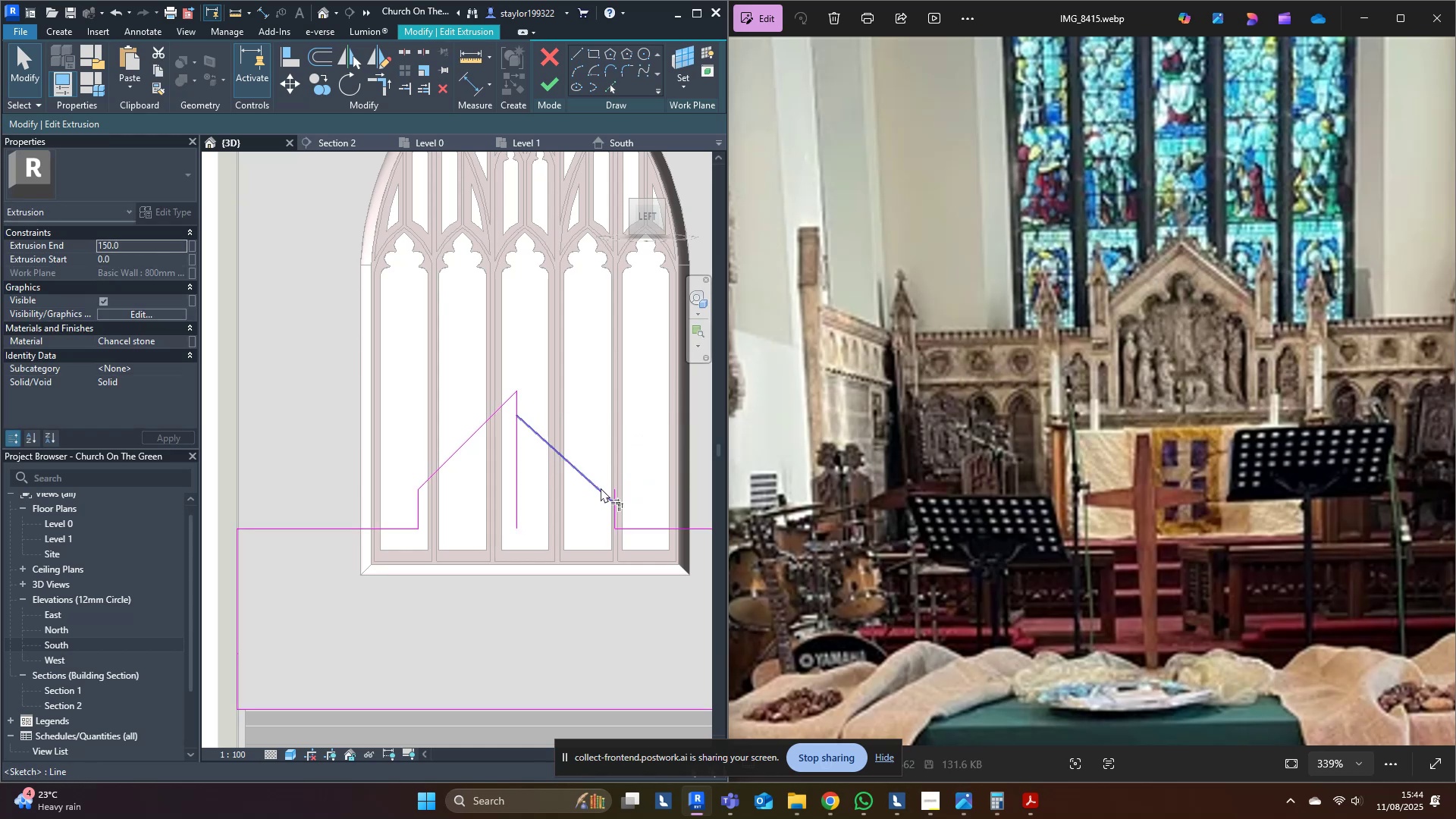 
double_click([601, 488])
 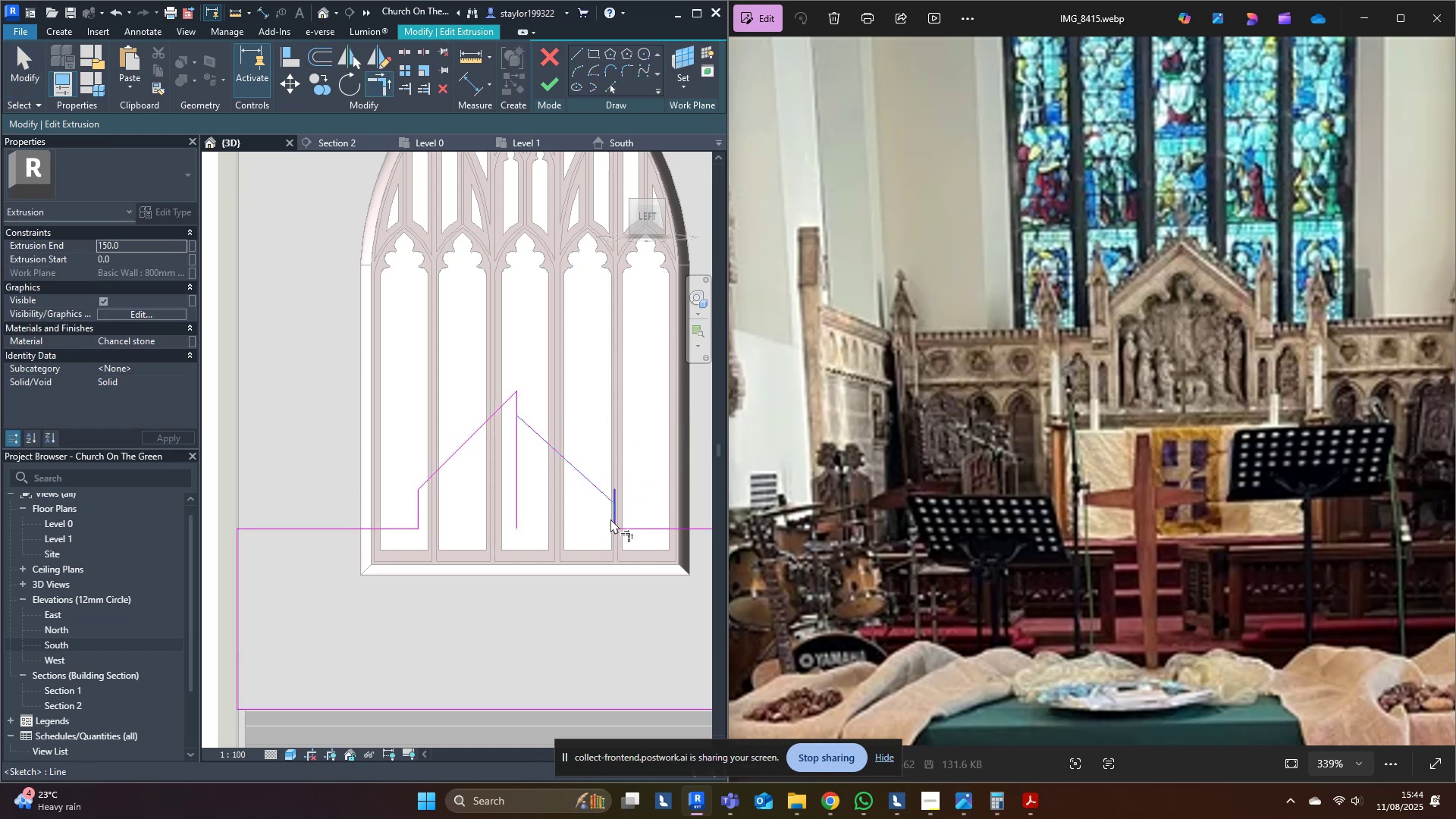 
triple_click([612, 520])
 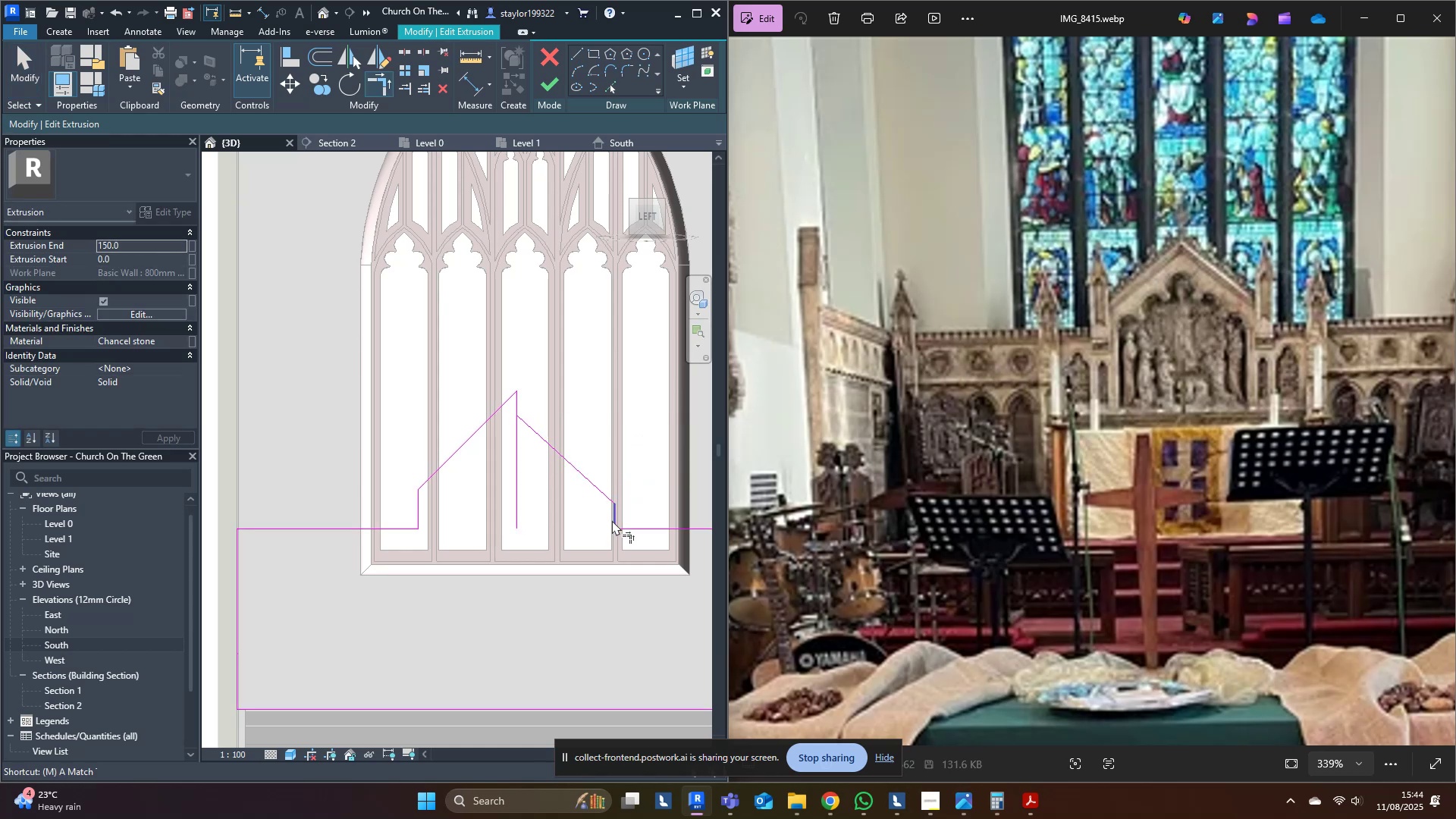 
key(D)
 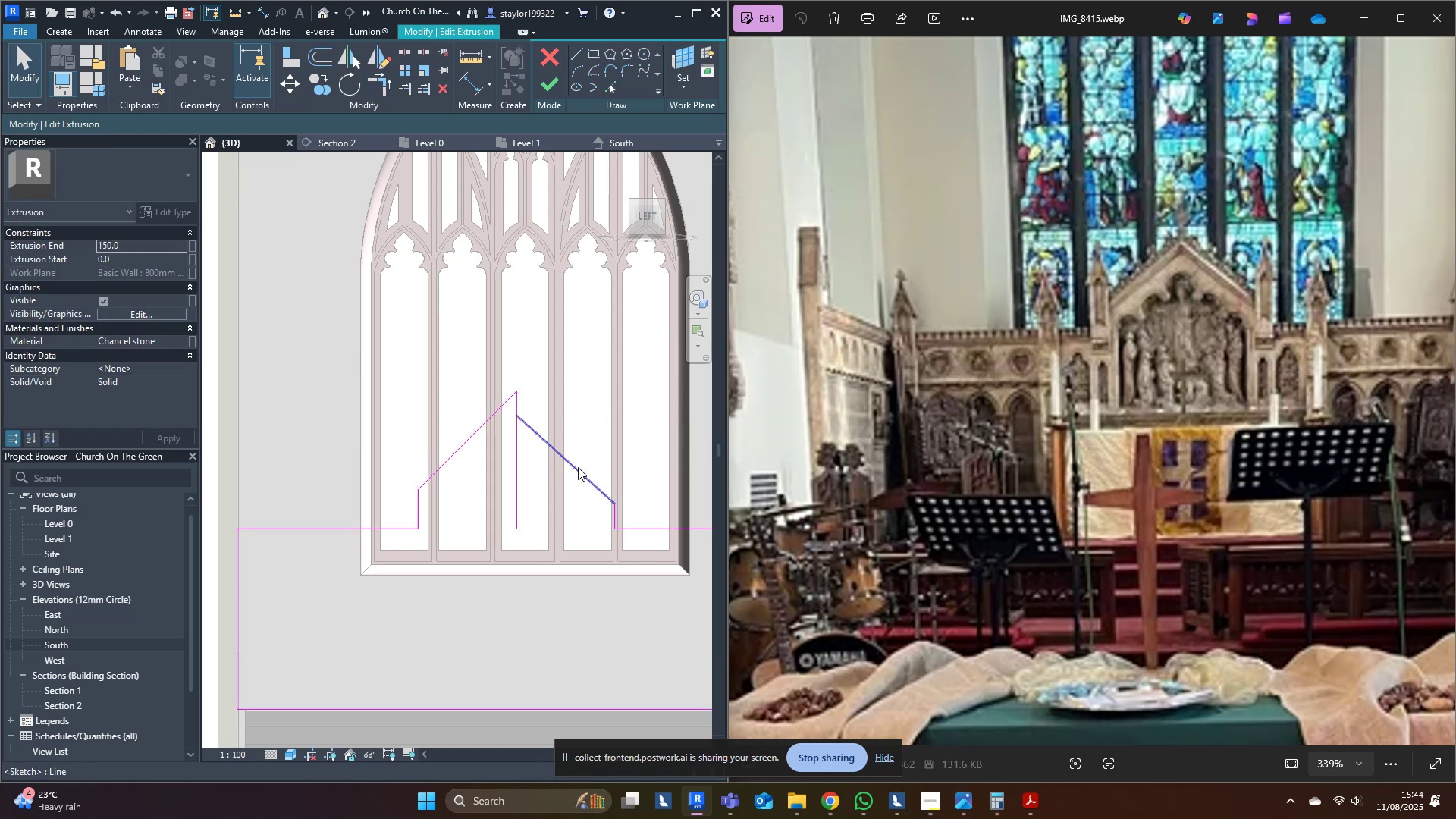 
left_click([578, 467])
 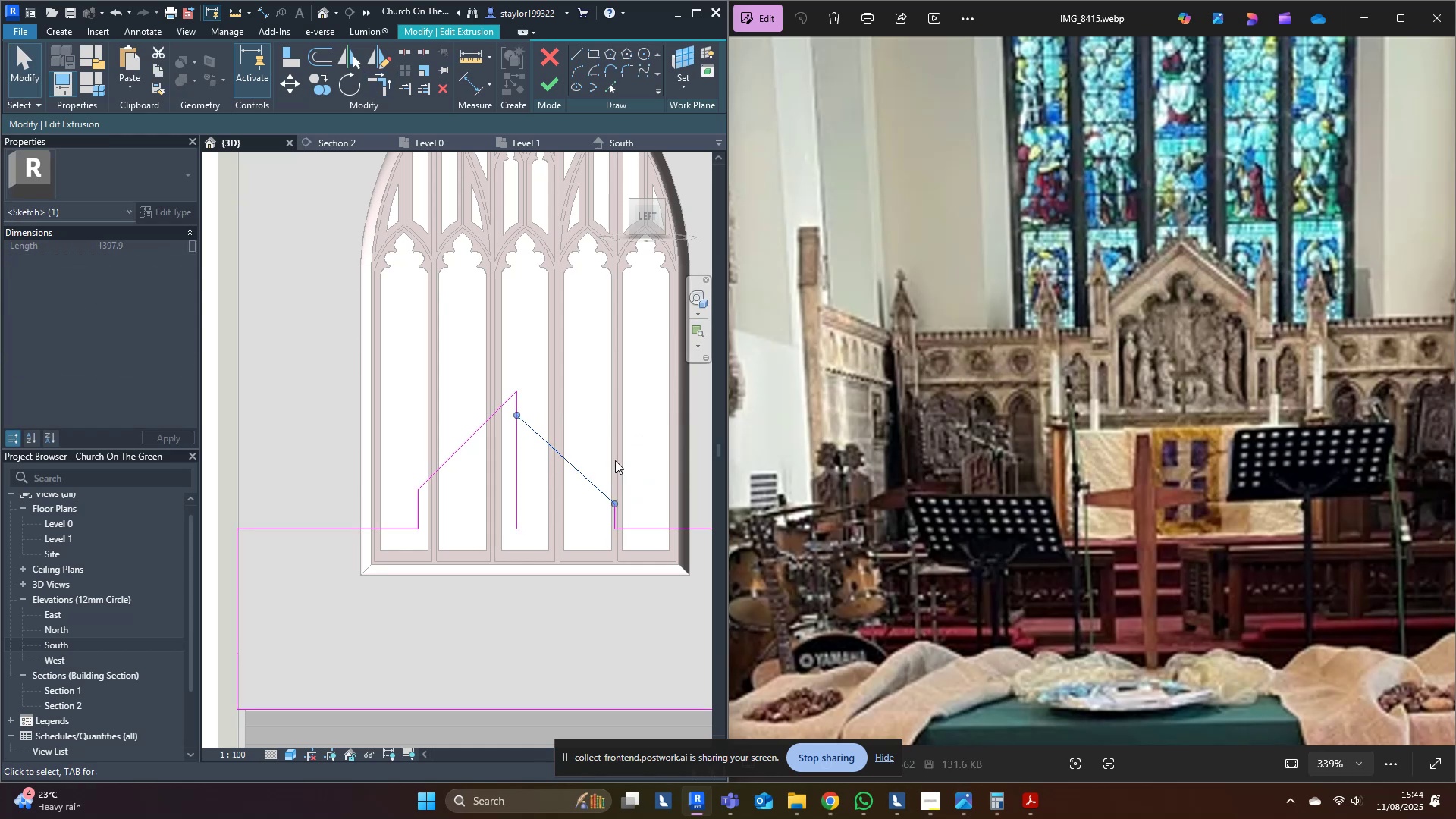 
left_click([431, 462])
 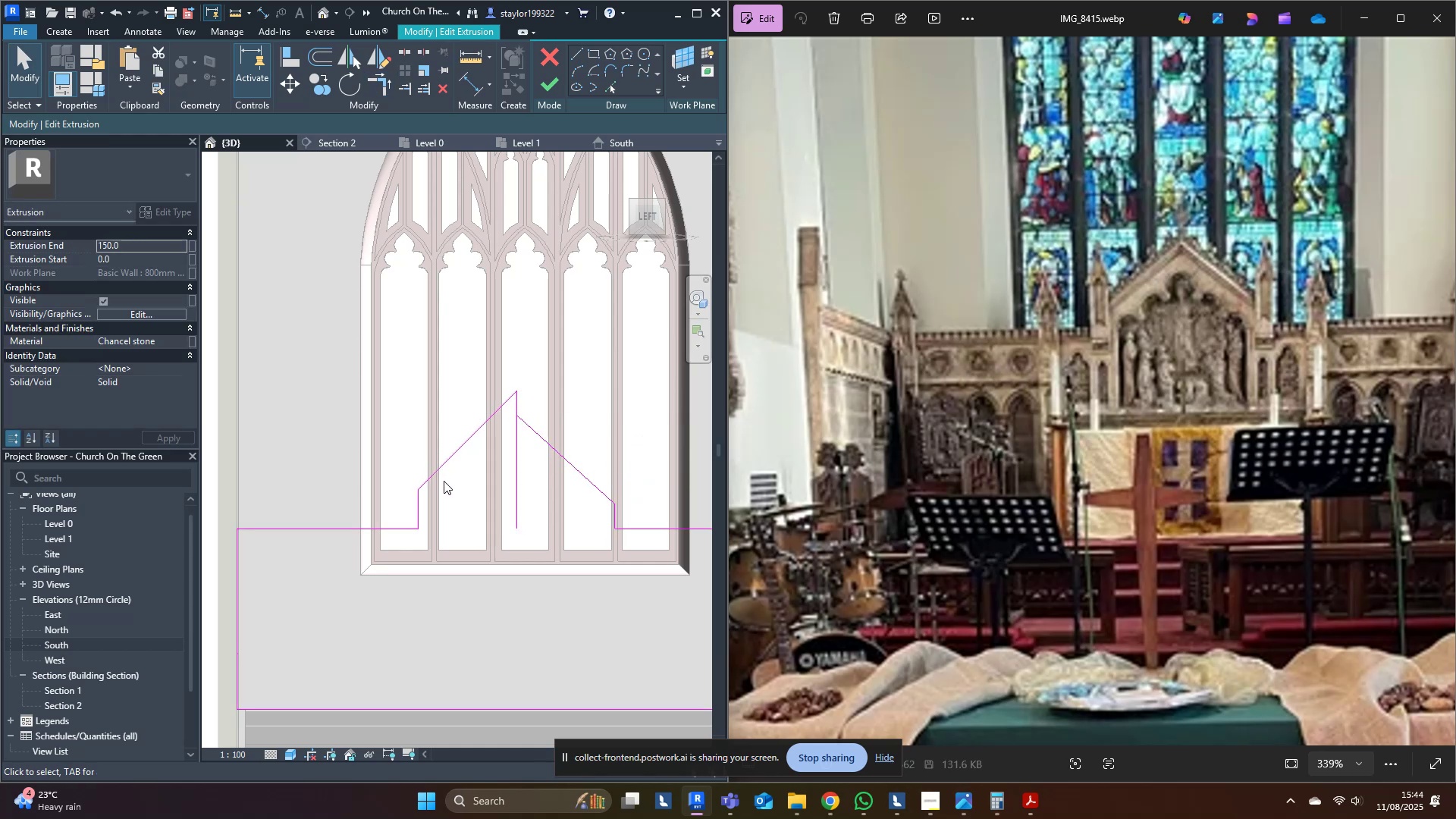 
left_click_drag(start_coordinate=[456, 489], to_coordinate=[403, 464])
 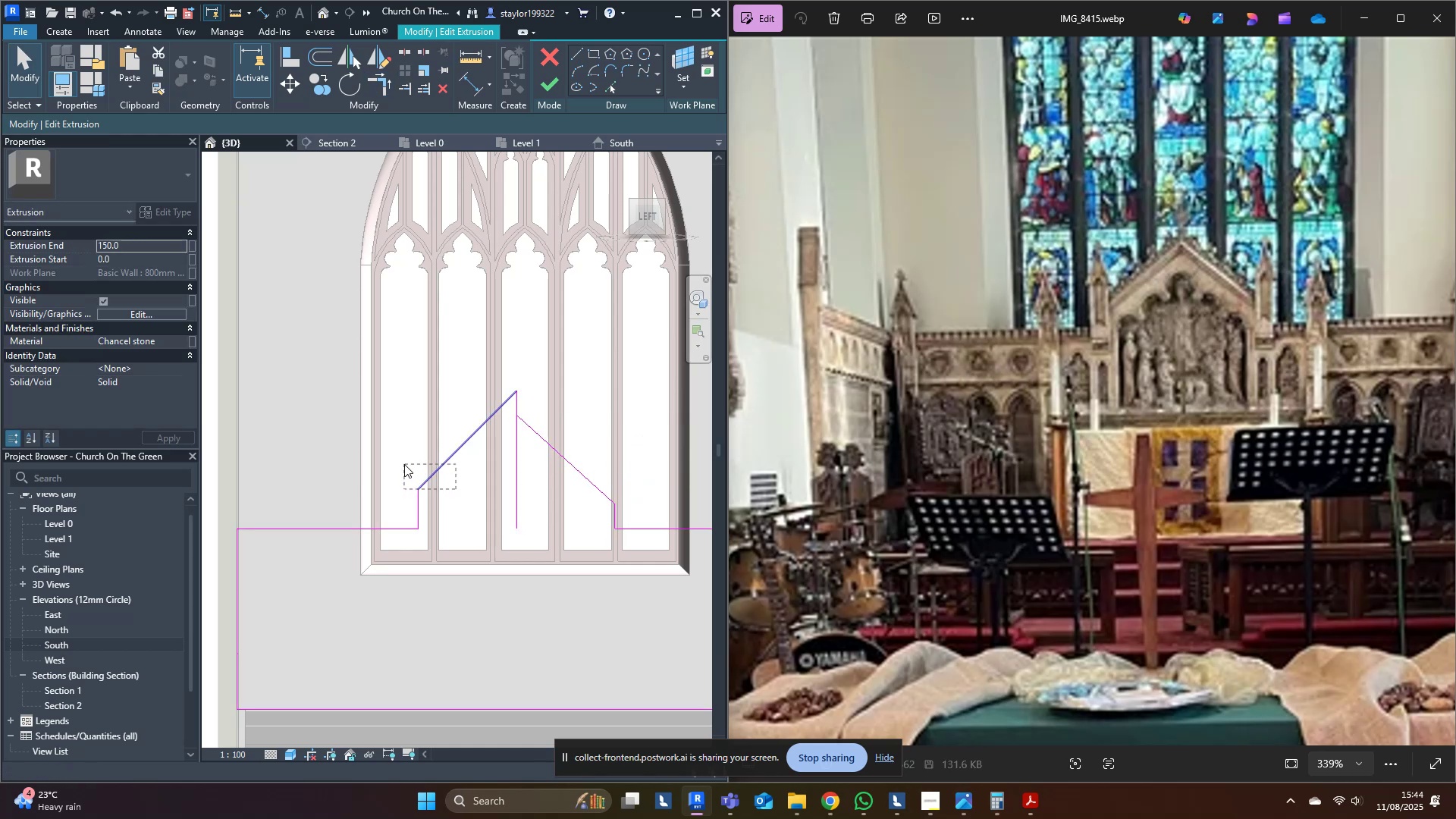 
type([Delete][Delete]dm)
 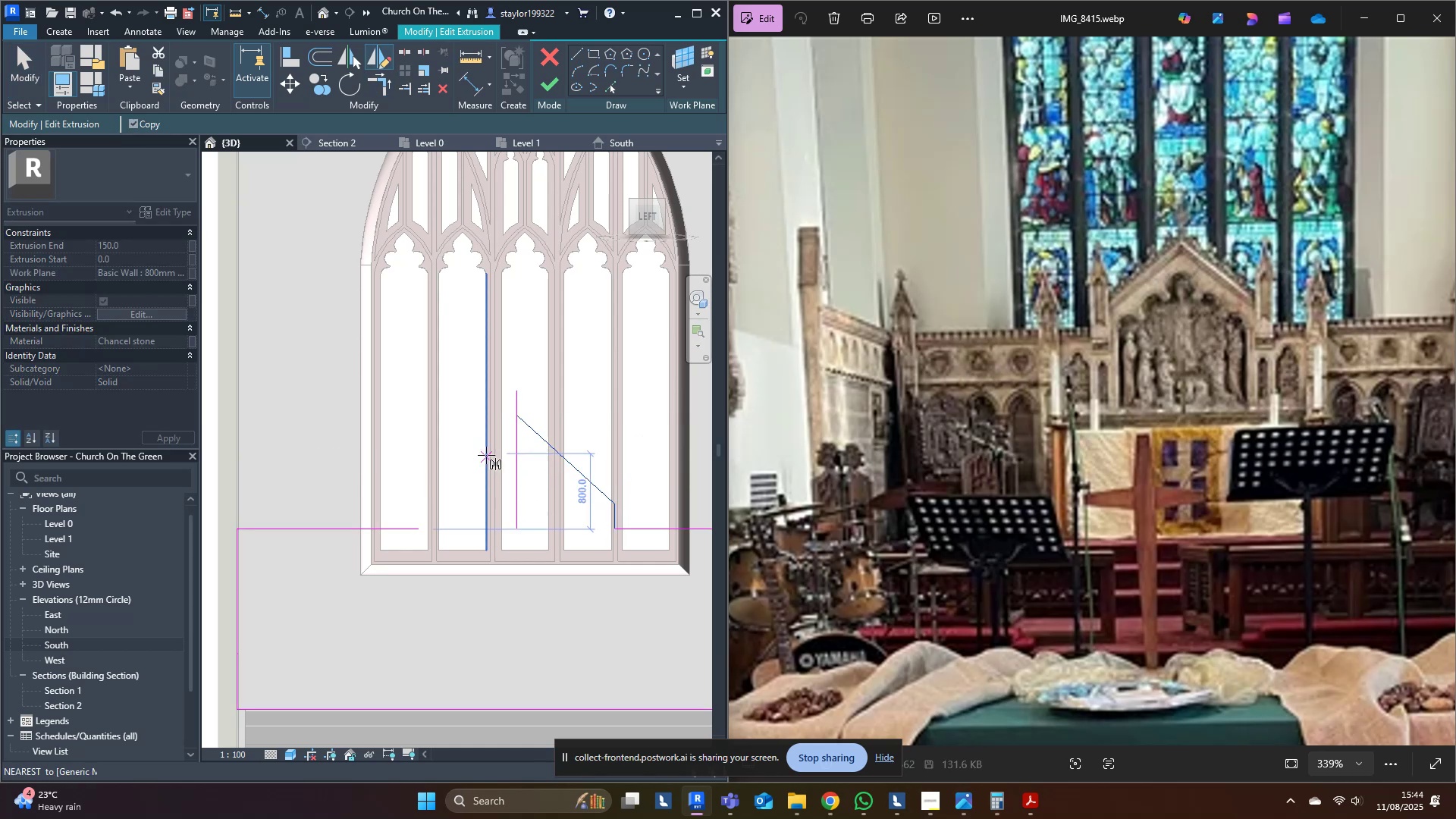 
left_click_drag(start_coordinate=[457, 487], to_coordinate=[411, 507])
 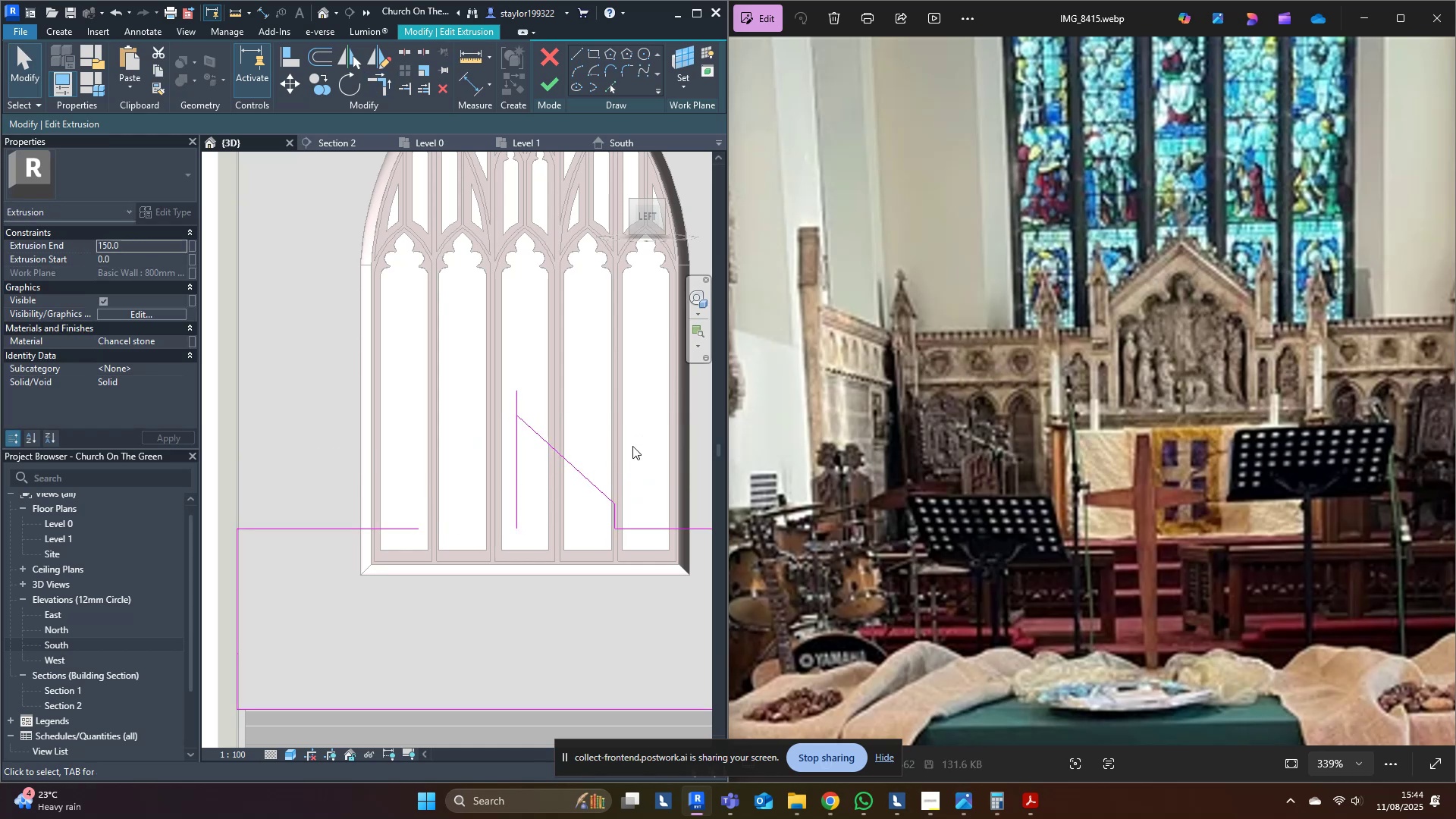 
left_click_drag(start_coordinate=[655, 461], to_coordinate=[607, 512])
 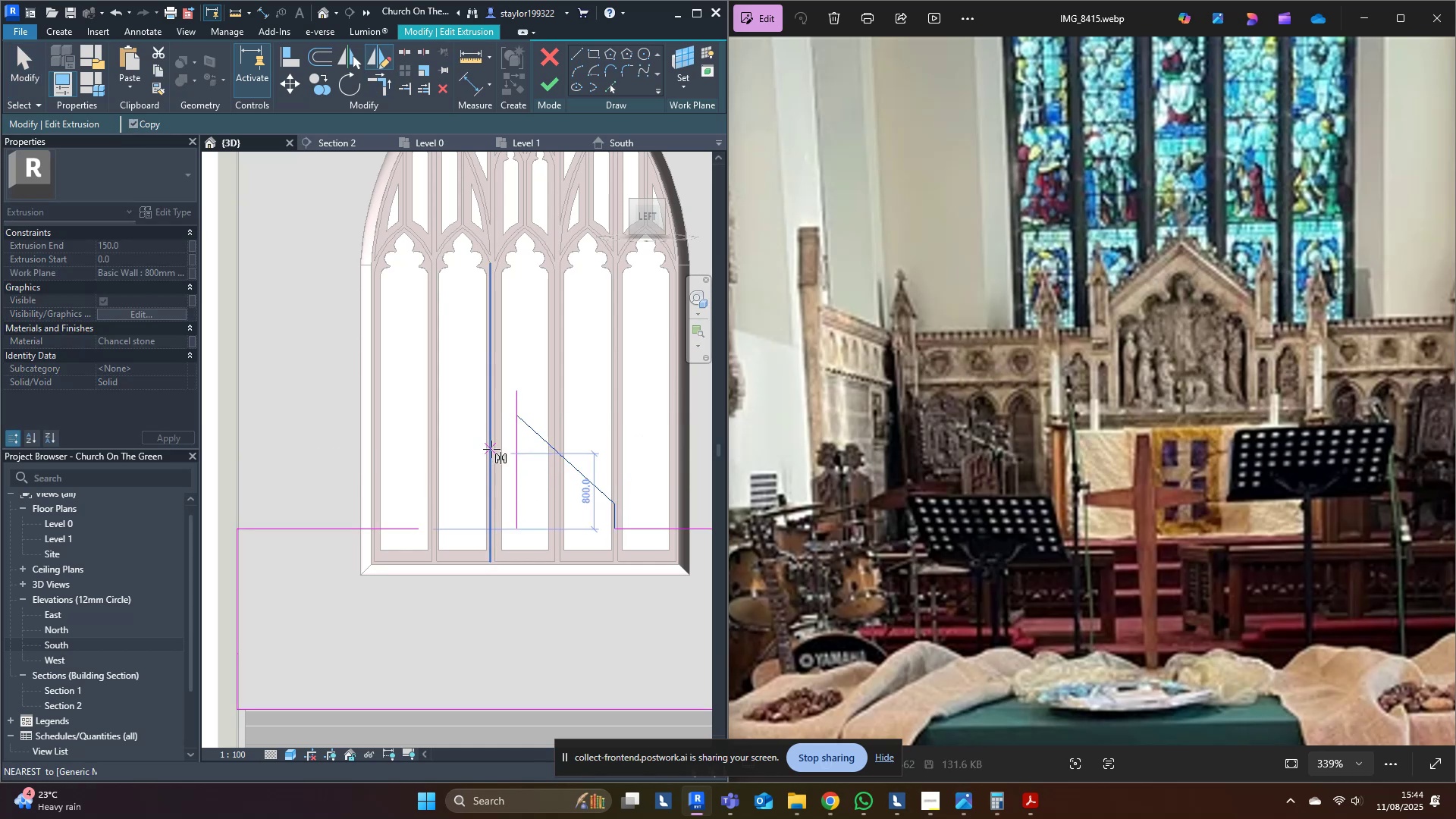 
left_click([519, 447])
 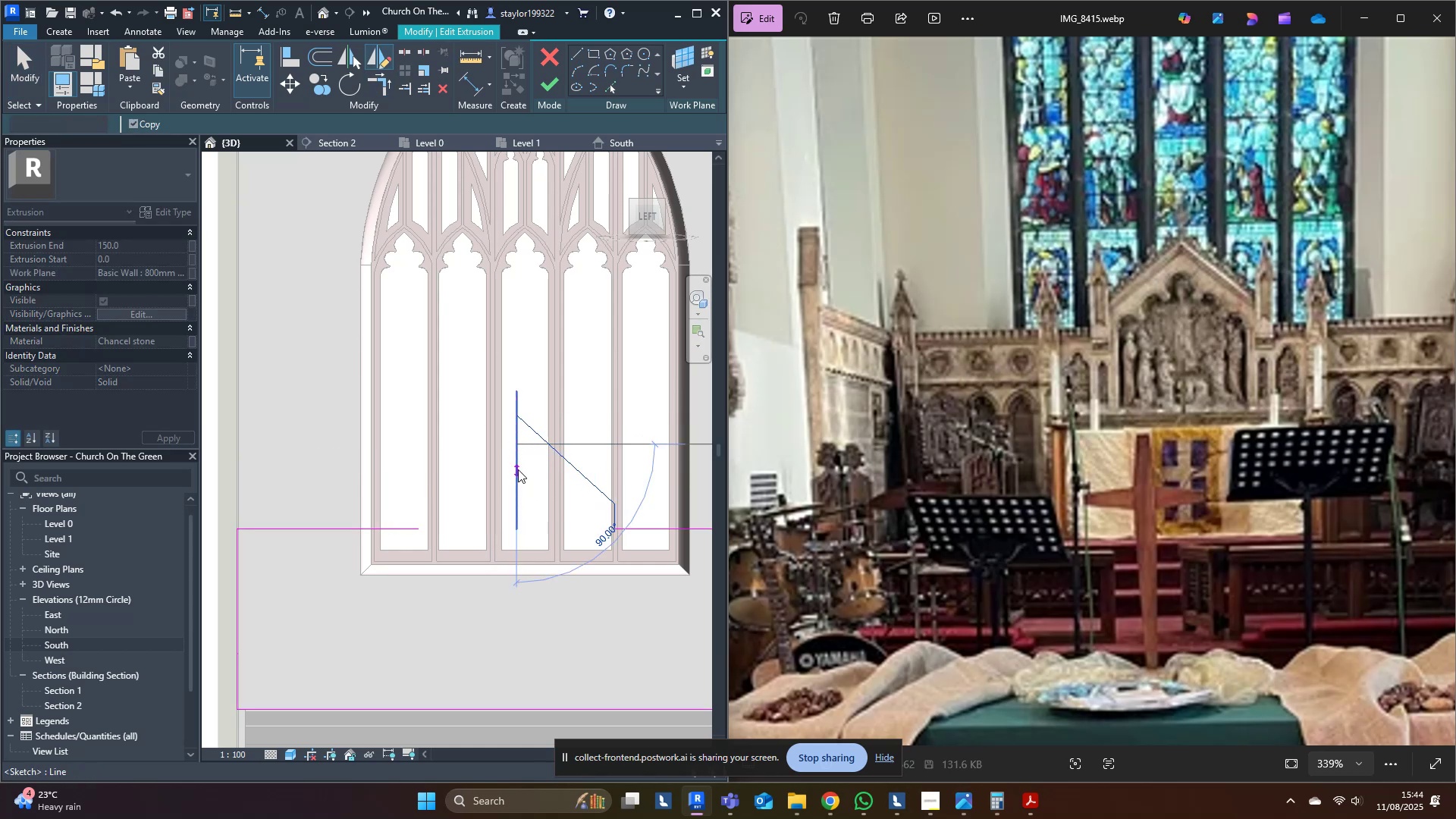 
double_click([476, 318])
 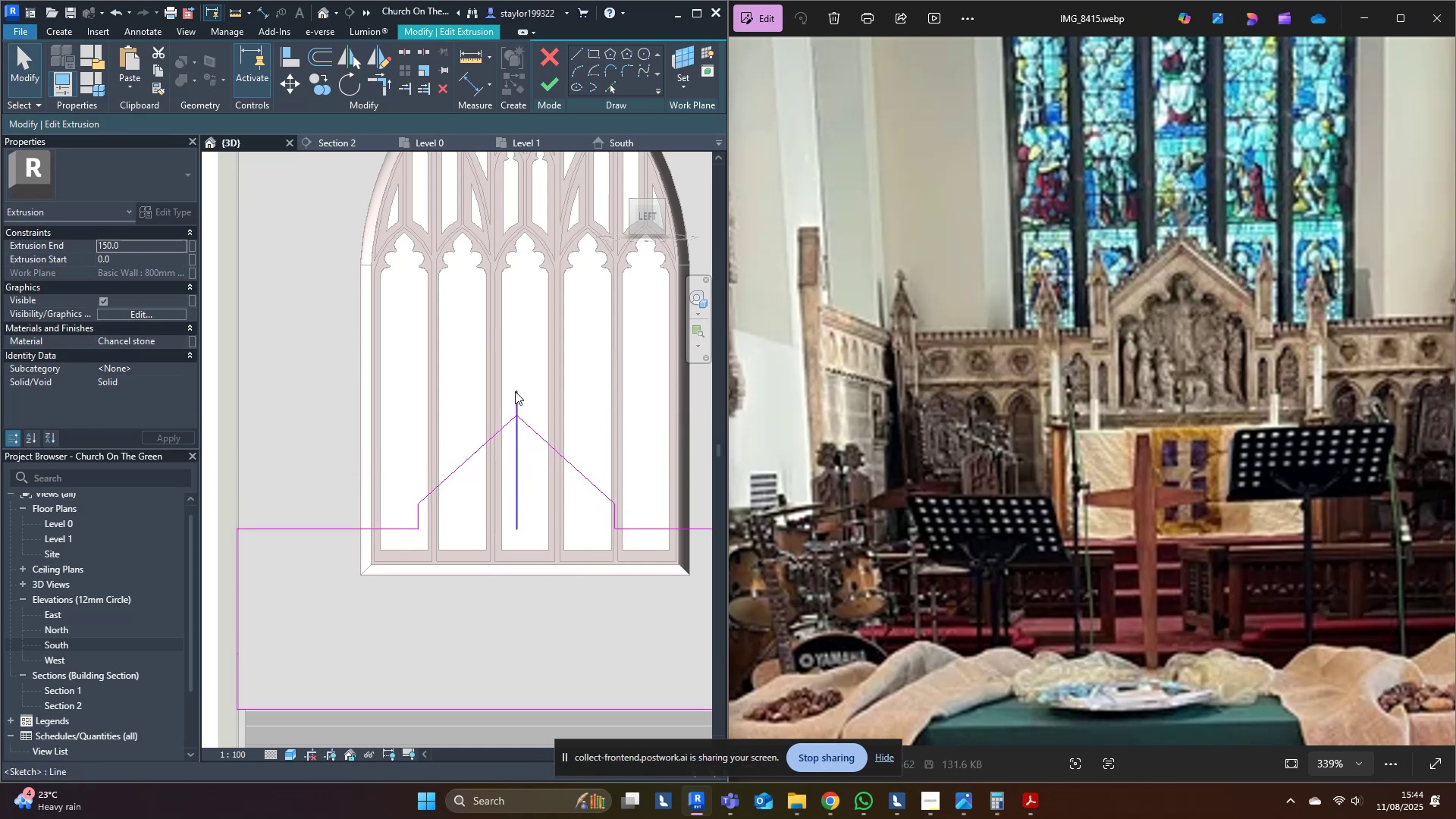 
triple_click([518, 397])
 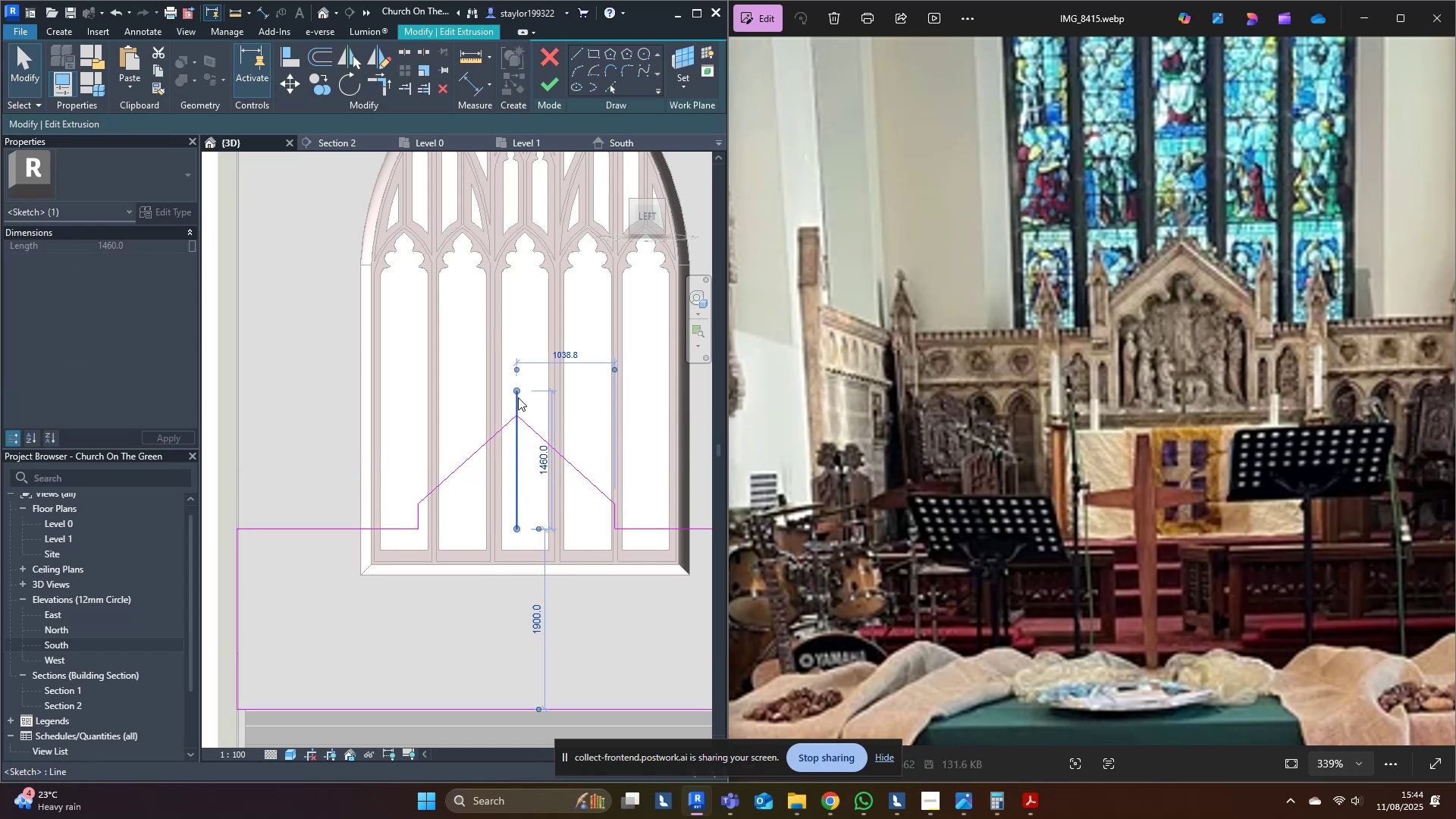 
key(Delete)
 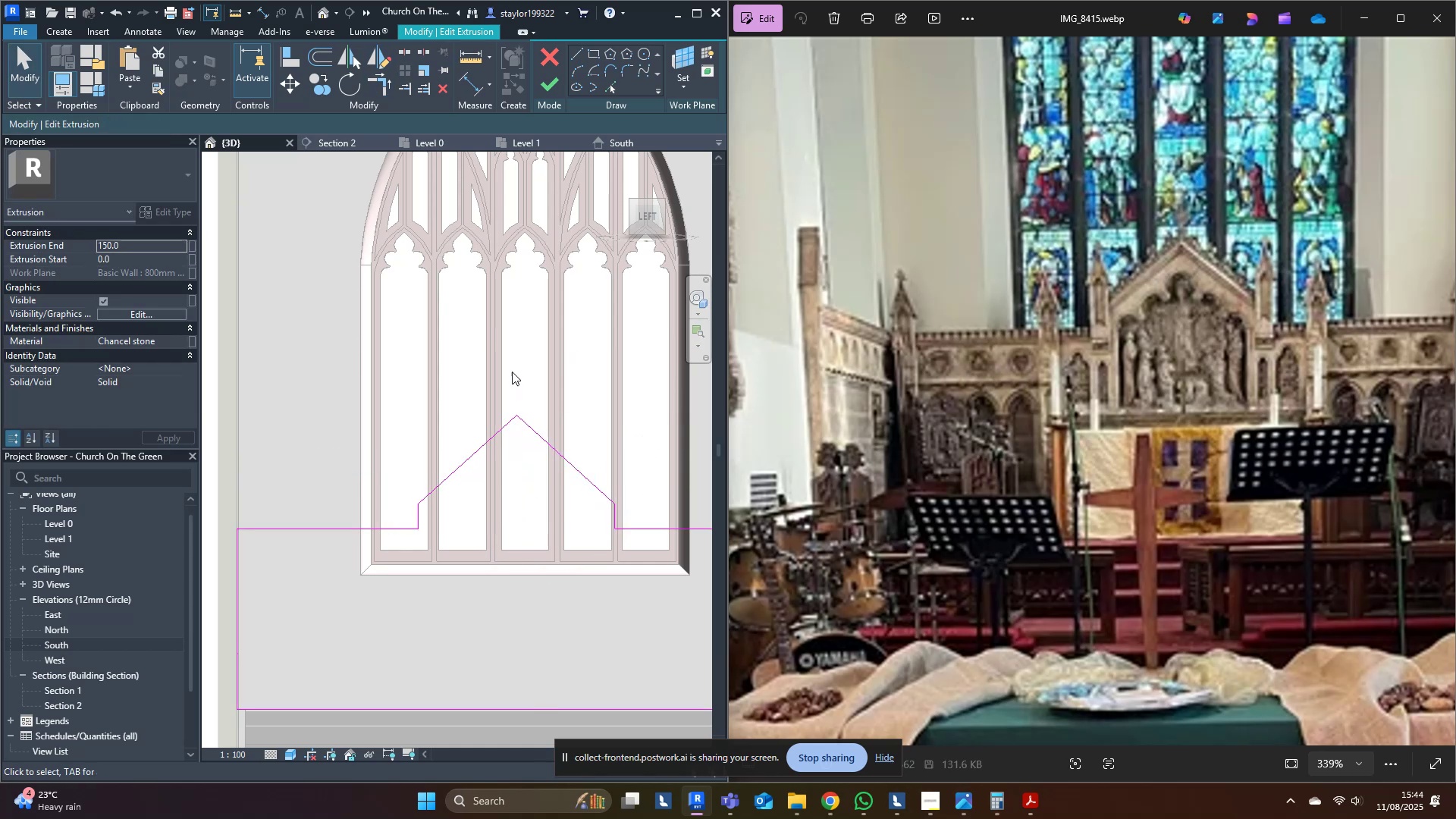 
triple_click([507, 363])
 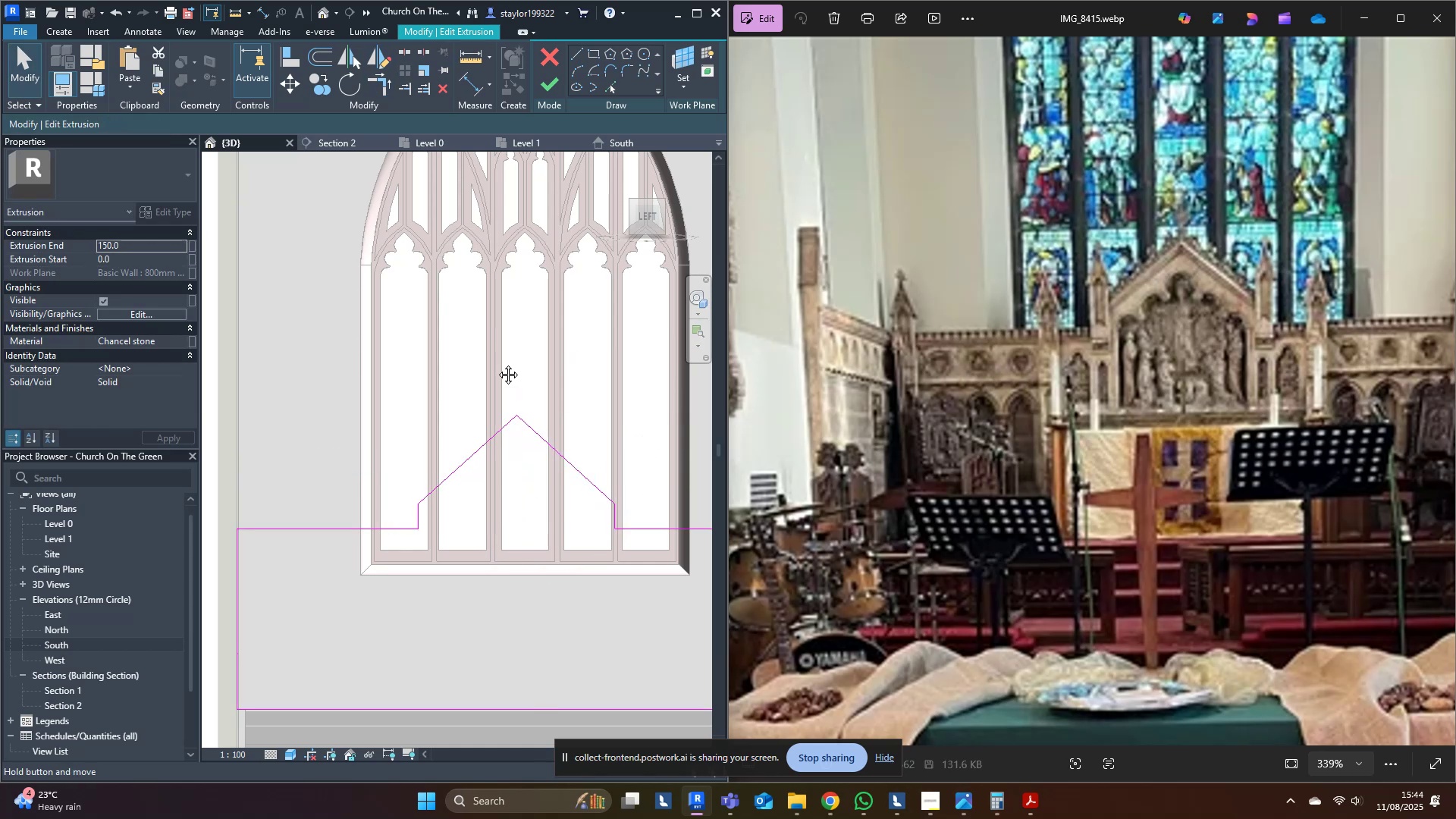 
middle_click([497, 363])
 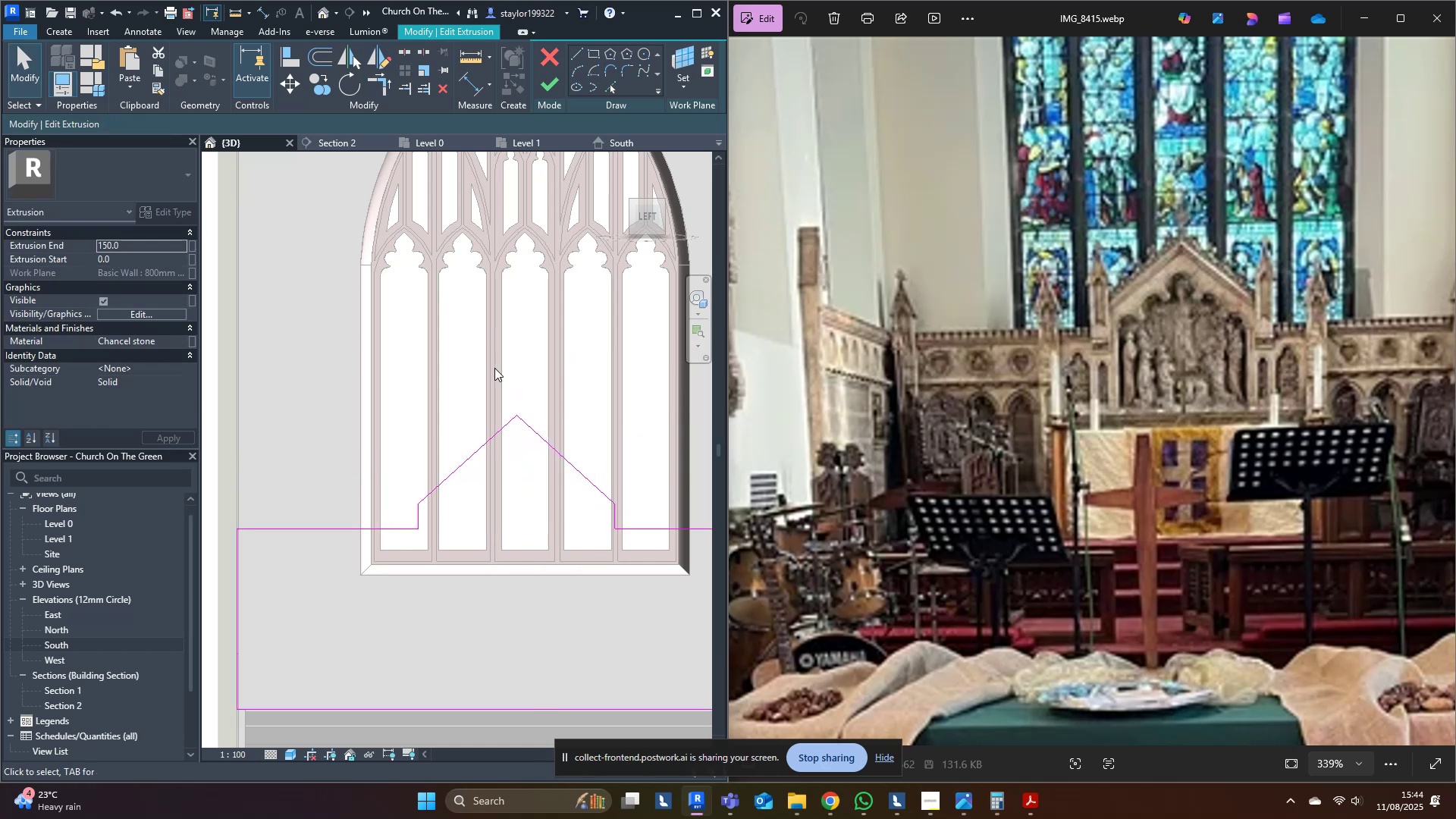 
scroll: coordinate [440, 444], scroll_direction: down, amount: 8.0
 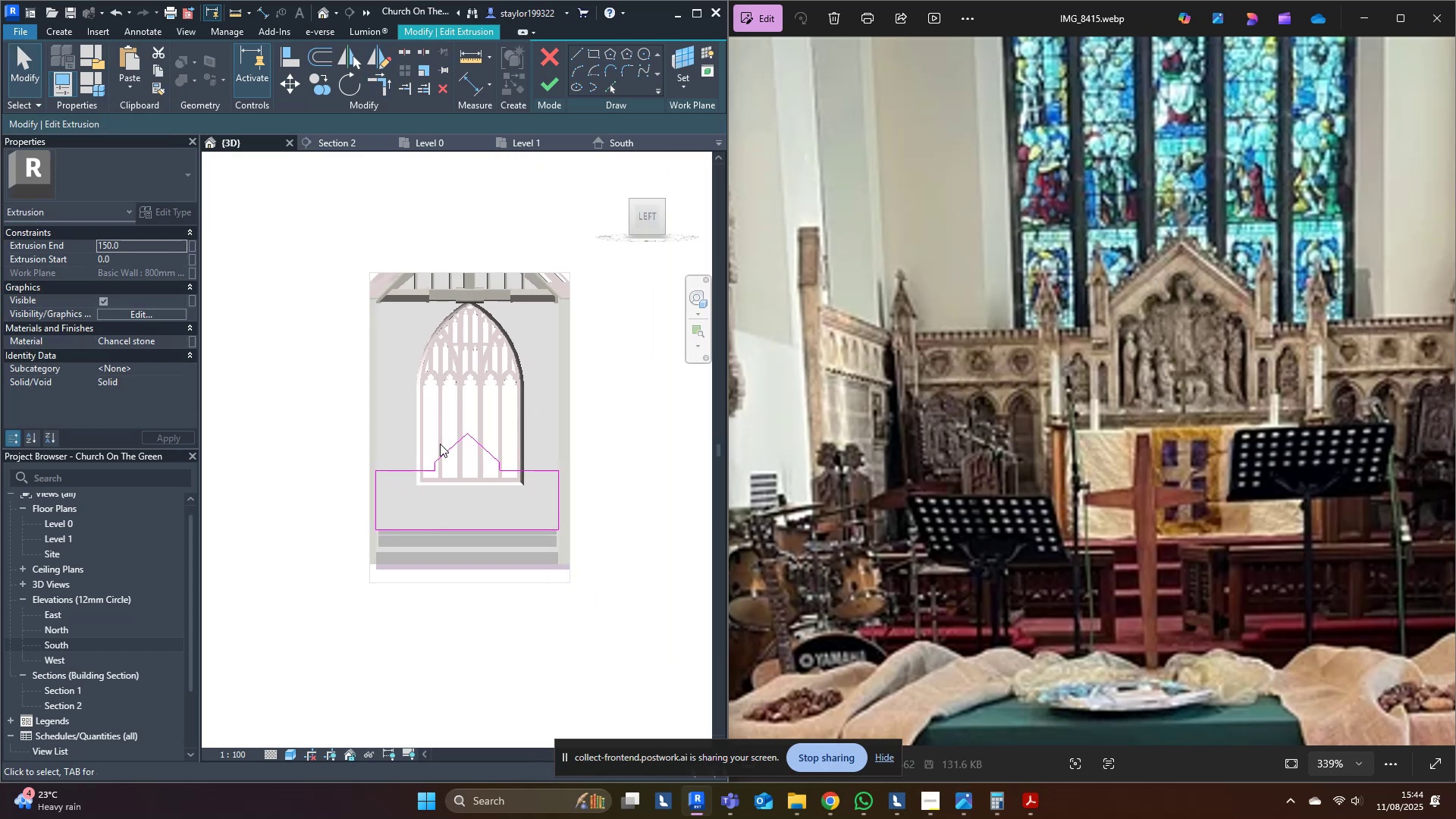 
hold_key(key=Backslash, duration=0.35)
 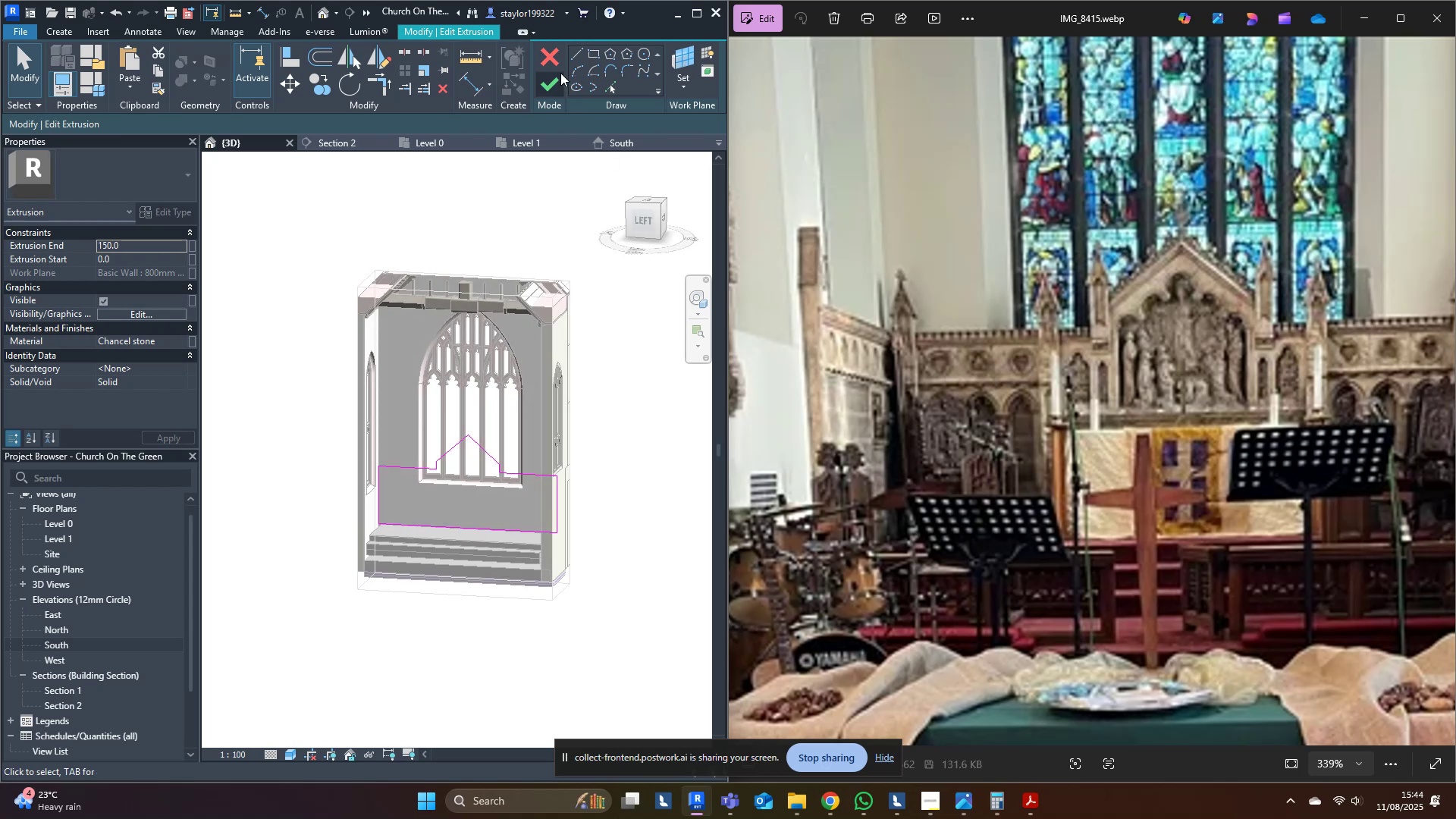 
hold_key(key=ShiftLeft, duration=0.31)
 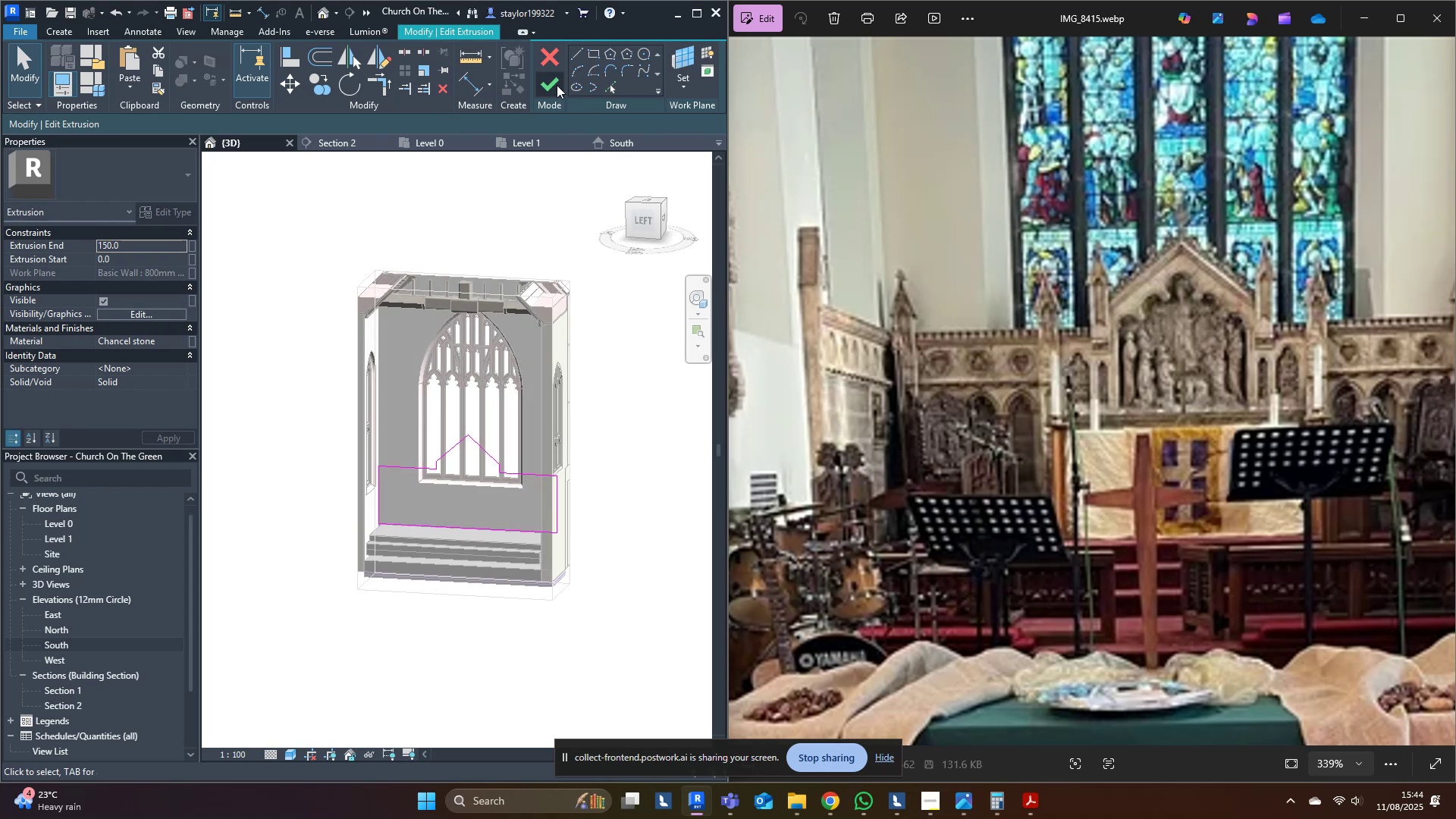 
left_click([547, 88])
 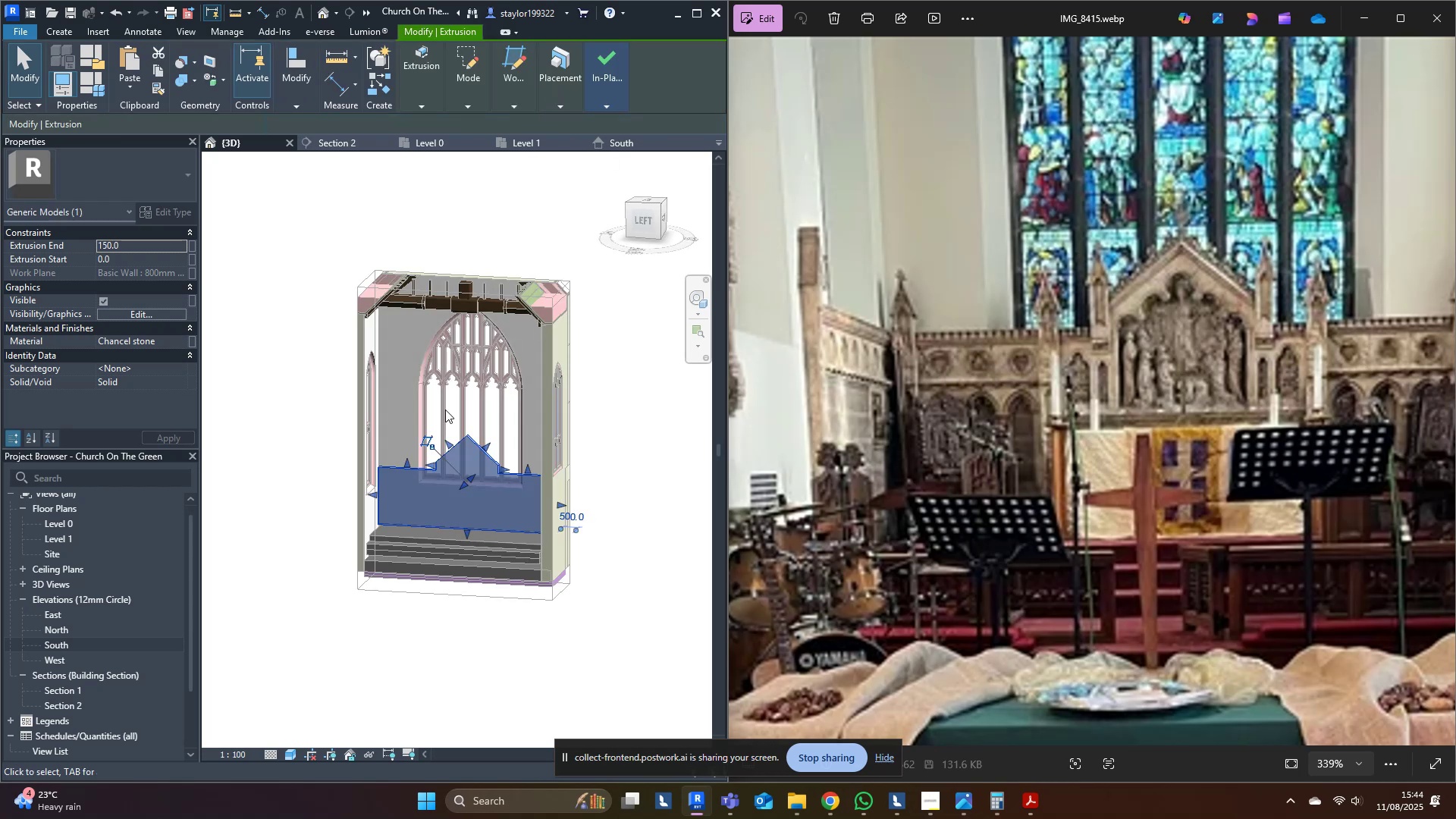 
scroll: coordinate [445, 452], scroll_direction: up, amount: 9.0
 